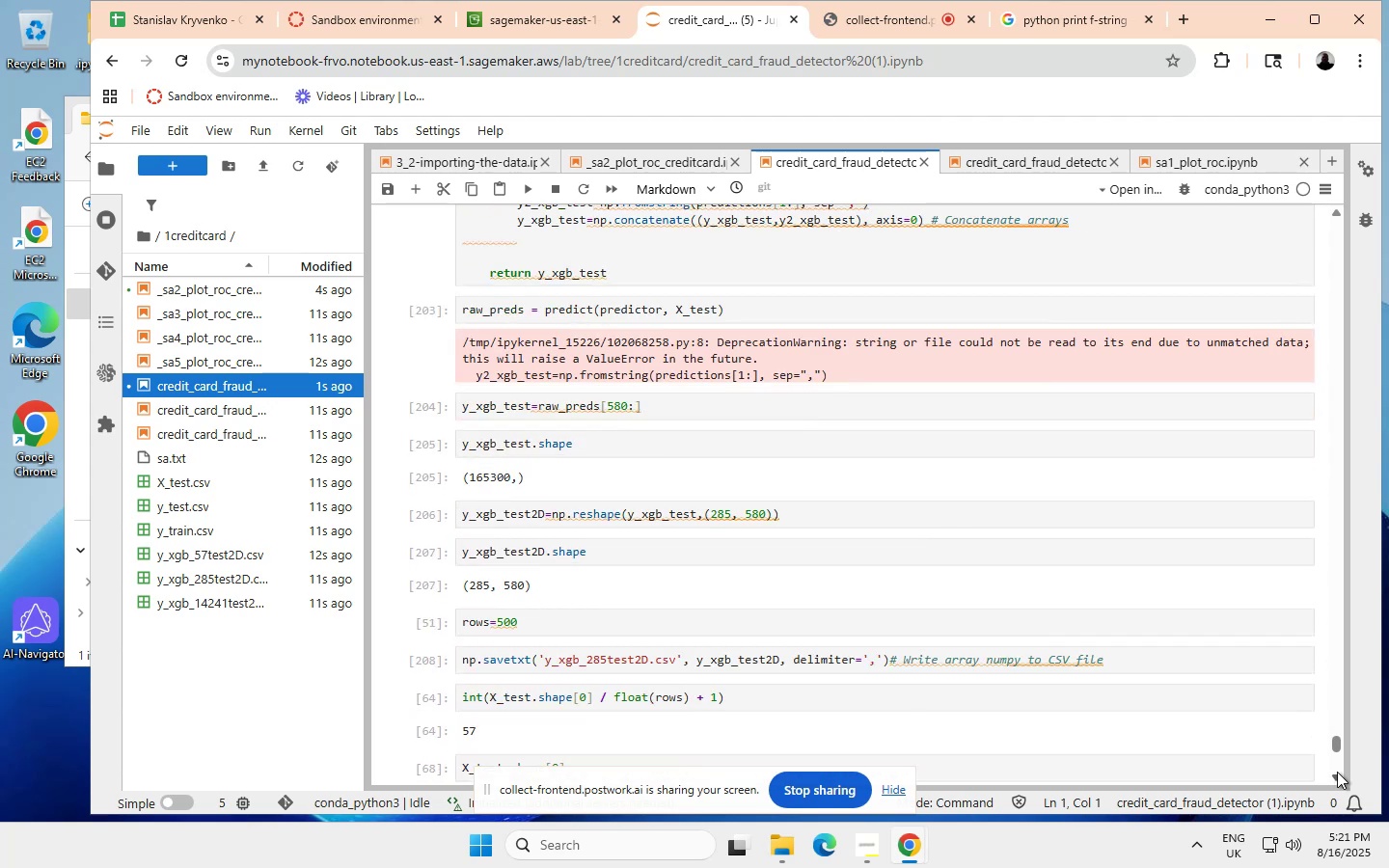 
left_click([1337, 772])
 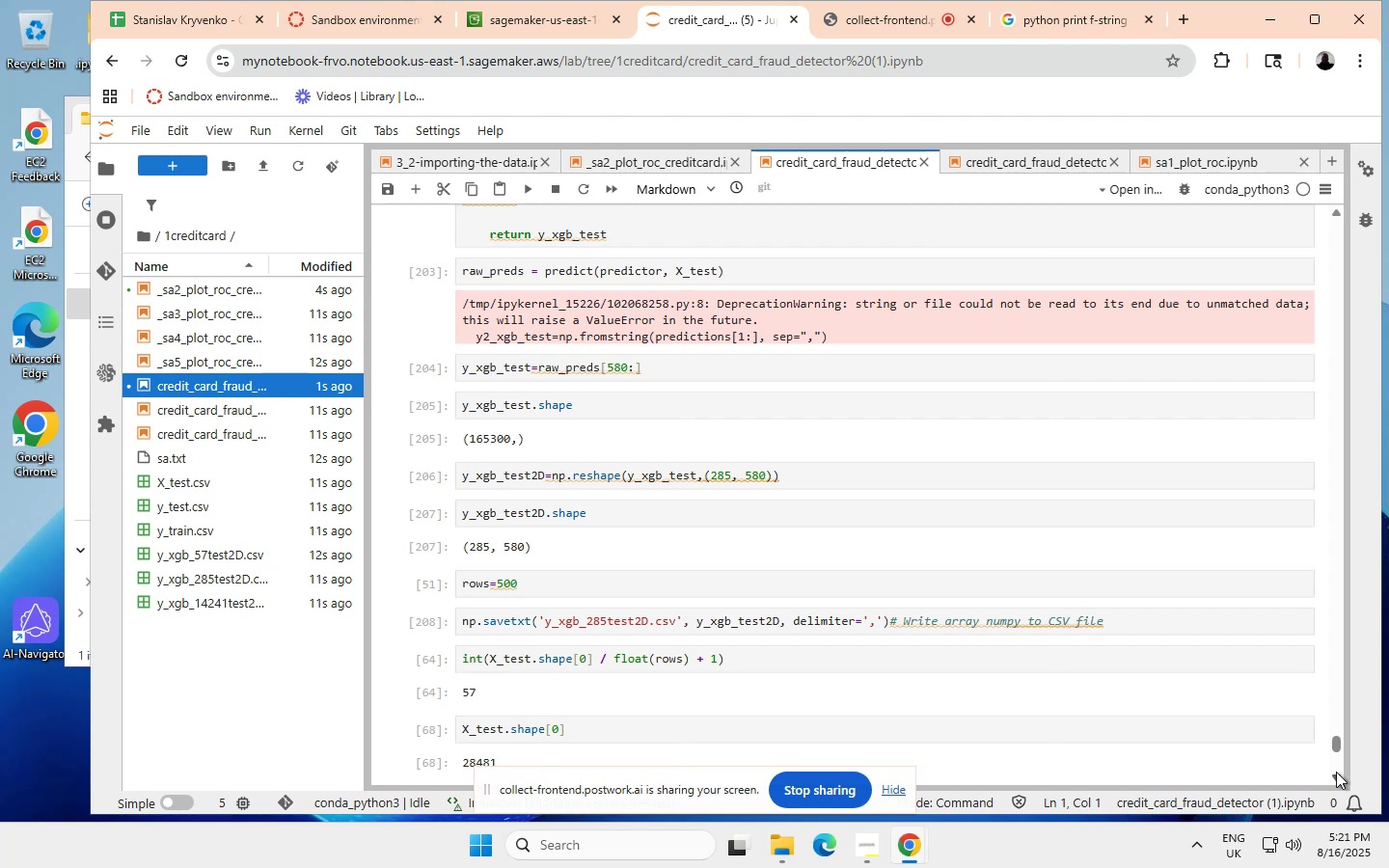 
left_click([1336, 773])
 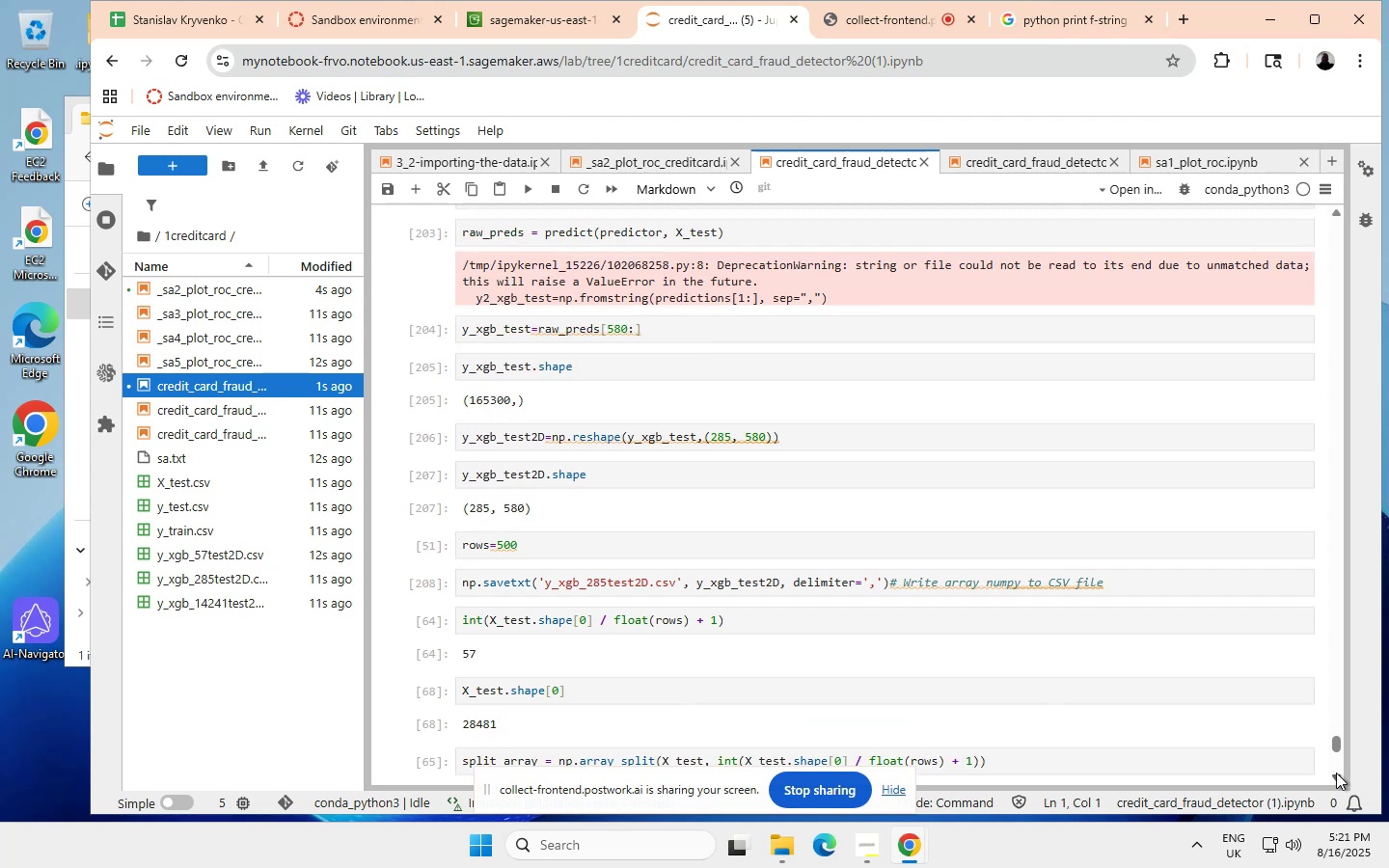 
double_click([1336, 773])
 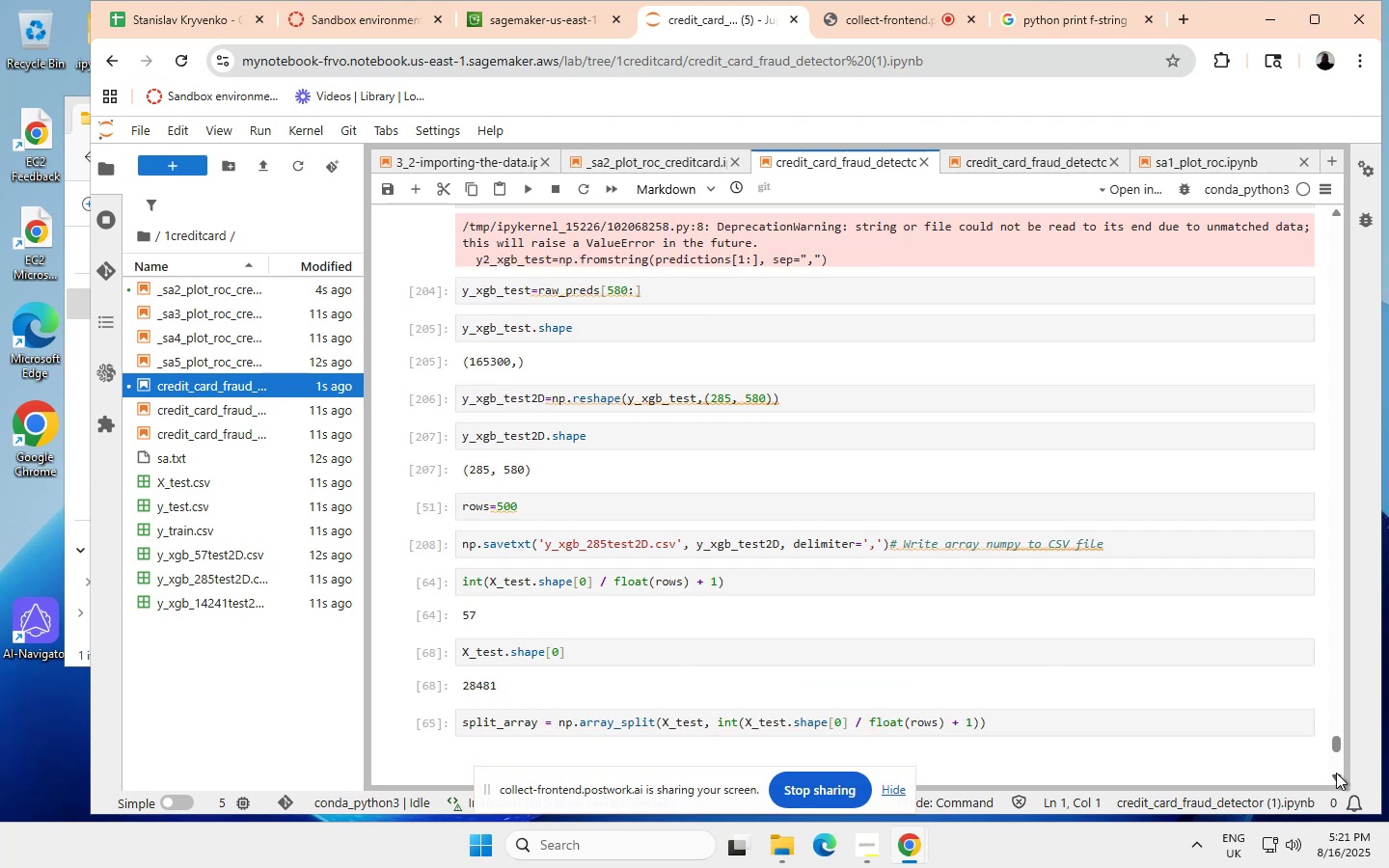 
triple_click([1336, 773])
 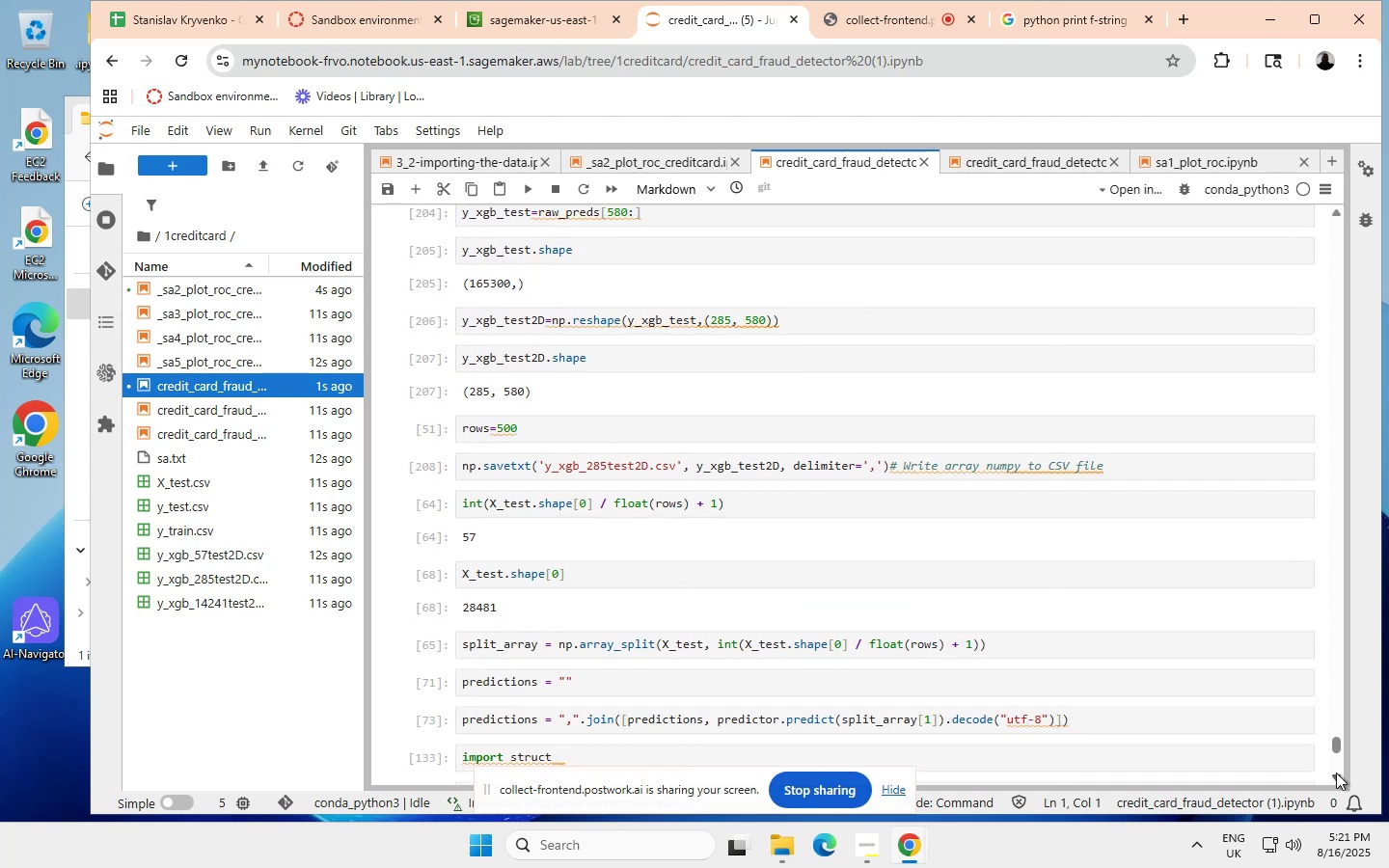 
wait(5.47)
 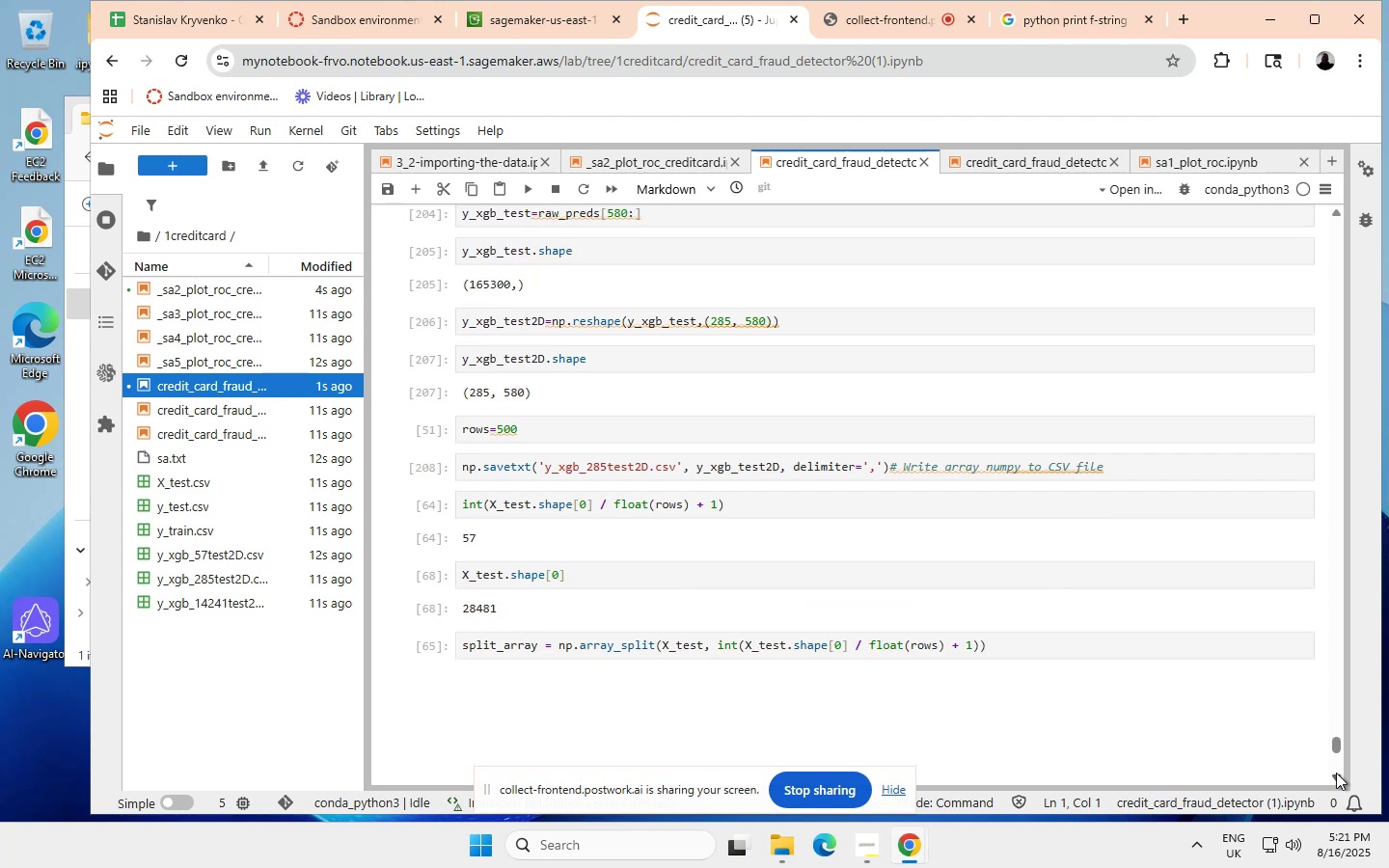 
left_click([1336, 773])
 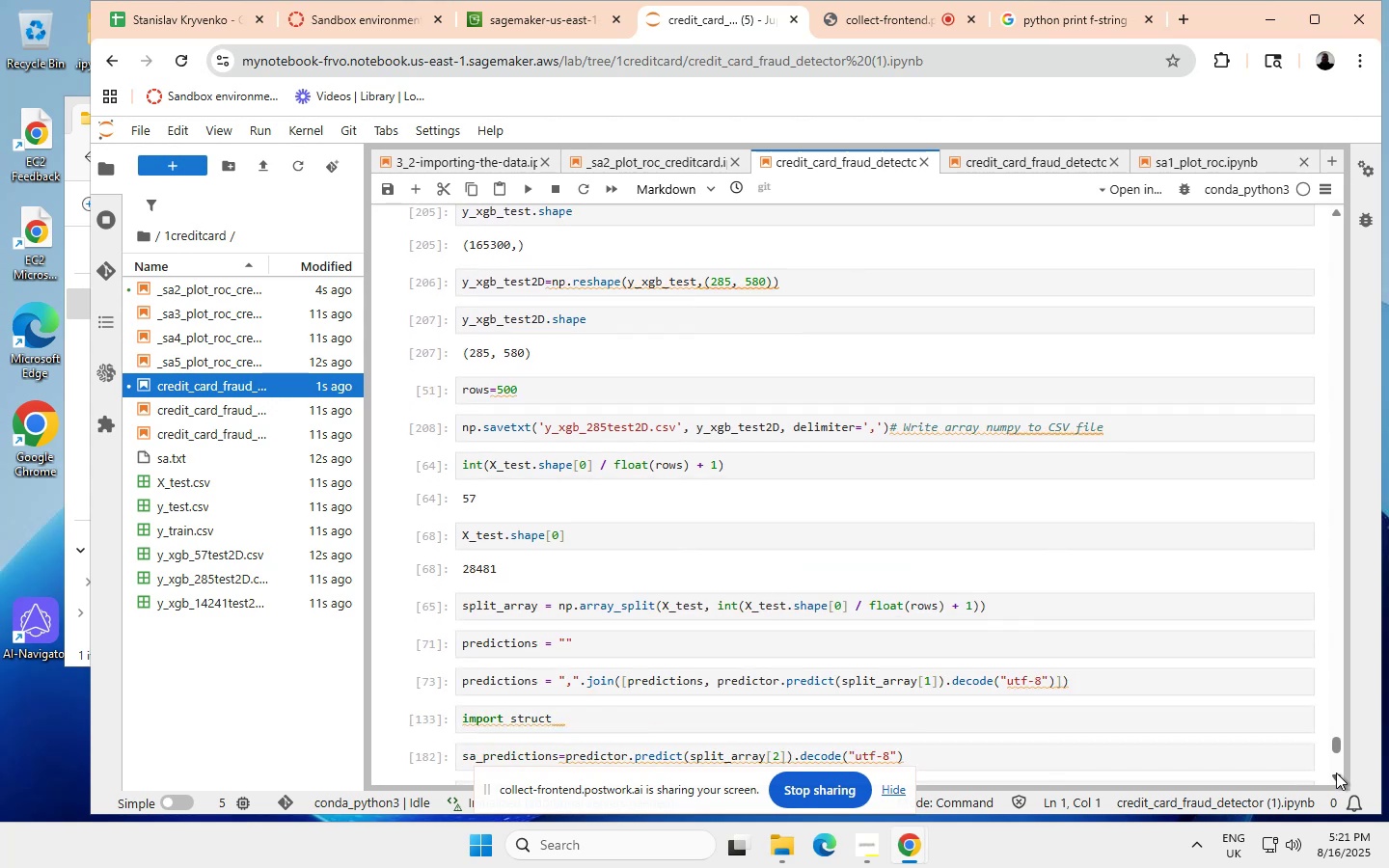 
left_click([1336, 773])
 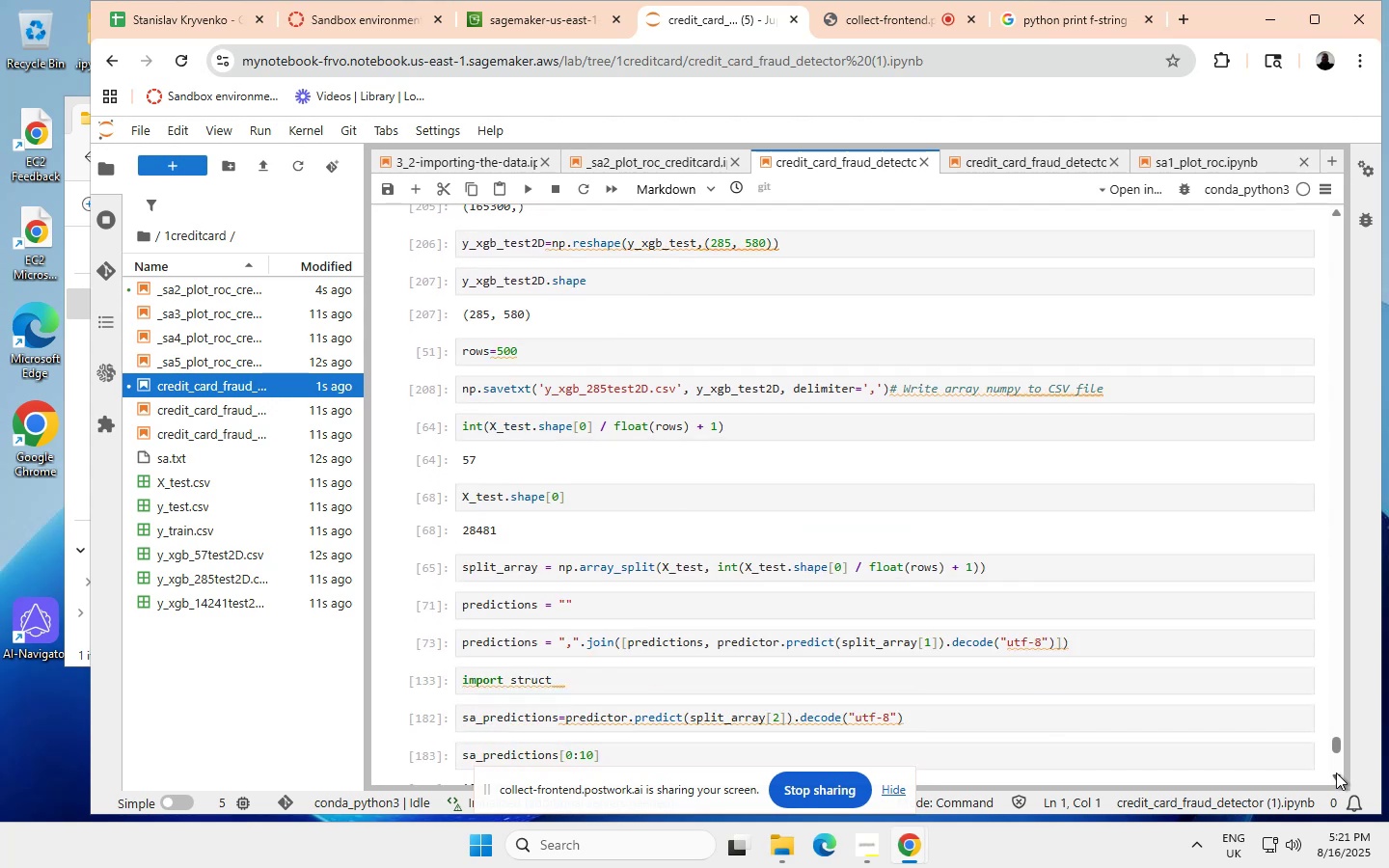 
left_click([1336, 773])
 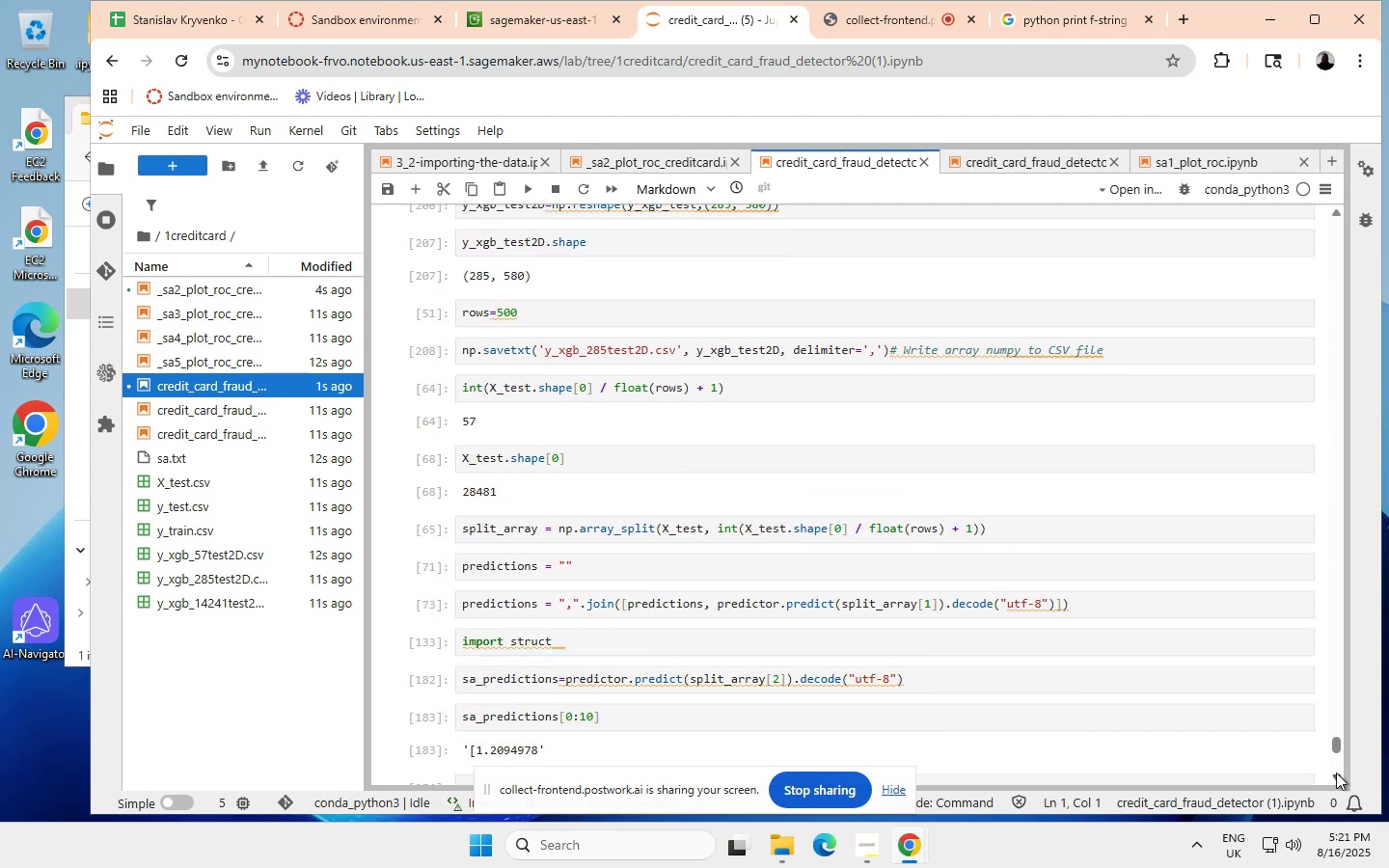 
double_click([1336, 773])
 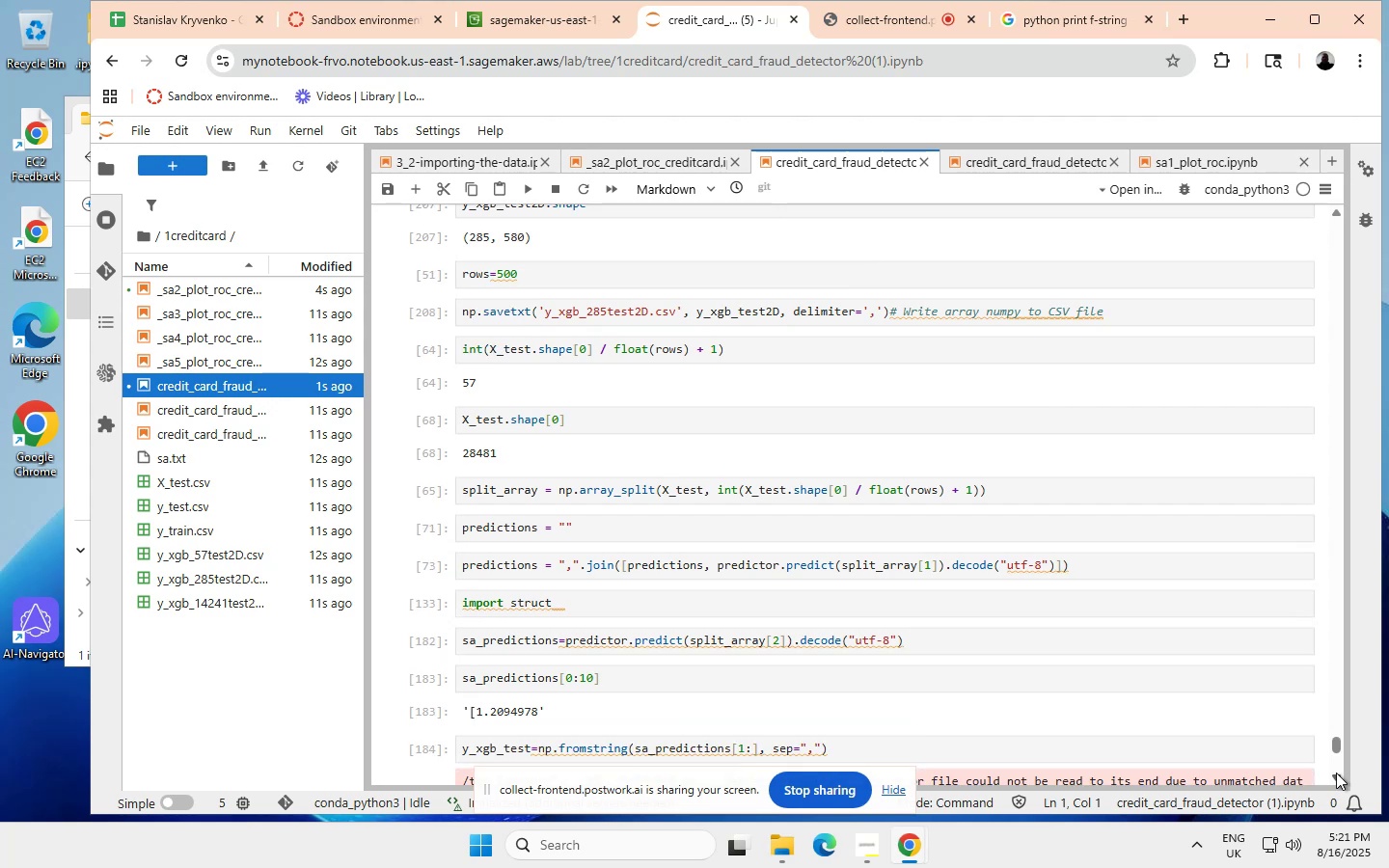 
left_click([1336, 773])
 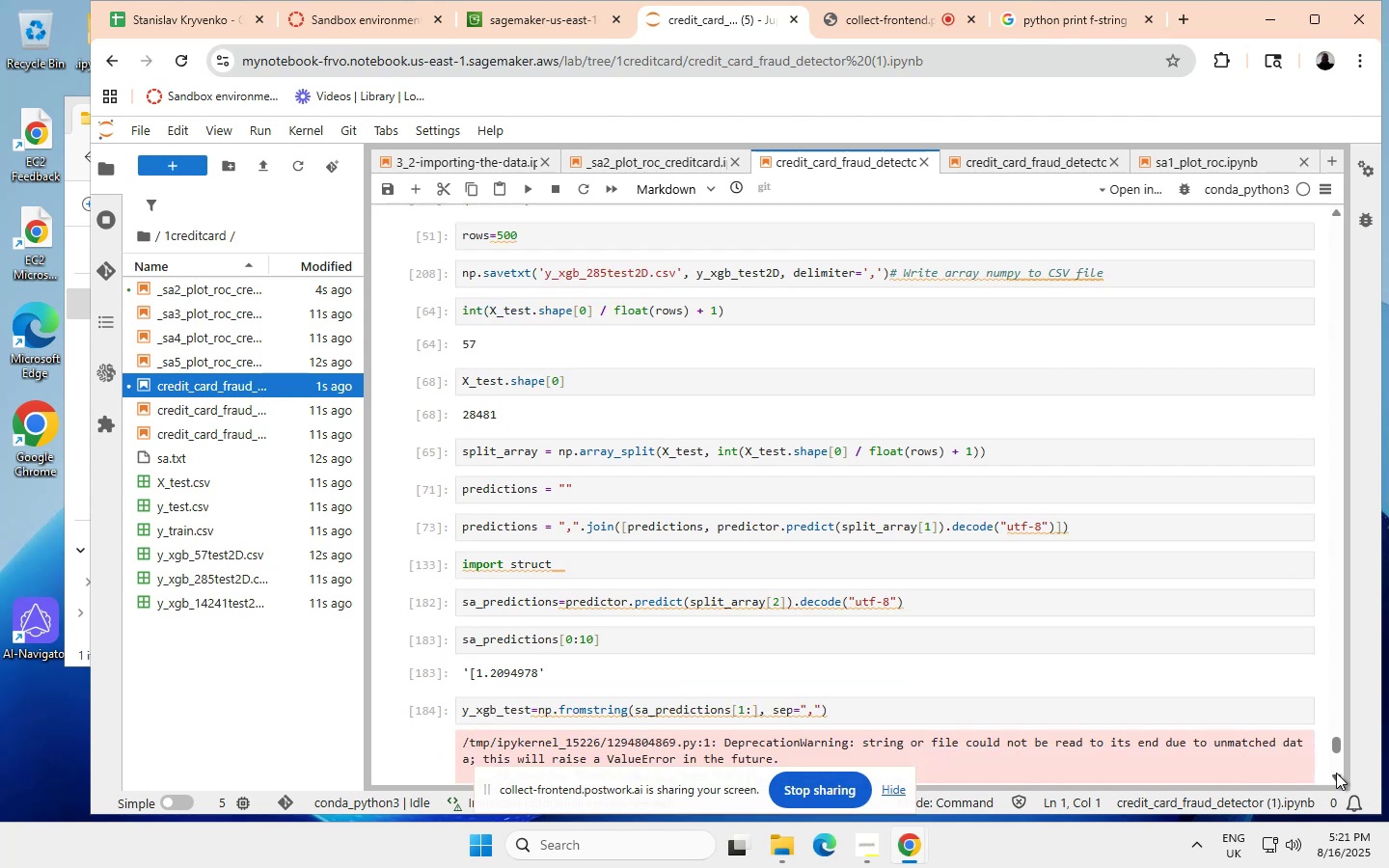 
left_click([1336, 773])
 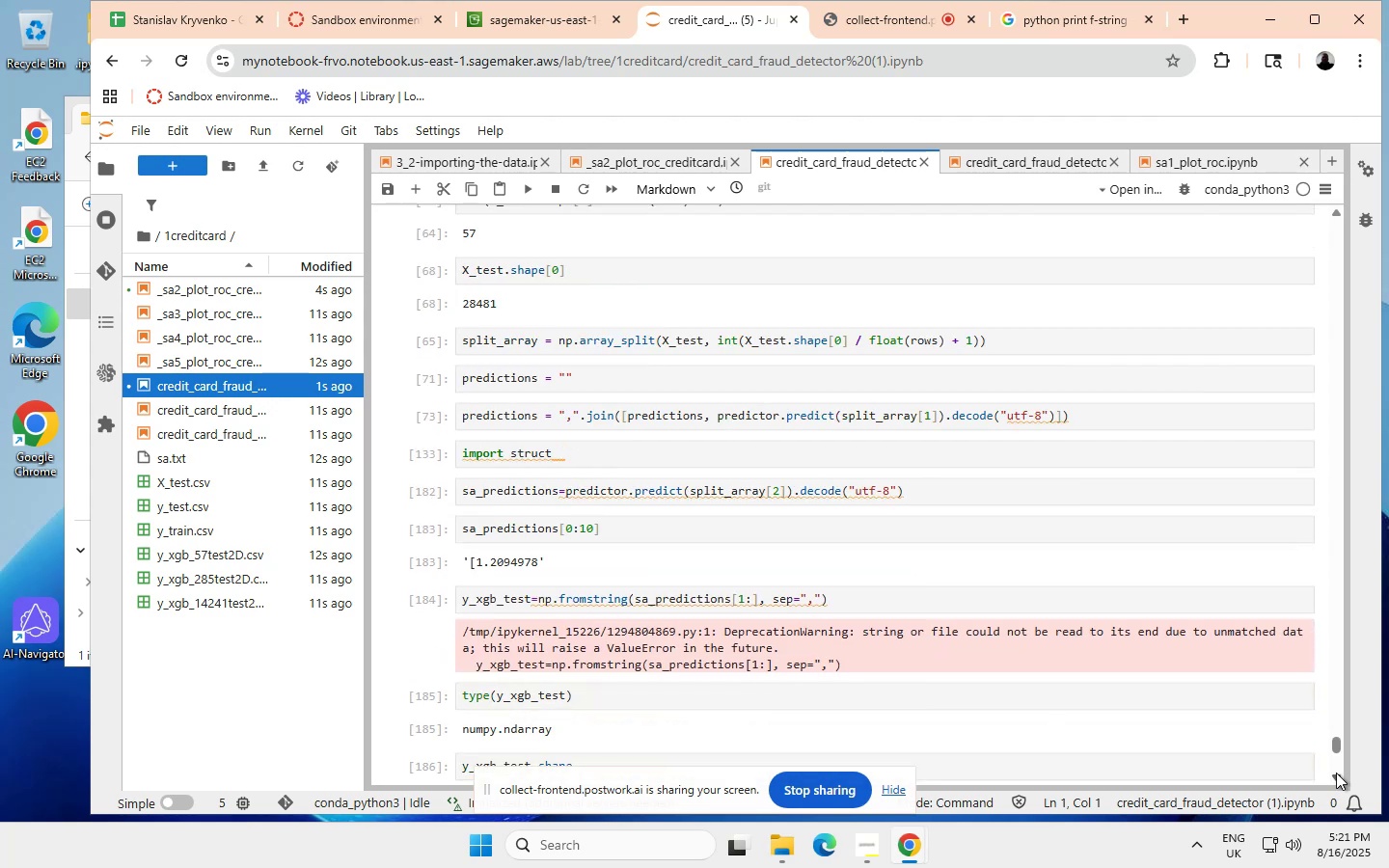 
left_click([1336, 773])
 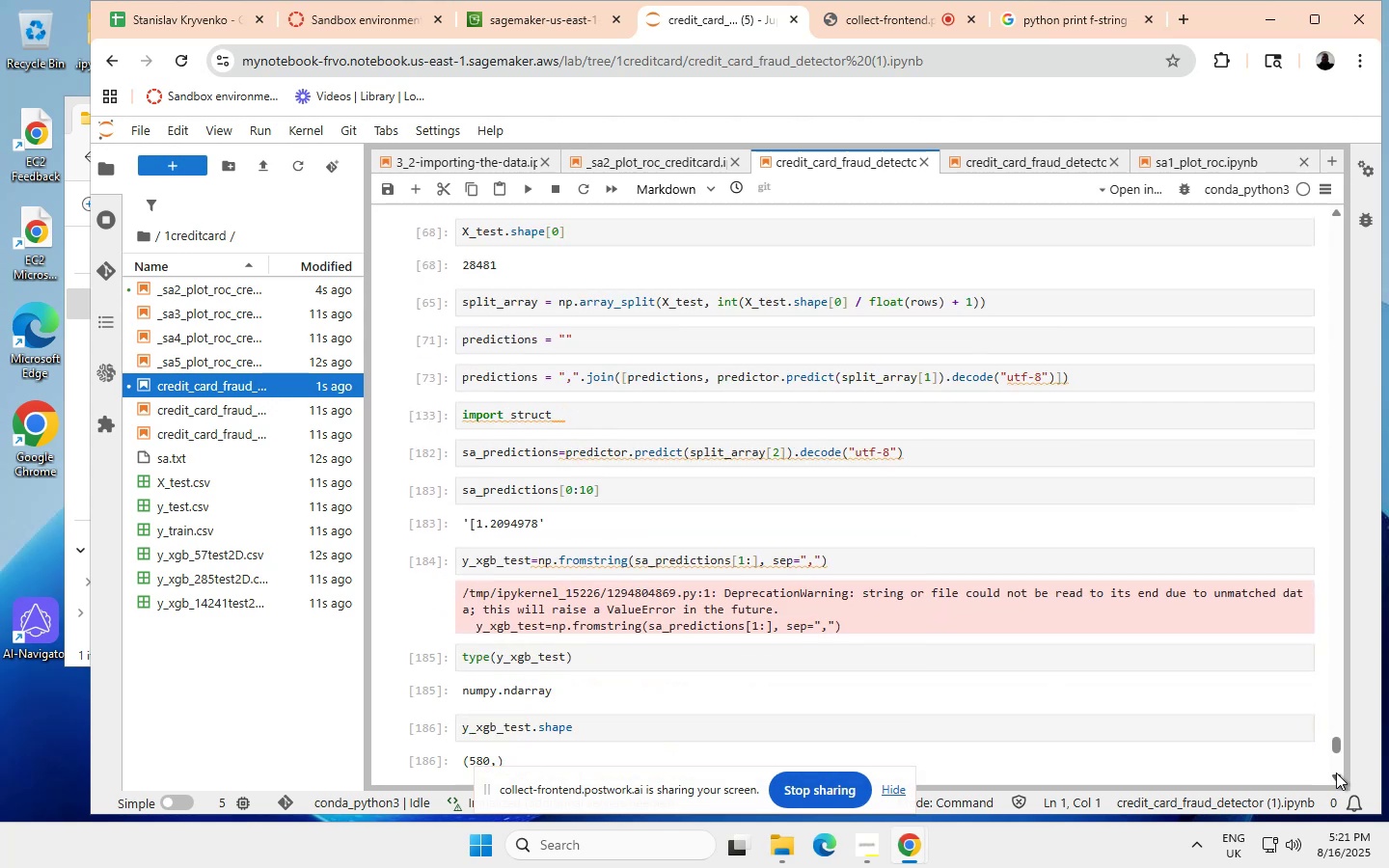 
left_click([1336, 773])
 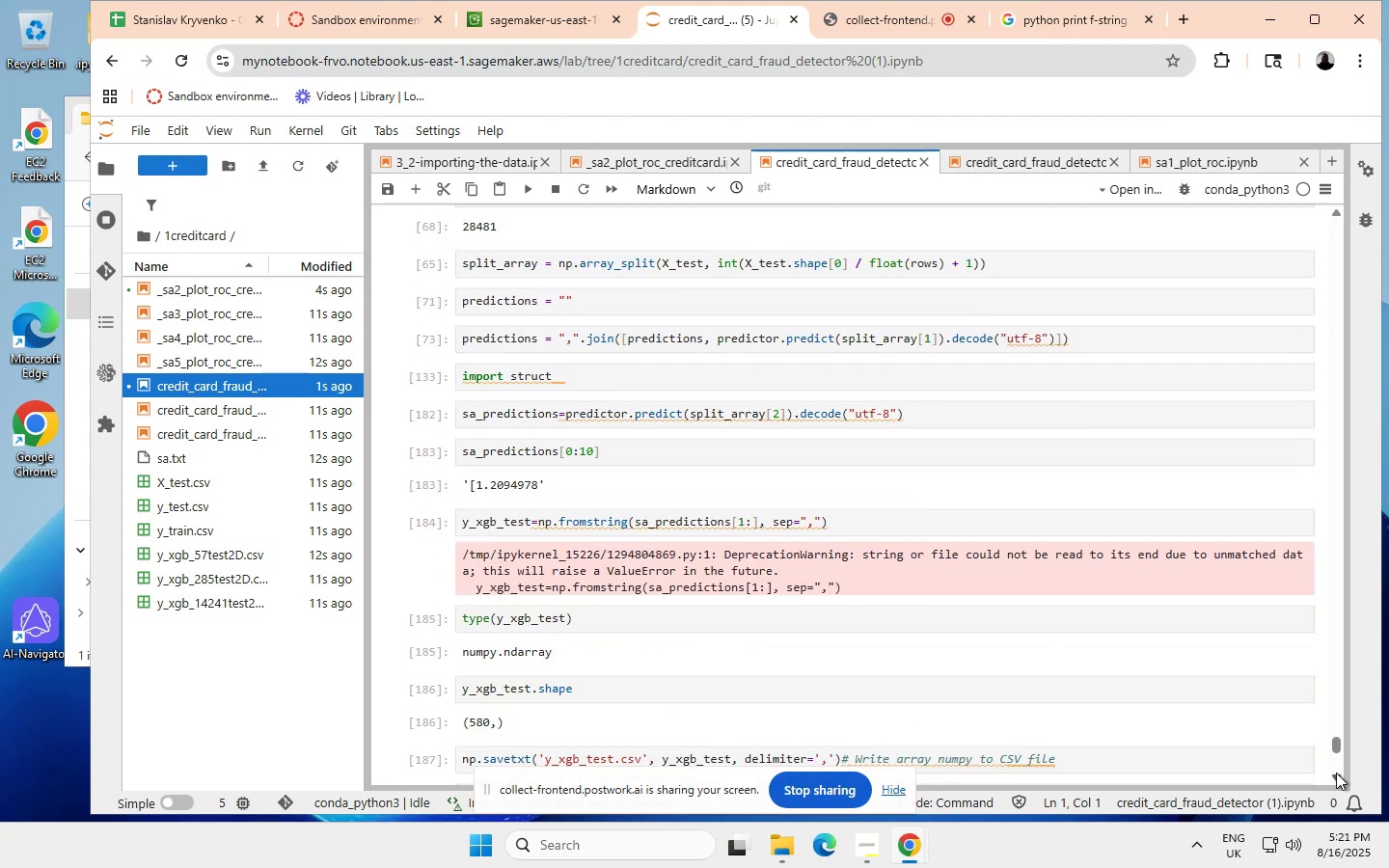 
left_click([1336, 773])
 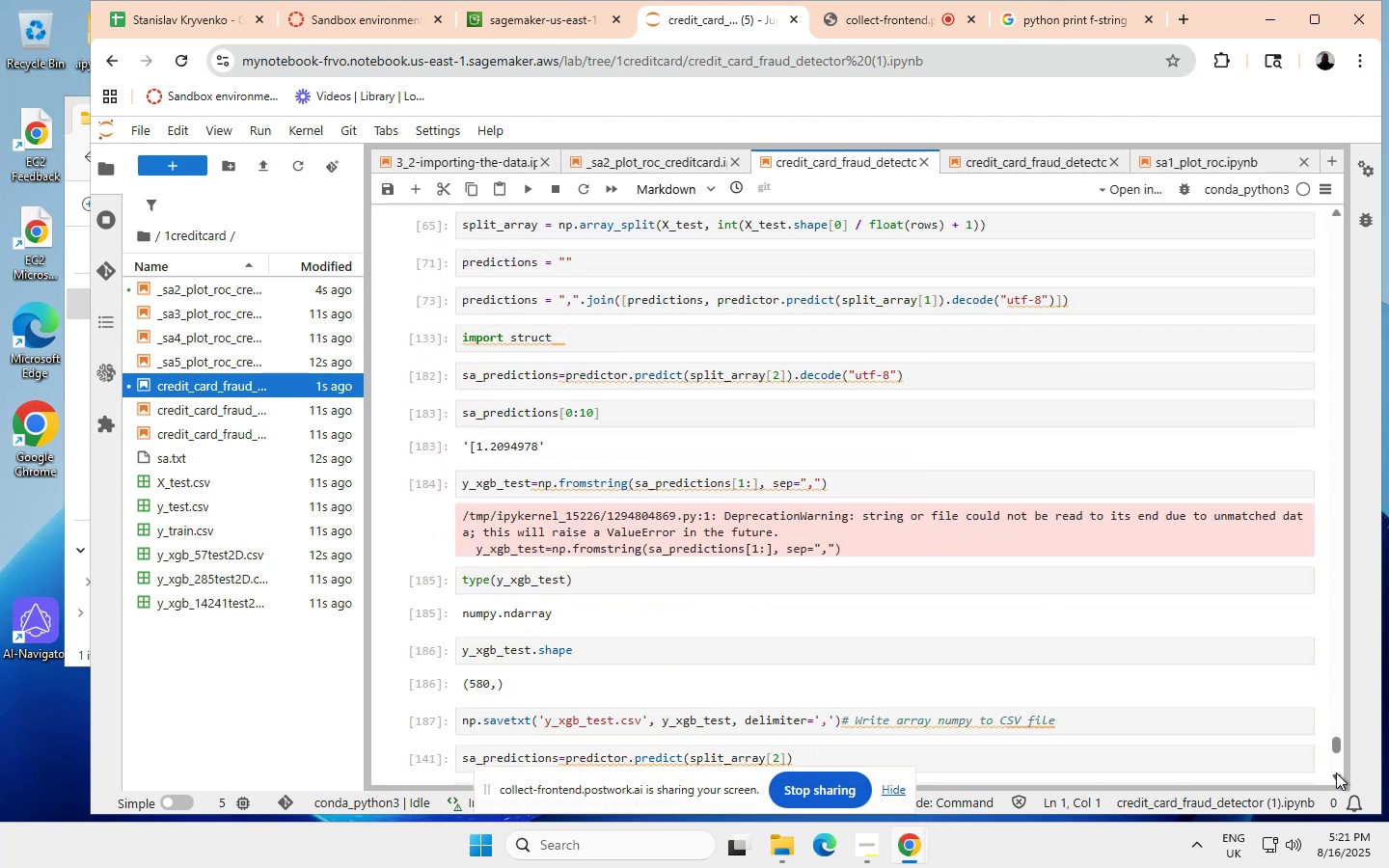 
left_click([1336, 773])
 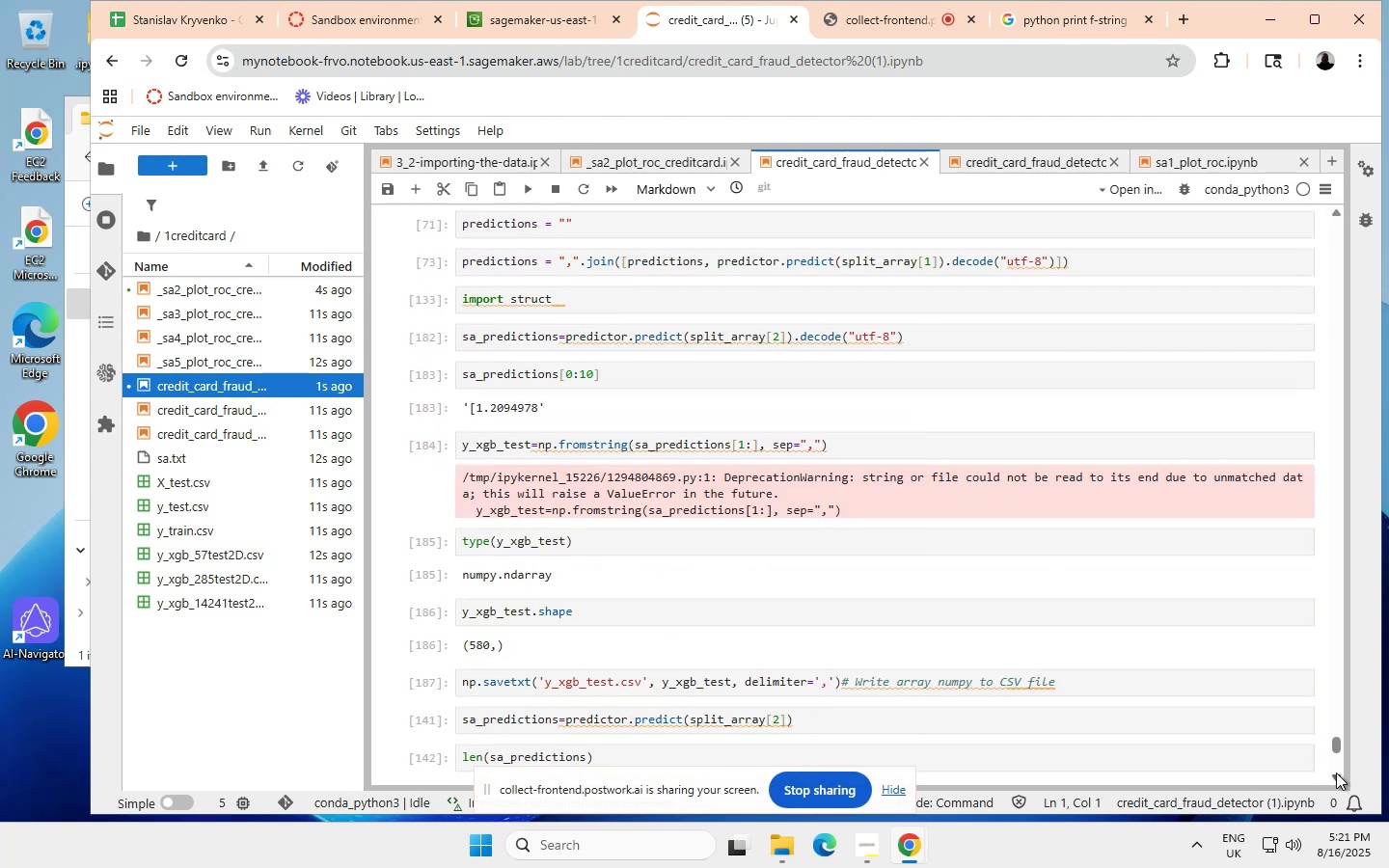 
double_click([1336, 773])
 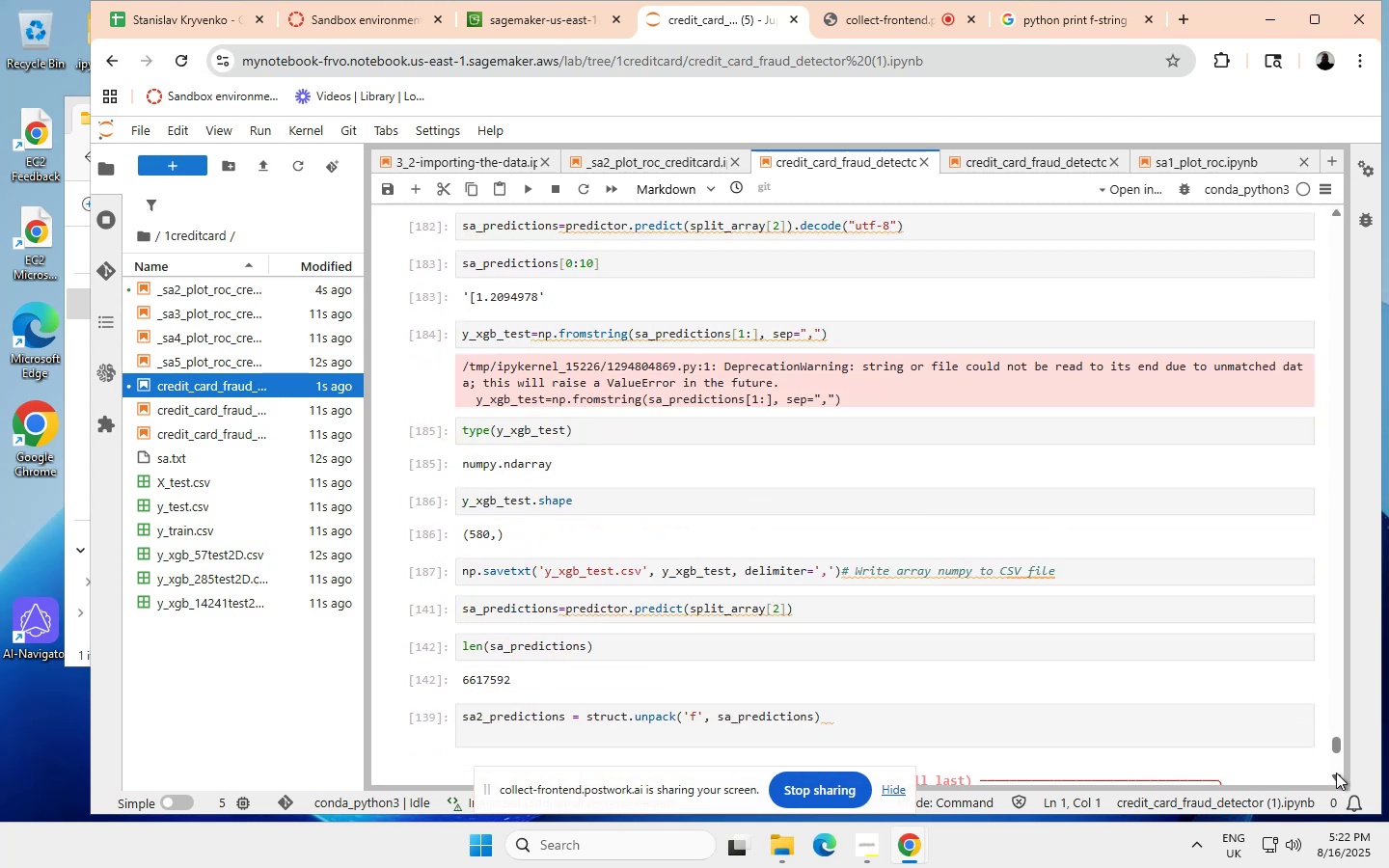 
left_click([1336, 773])
 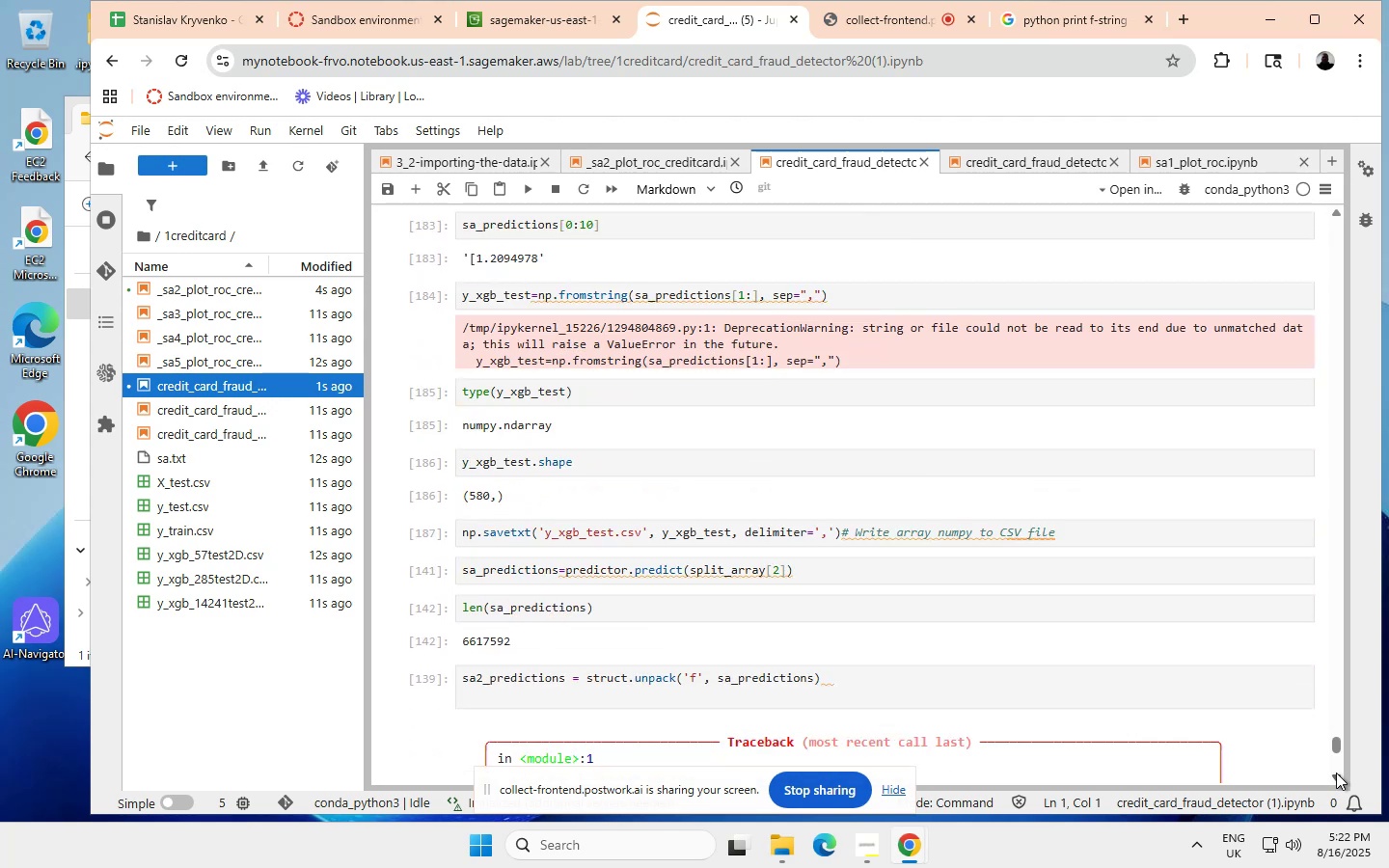 
left_click([1336, 773])
 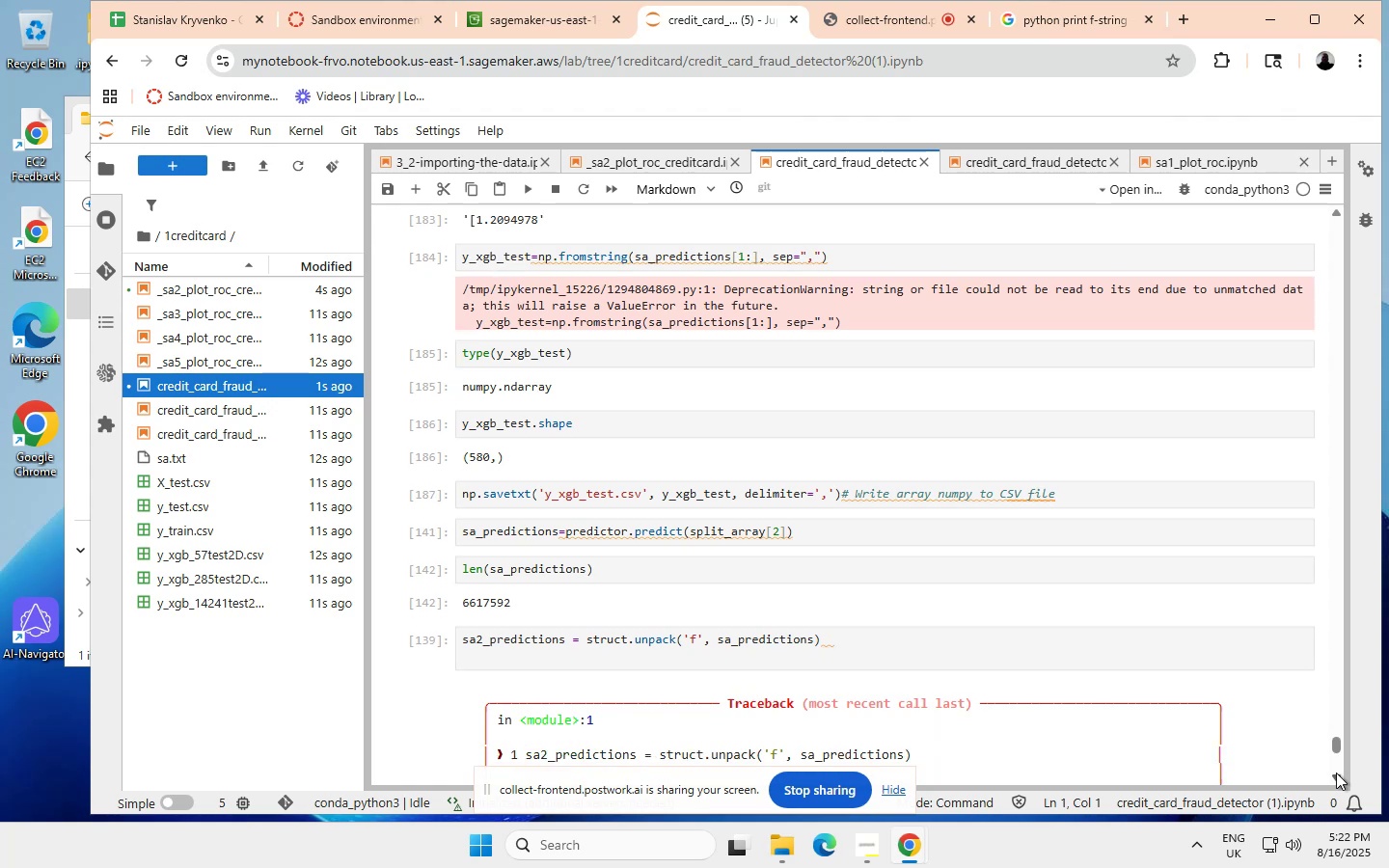 
left_click([1336, 773])
 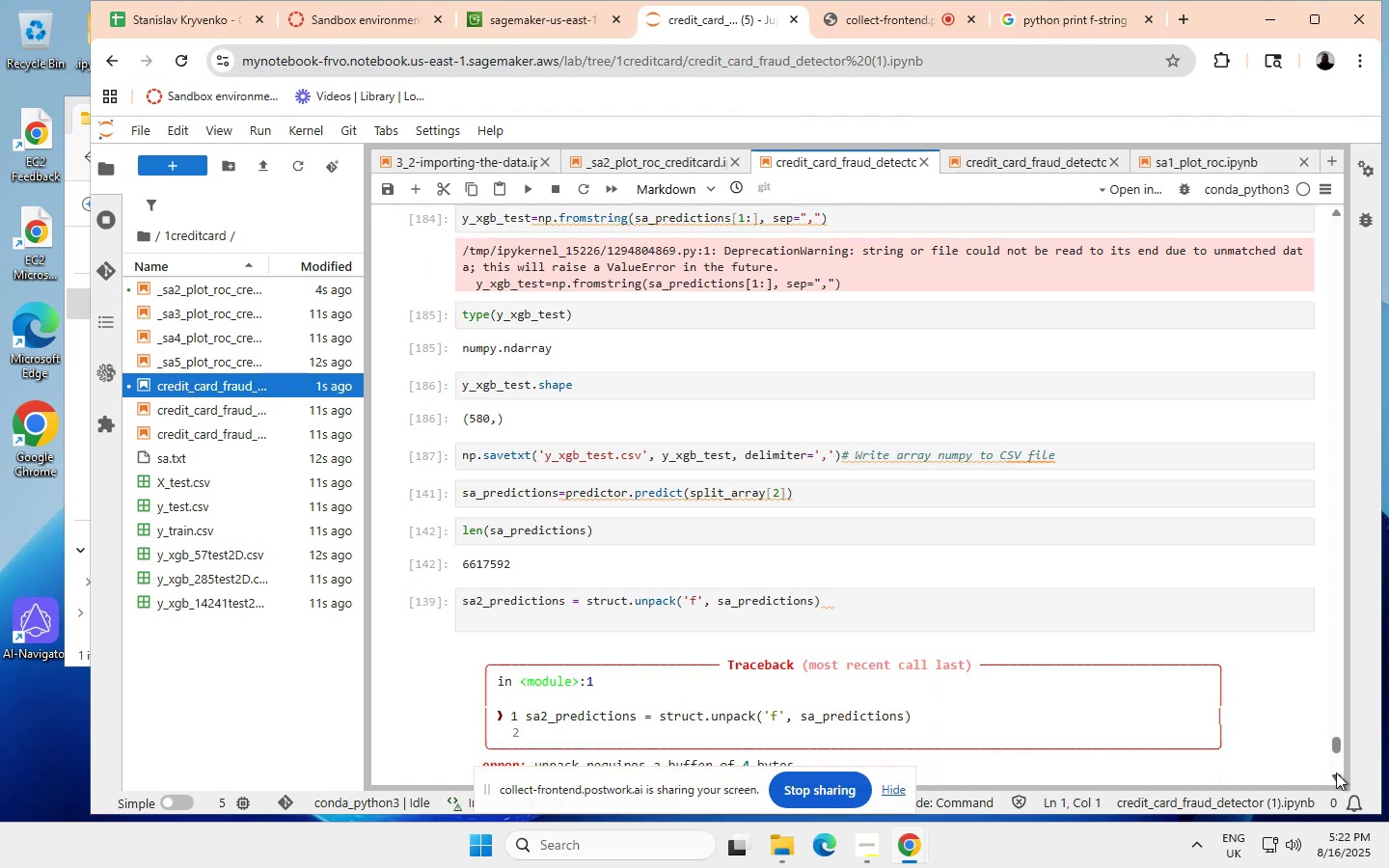 
left_click([1336, 773])
 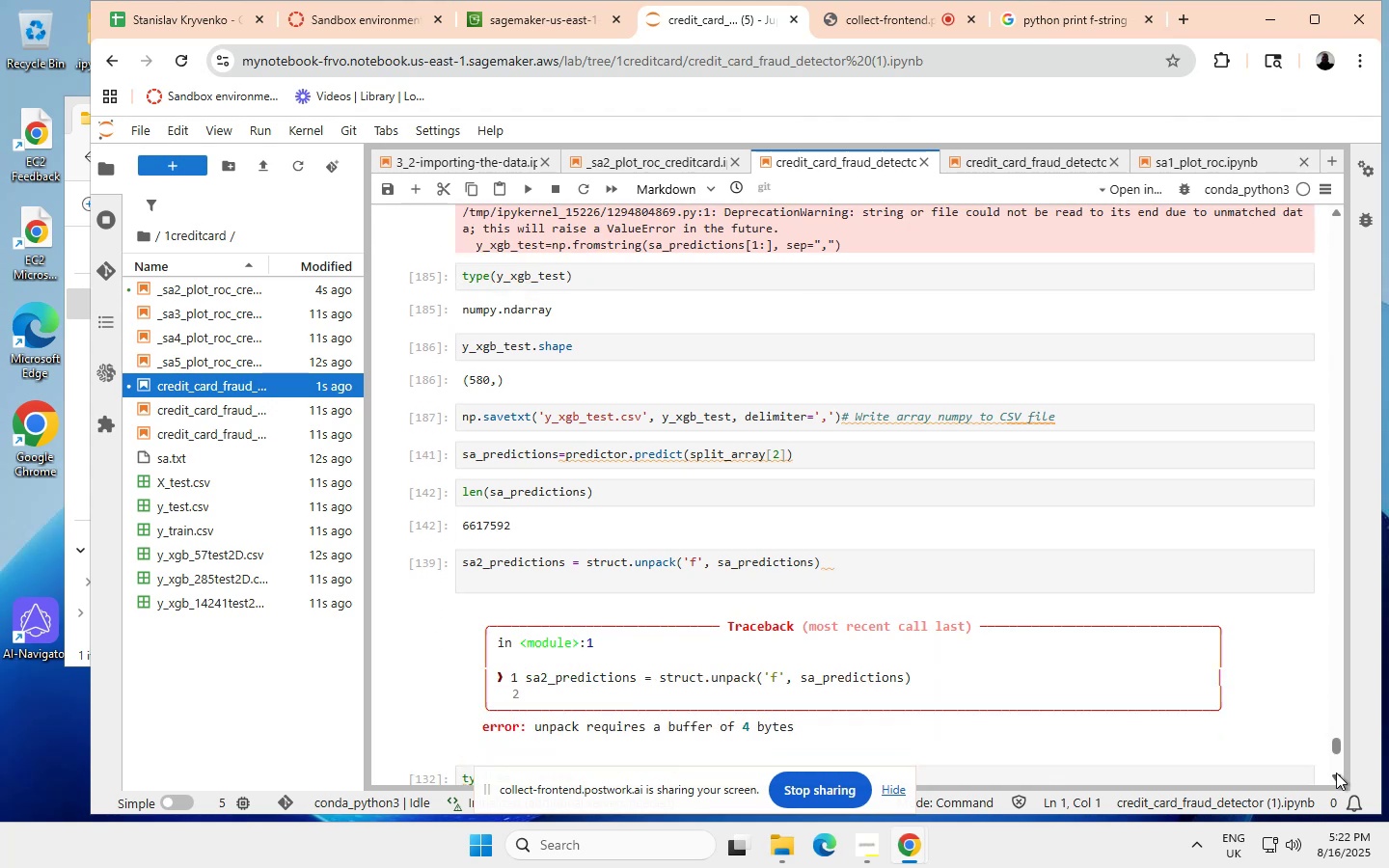 
double_click([1336, 773])
 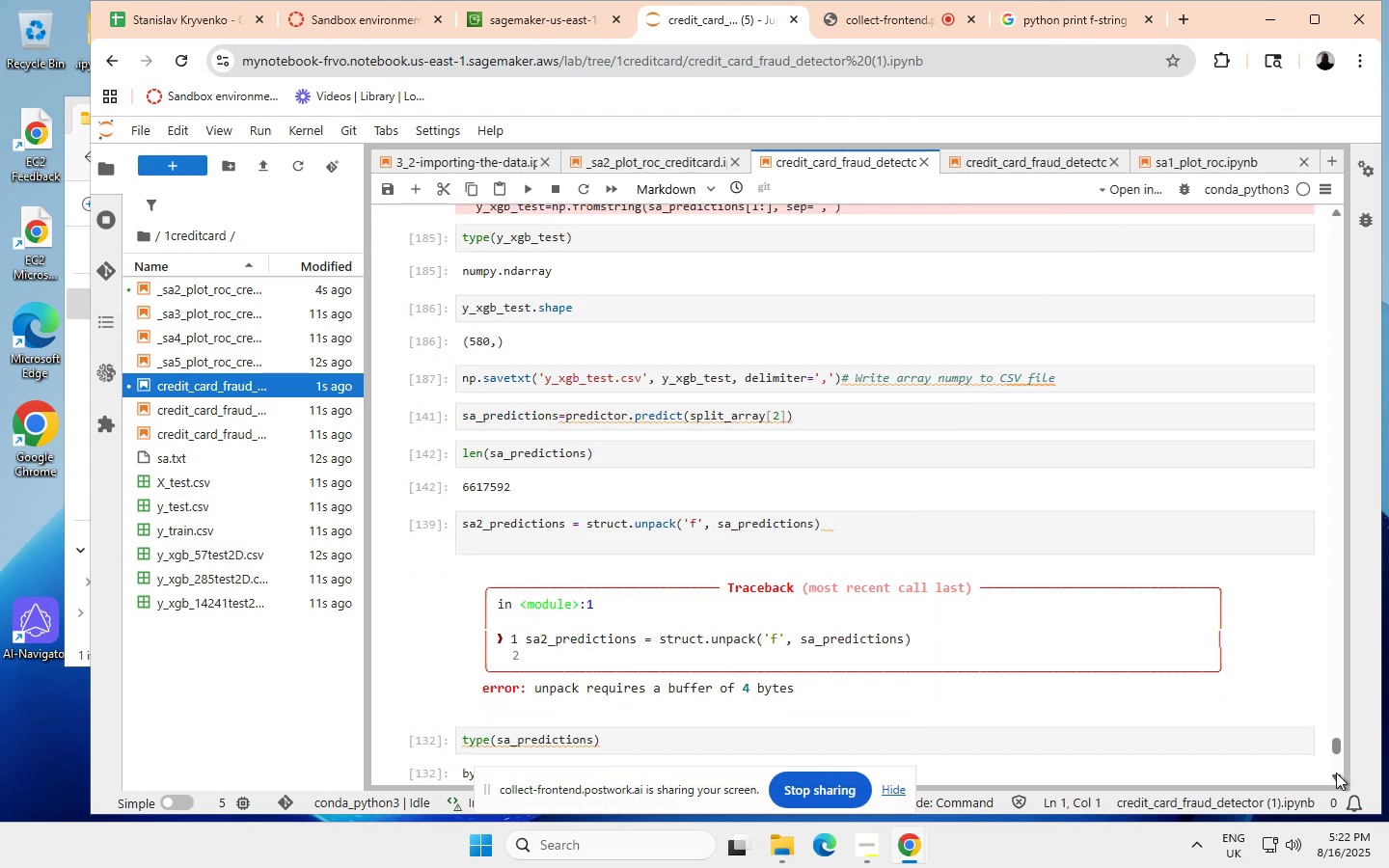 
triple_click([1336, 773])
 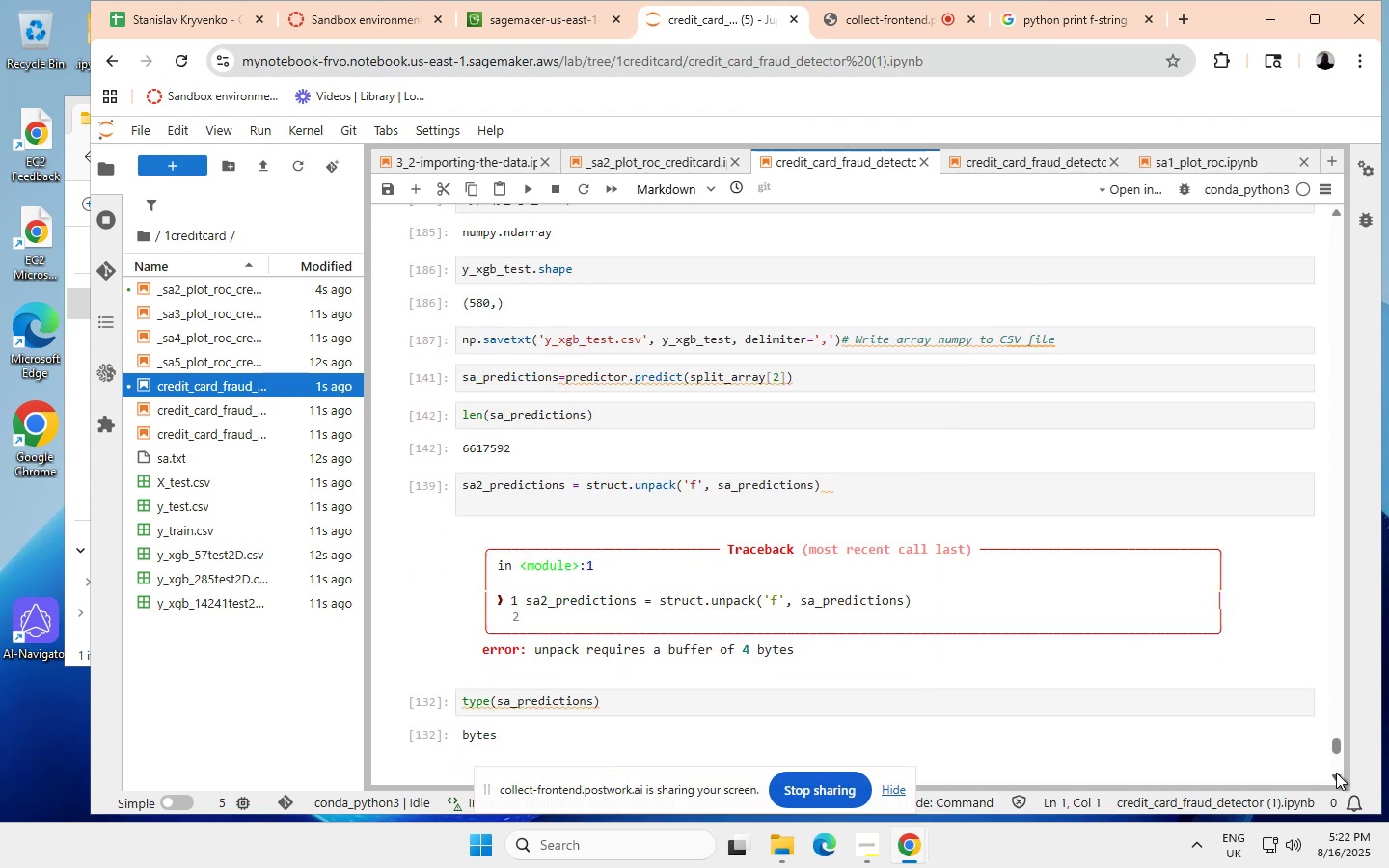 
triple_click([1336, 773])
 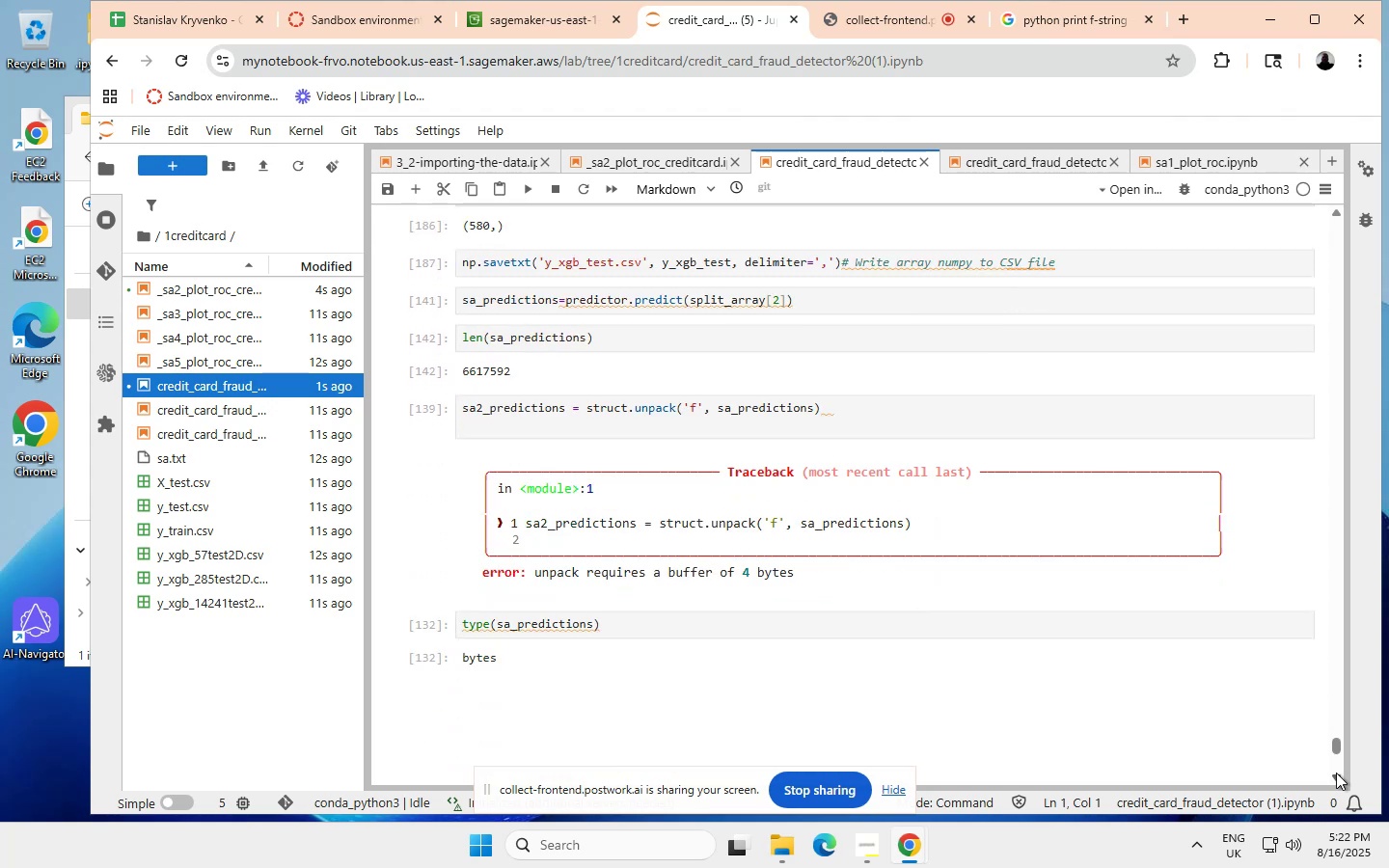 
left_click([1336, 773])
 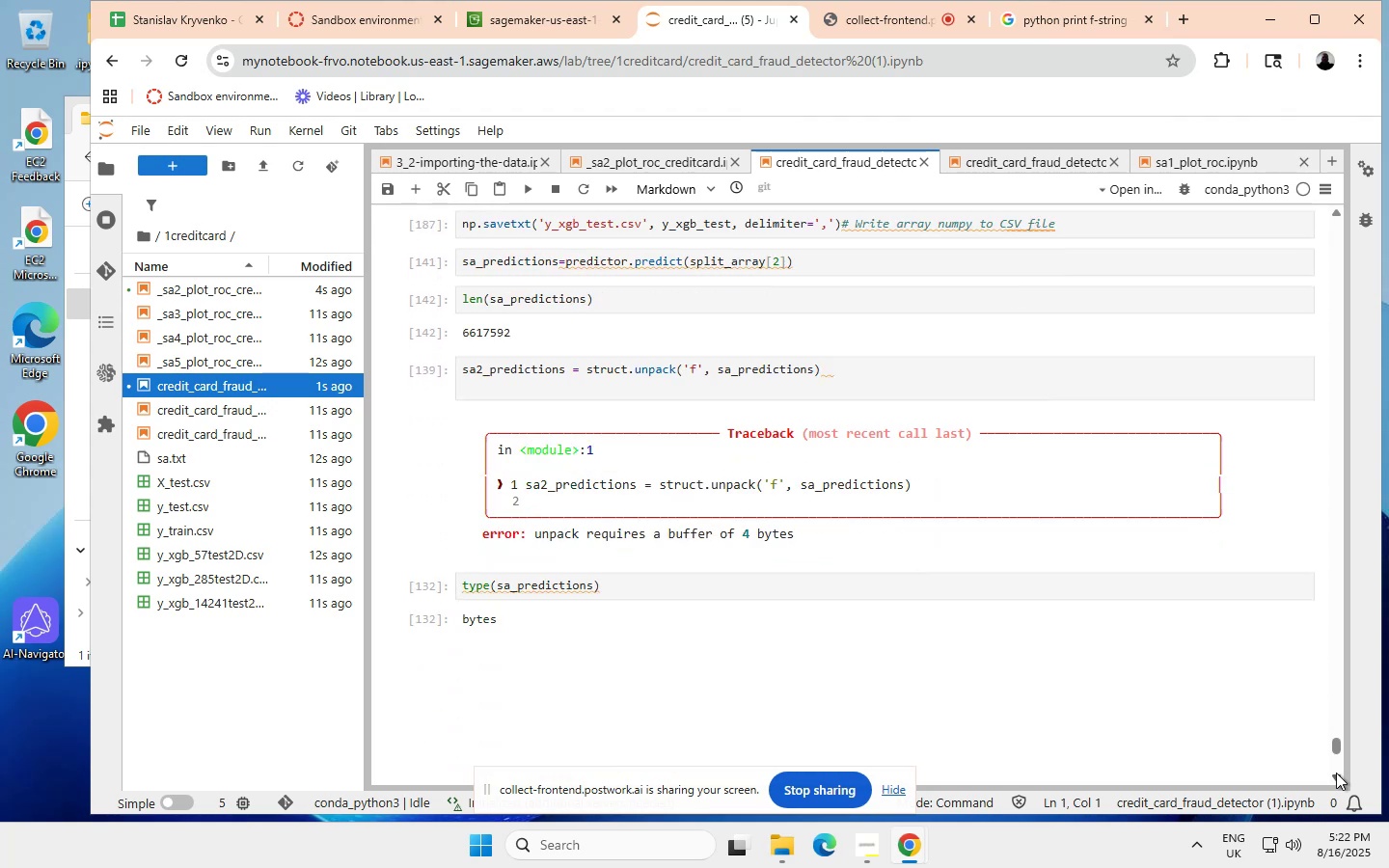 
double_click([1336, 773])
 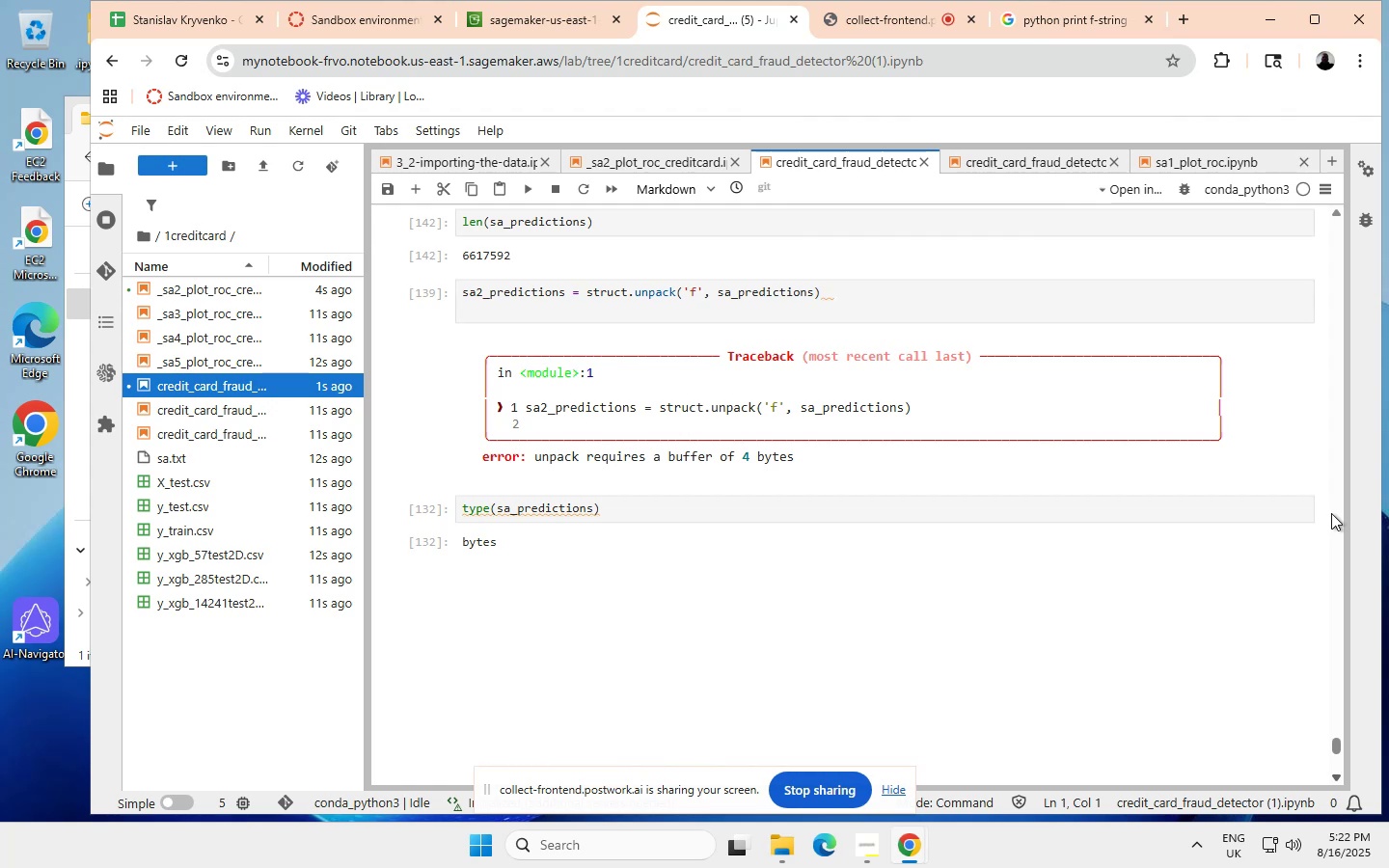 
left_click([1333, 513])
 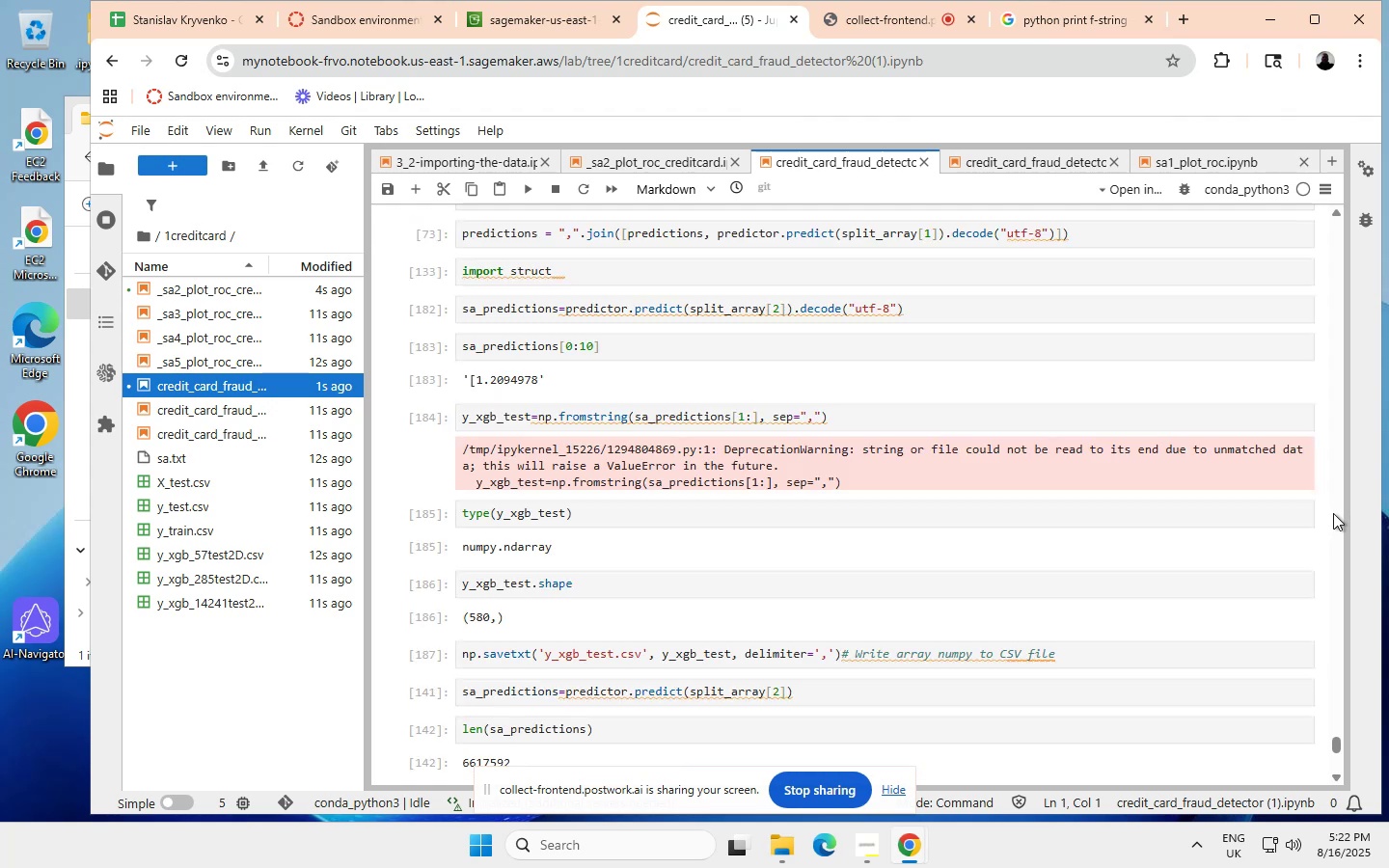 
left_click([1333, 513])
 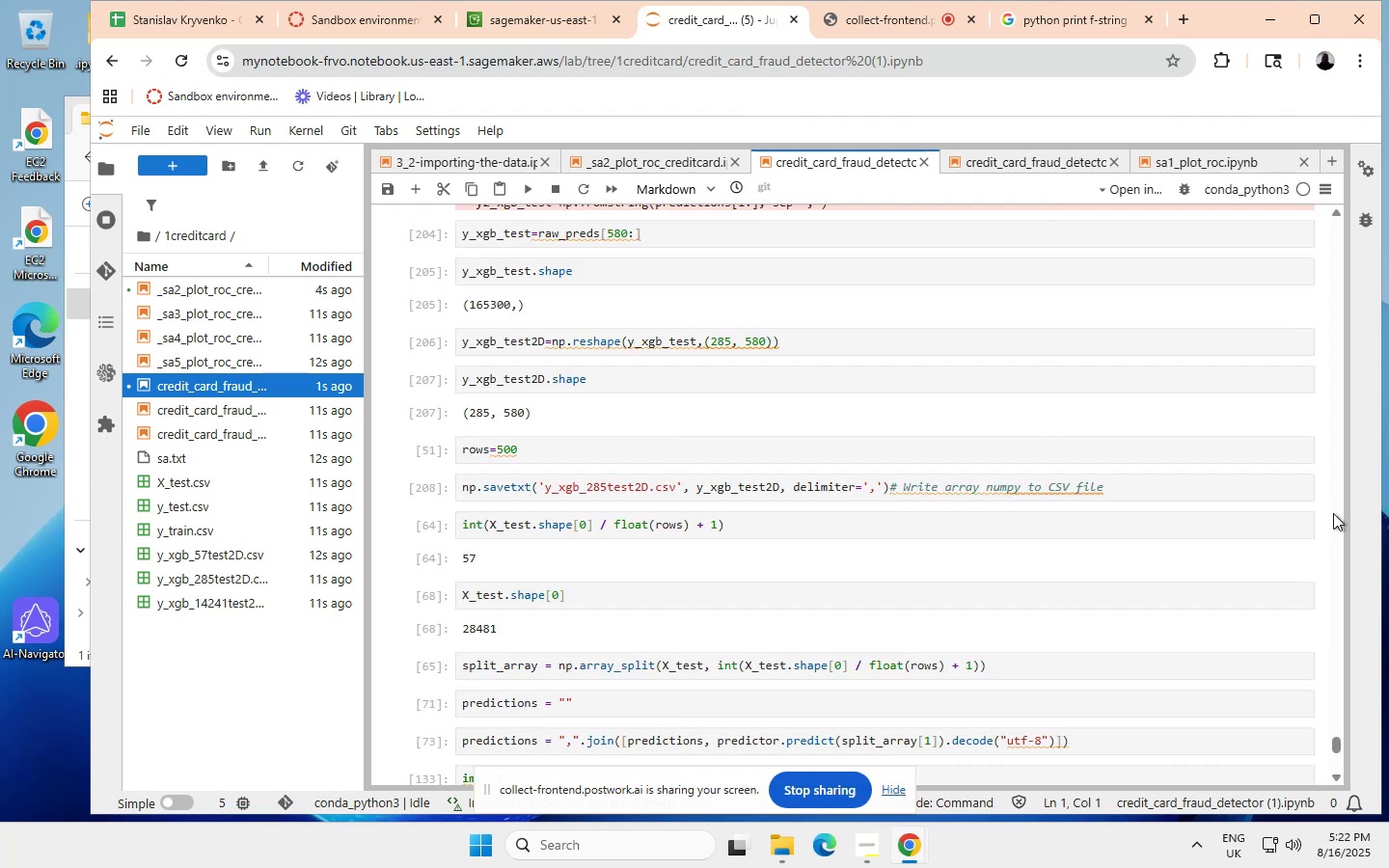 
left_click([1333, 513])
 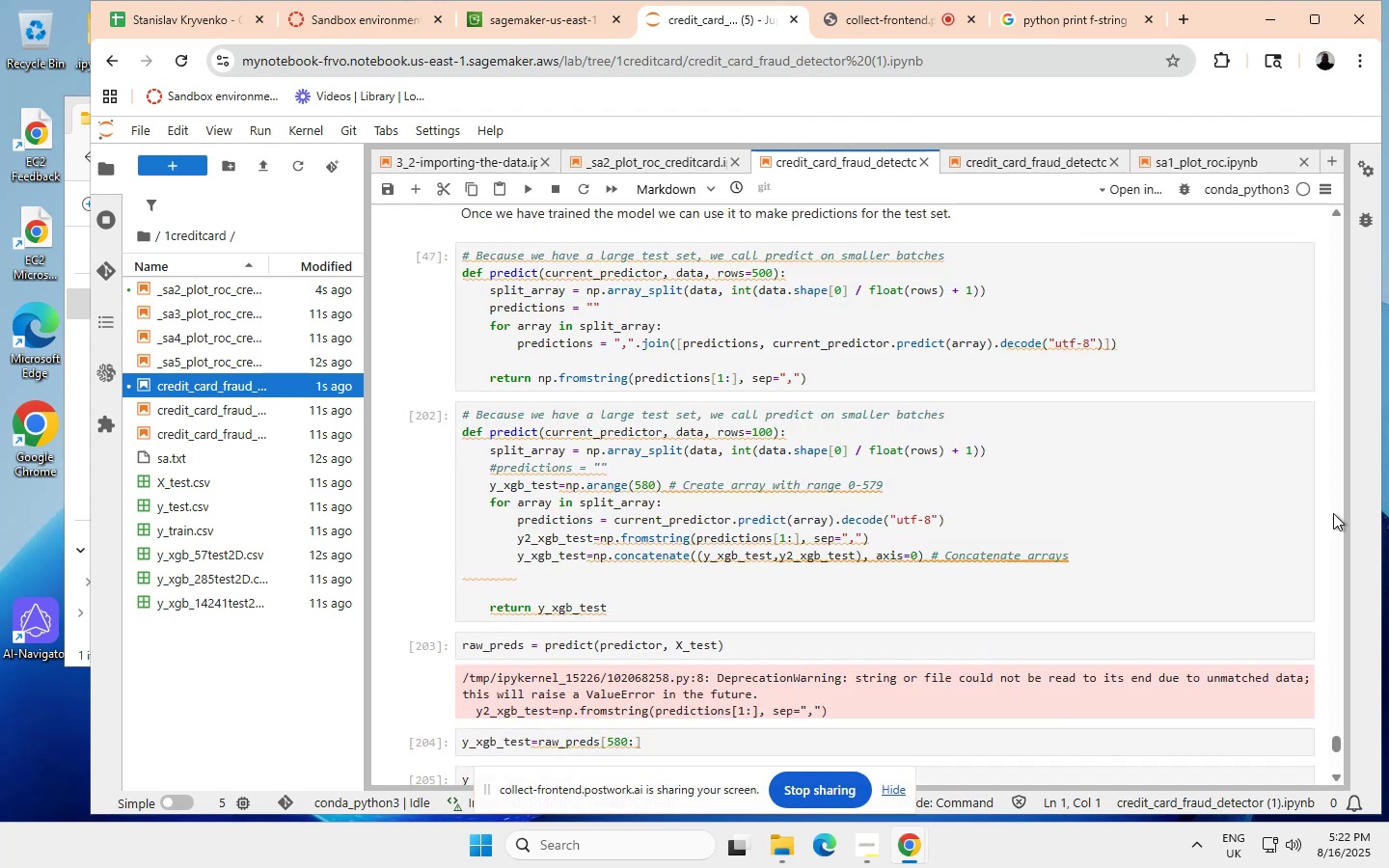 
left_click([1333, 513])
 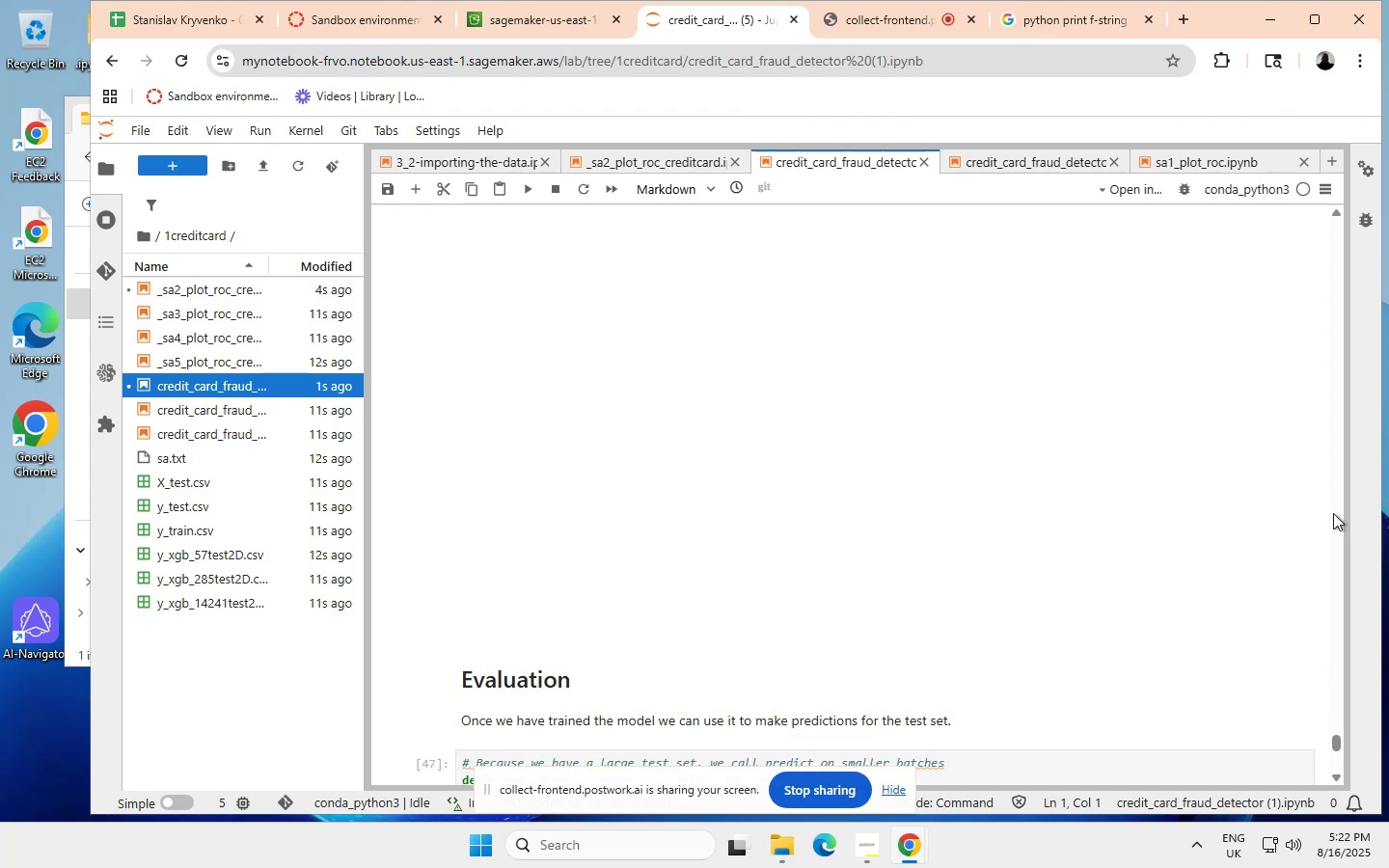 
left_click([1333, 513])
 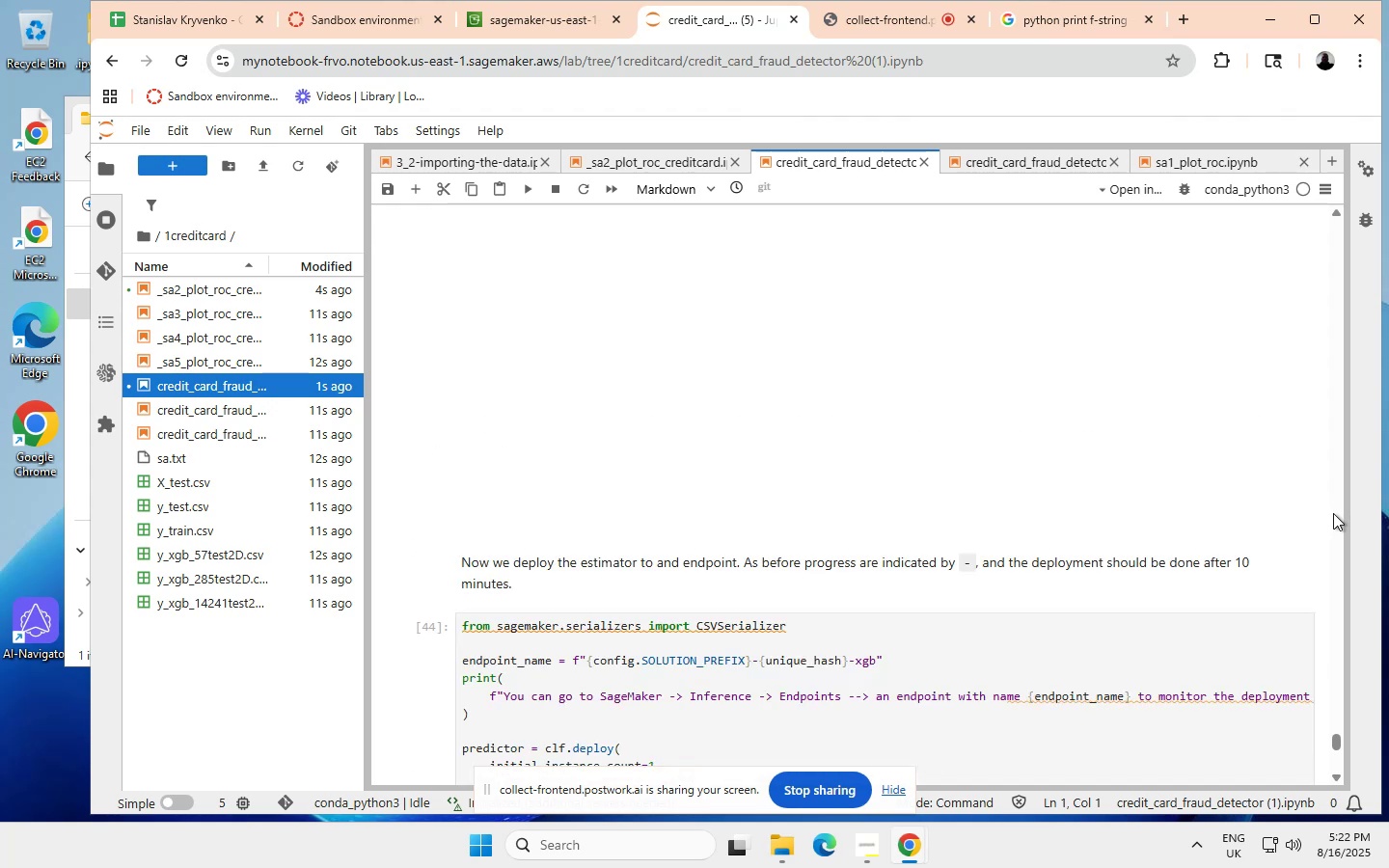 
left_click([1333, 513])
 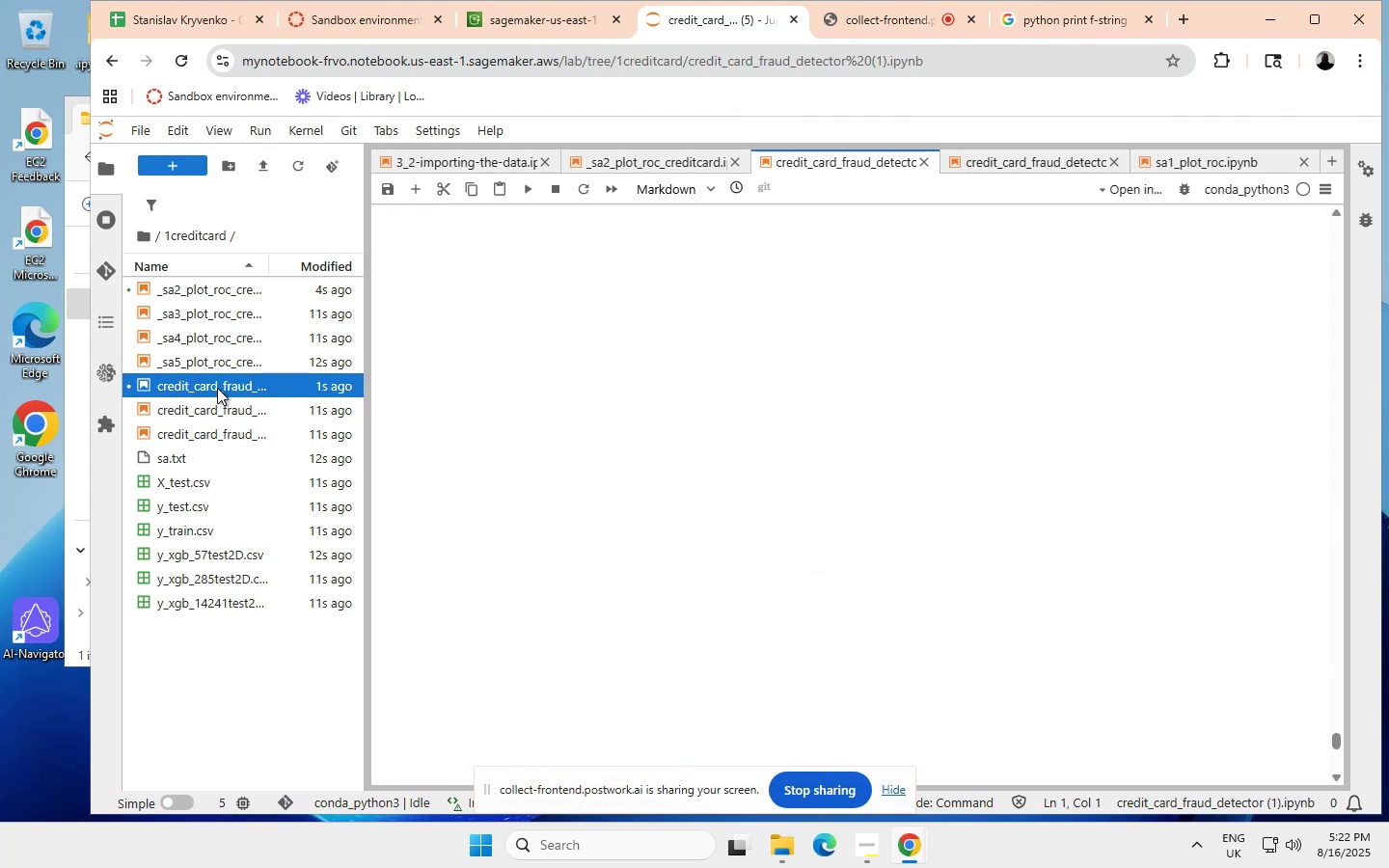 
right_click([219, 385])
 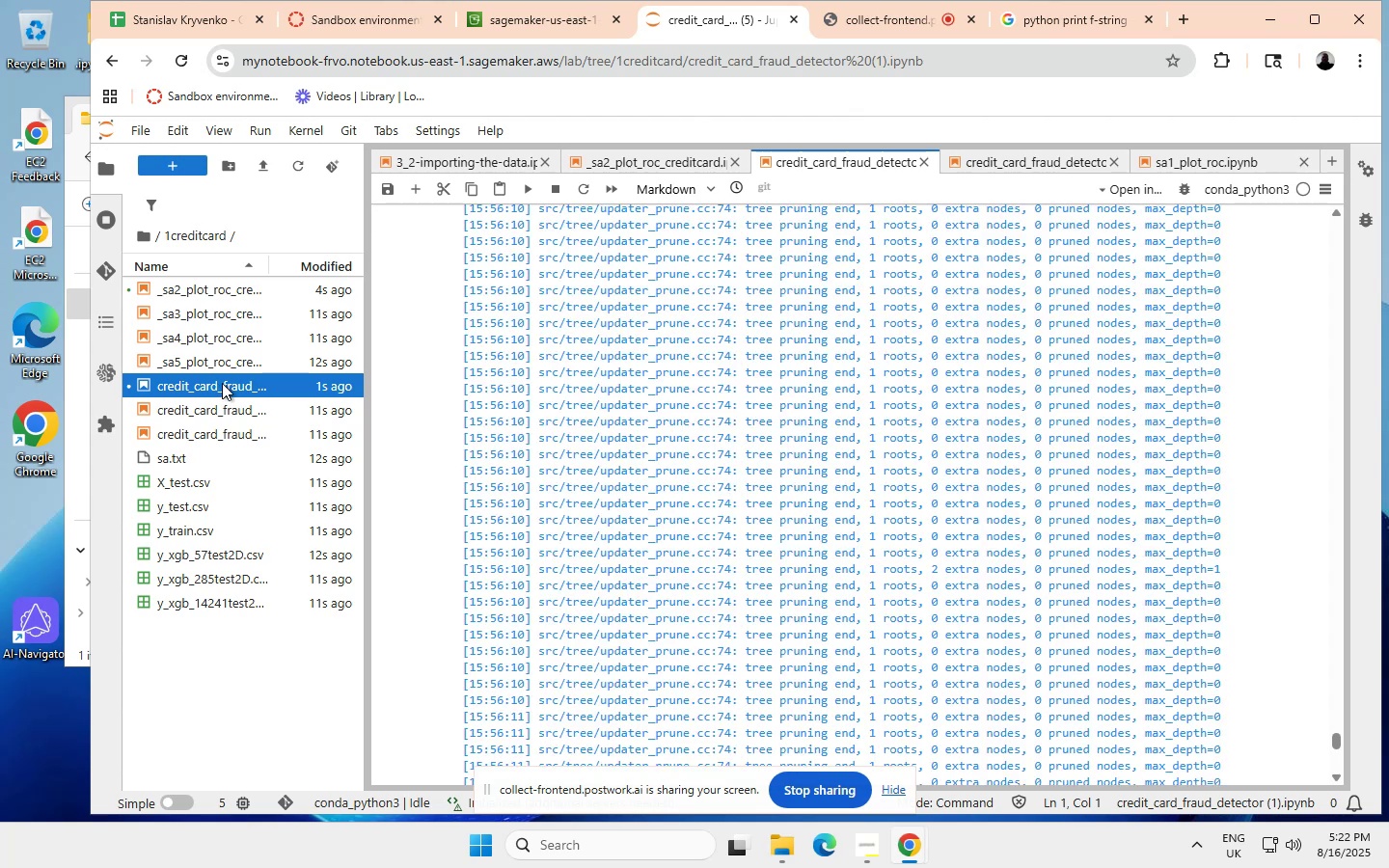 
wait(5.12)
 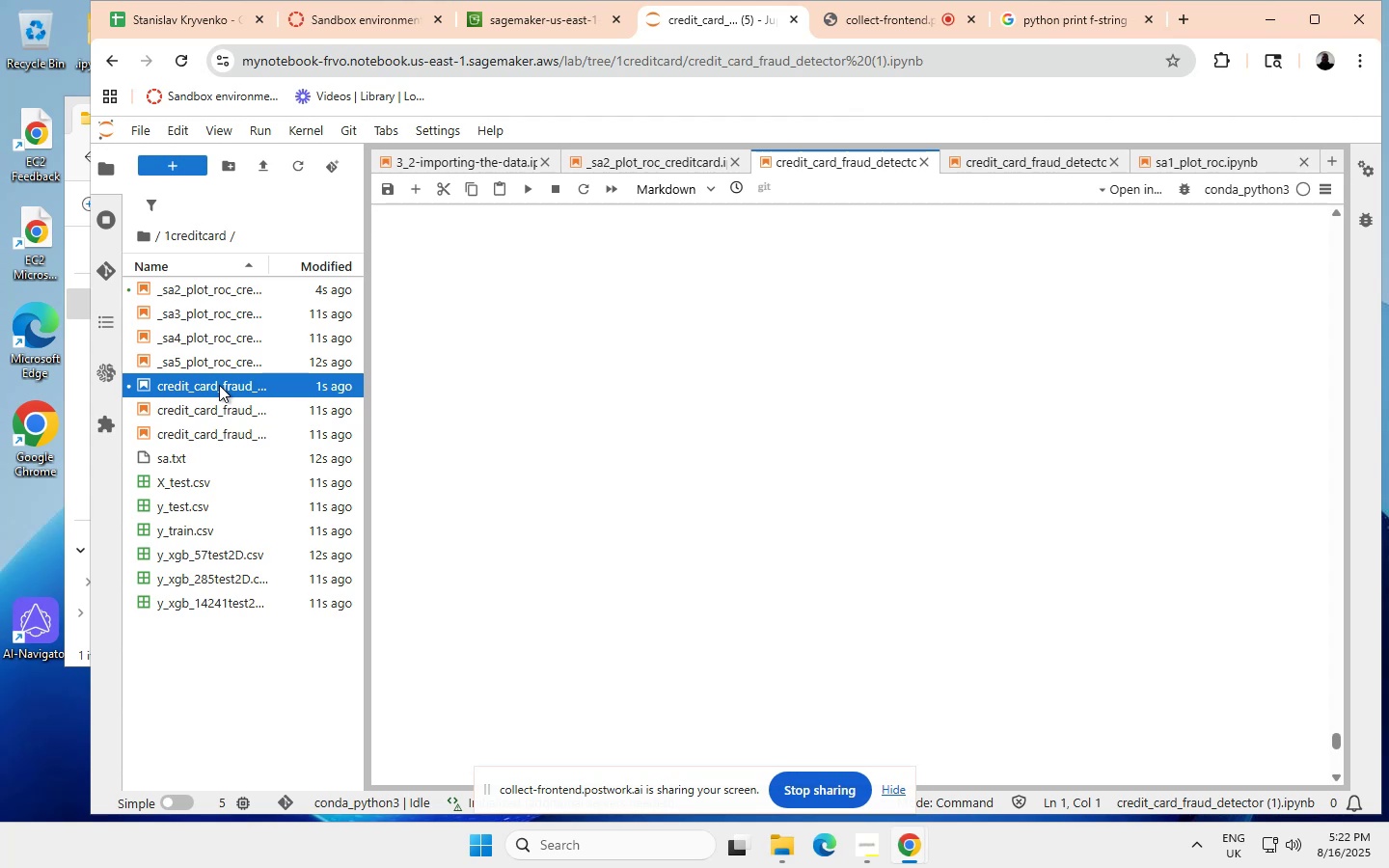 
right_click([222, 383])
 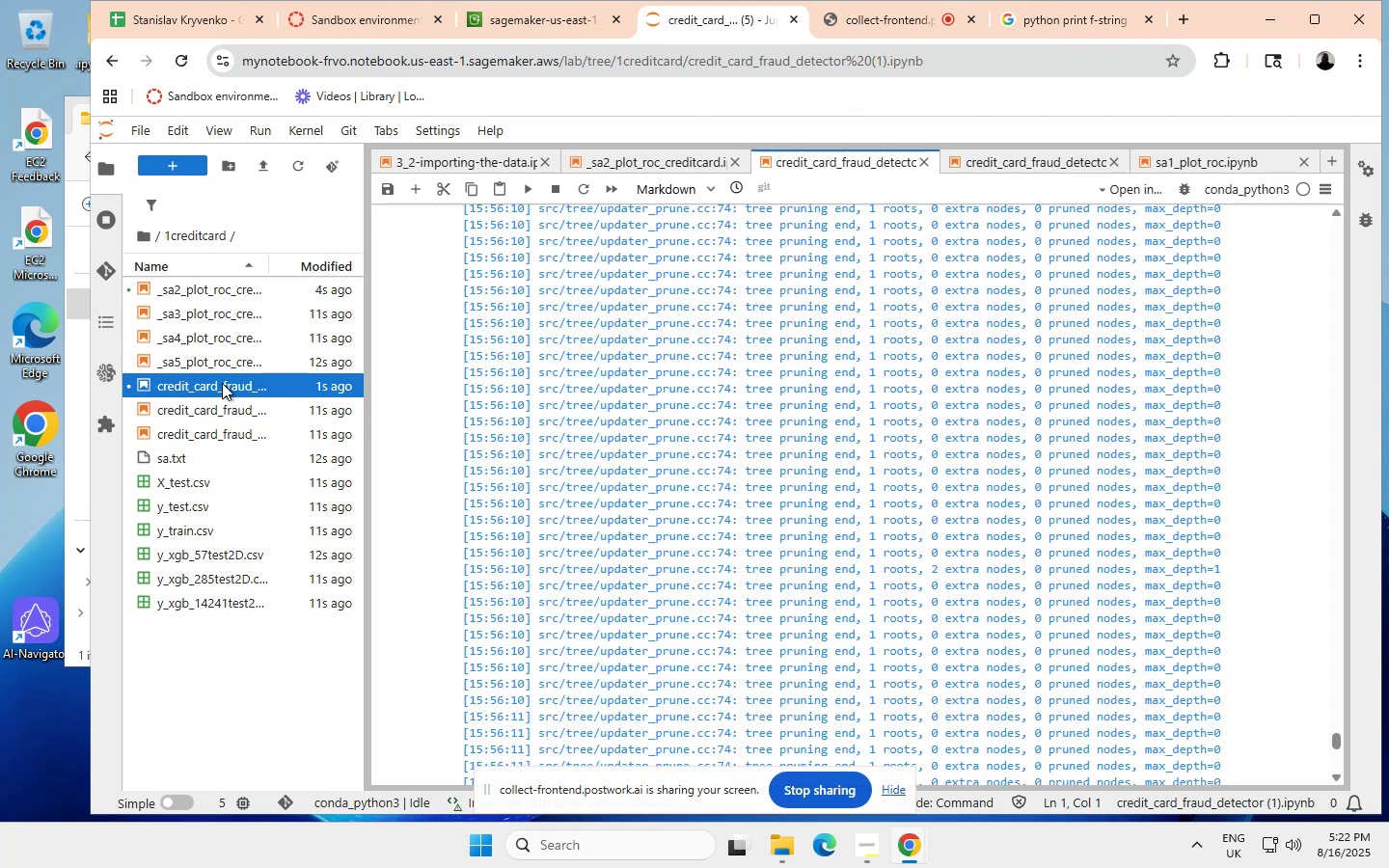 
wait(8.14)
 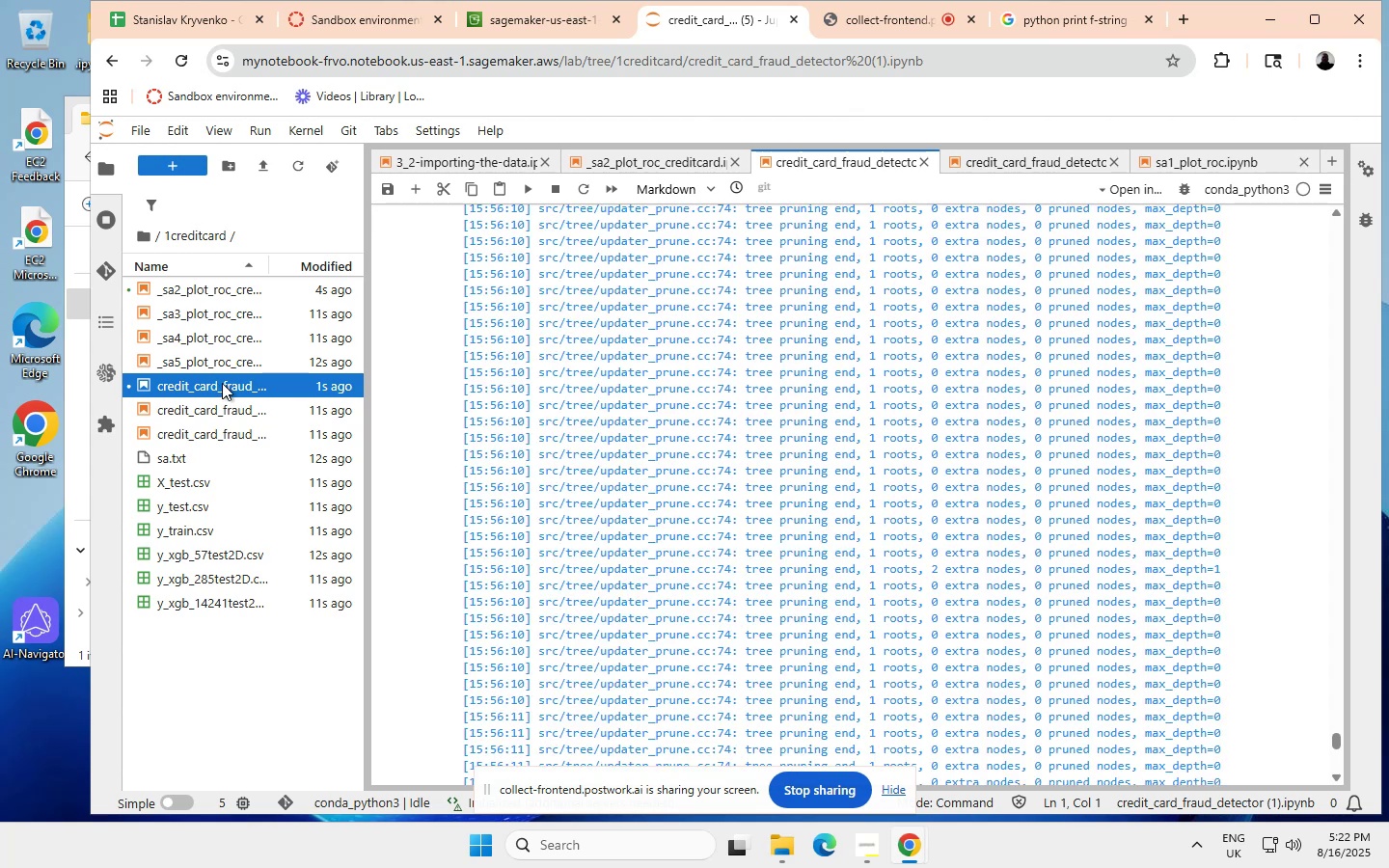 
left_click([271, 348])
 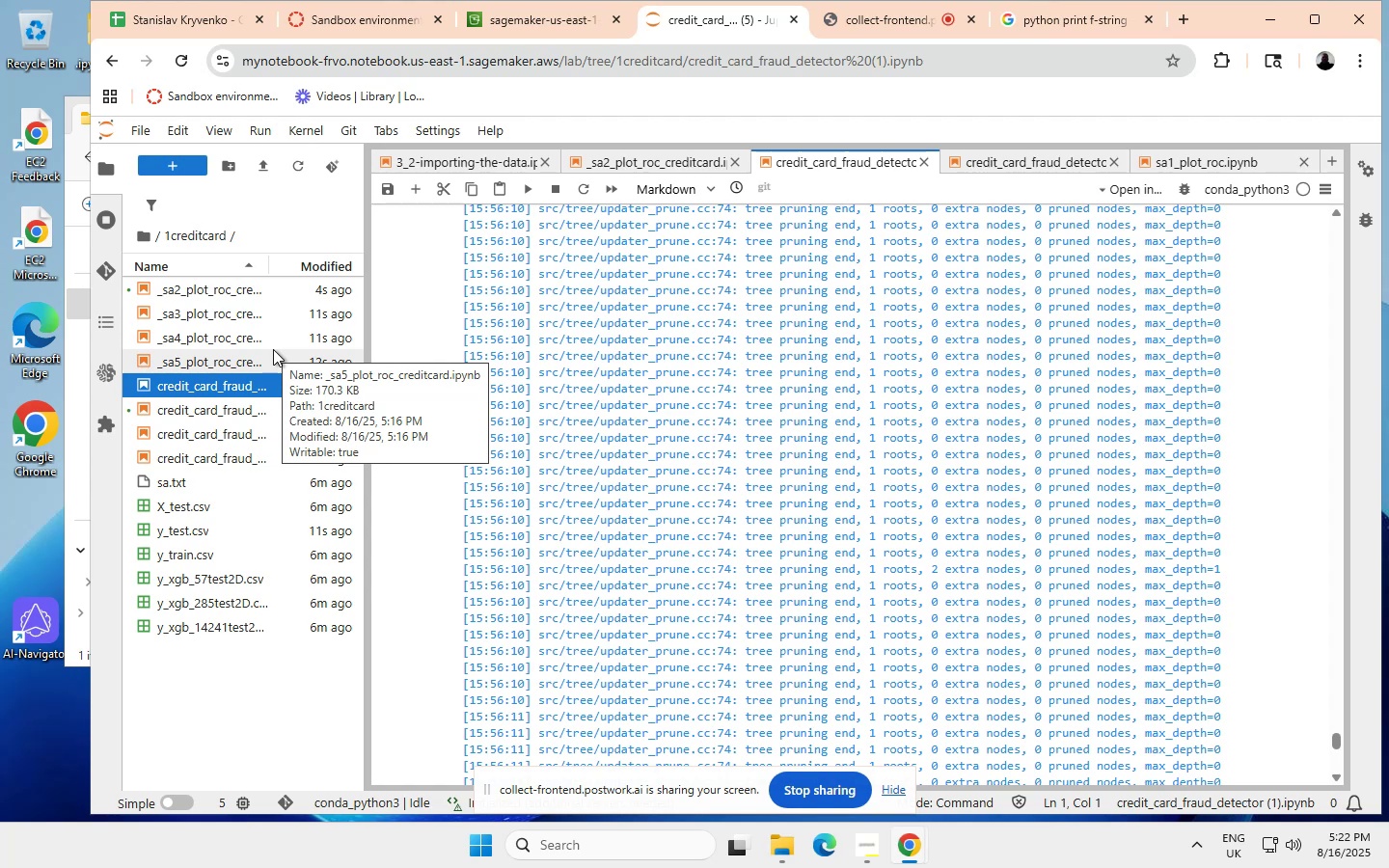 
wait(11.8)
 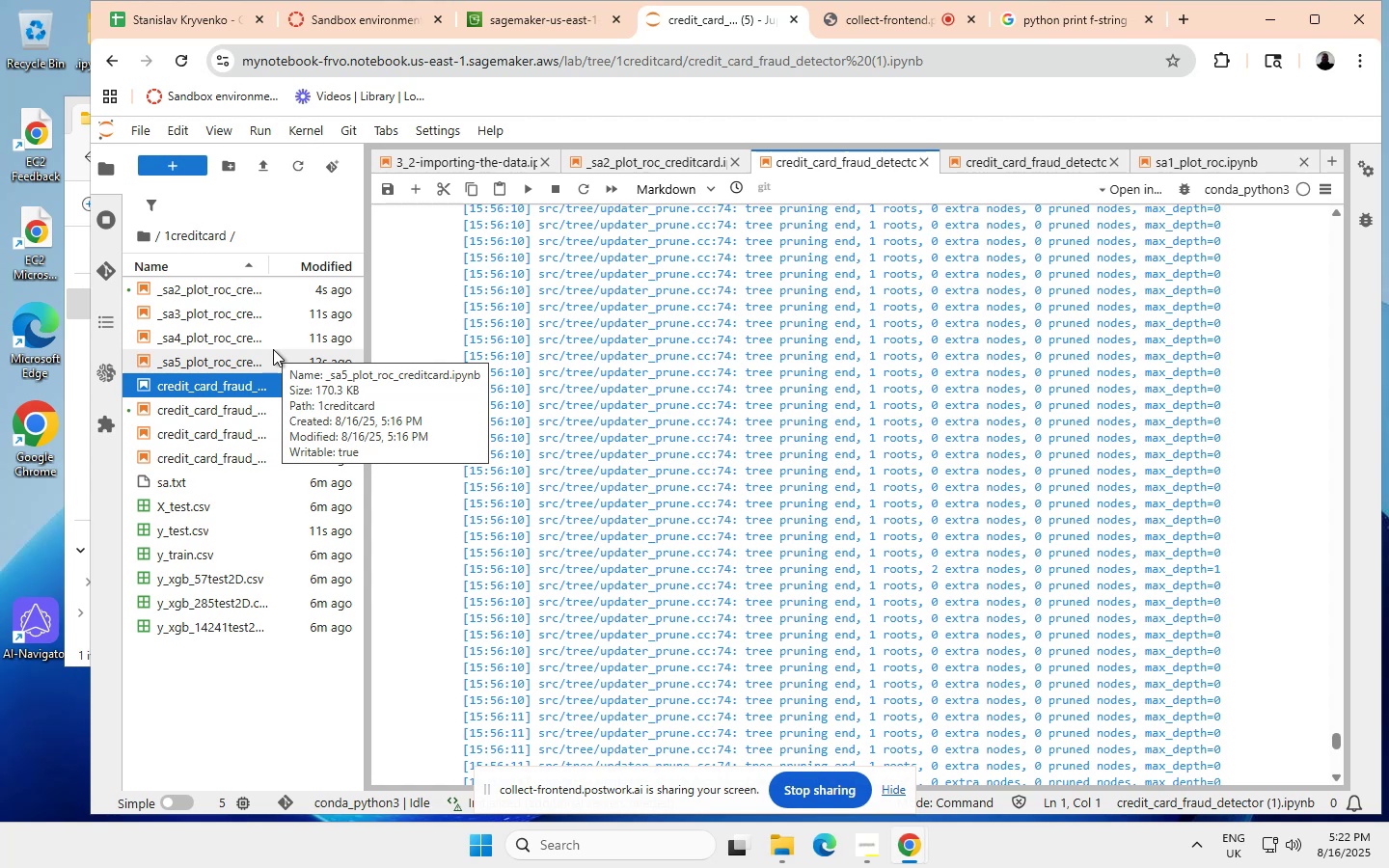 
right_click([265, 382])
 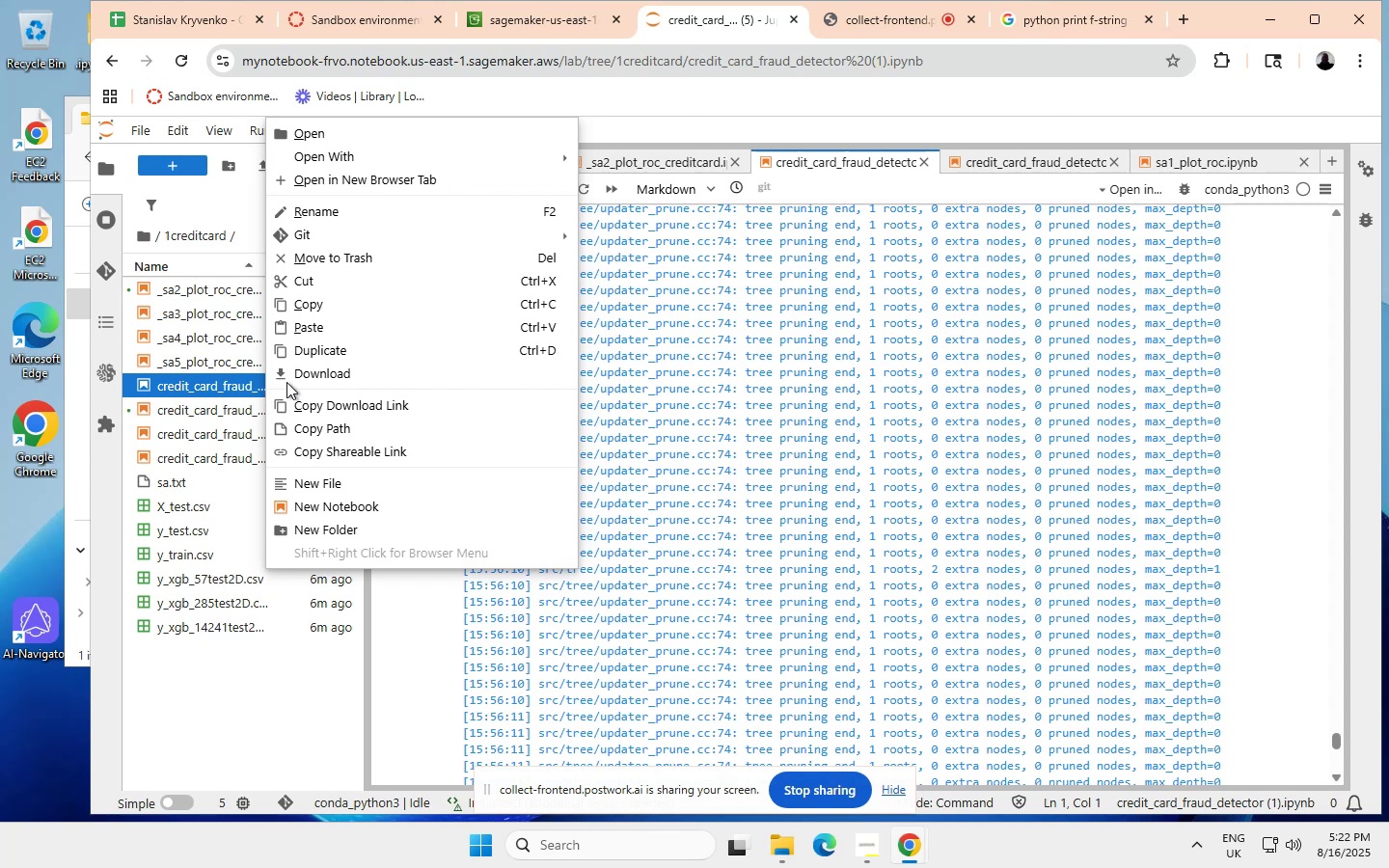 
wait(10.46)
 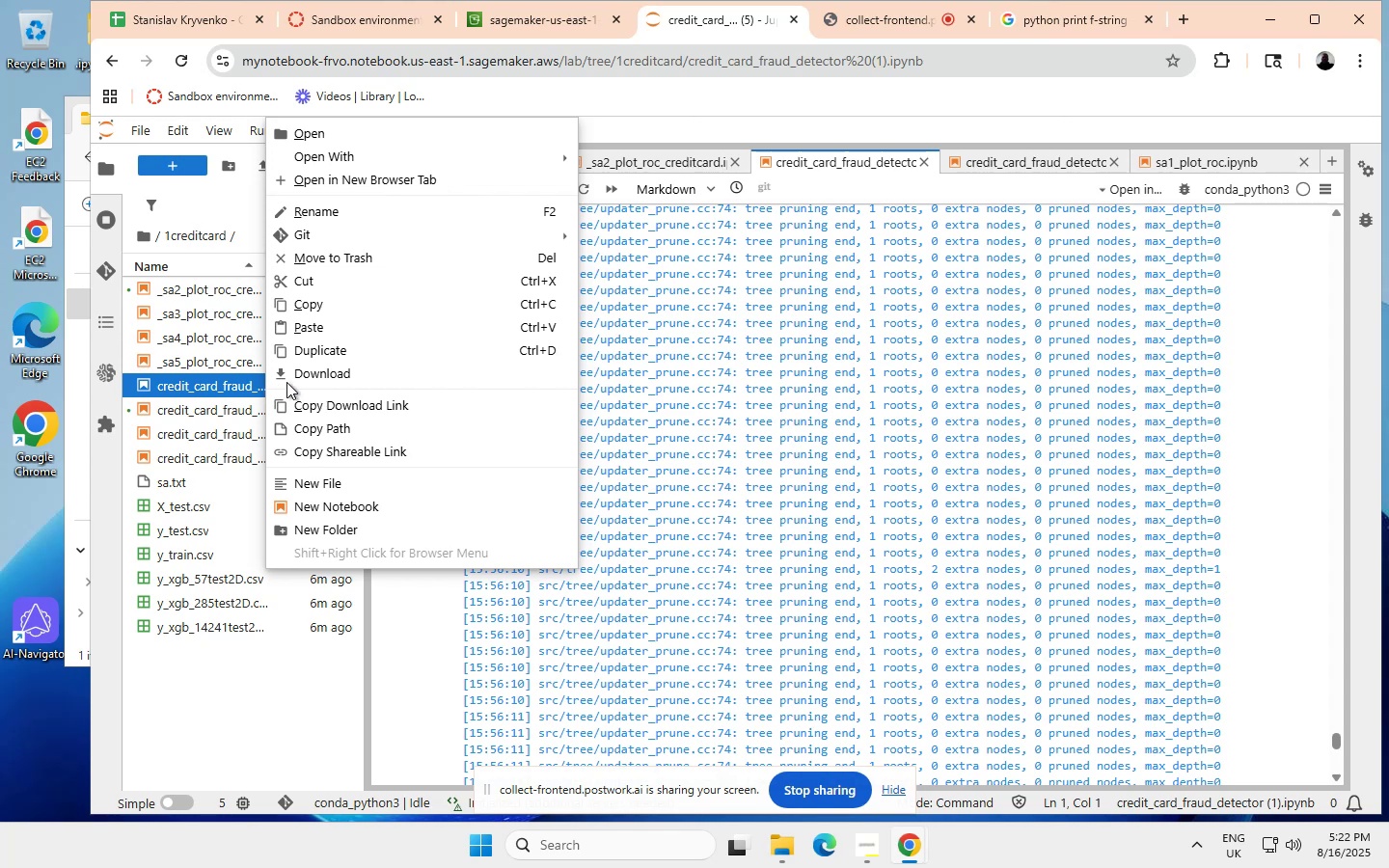 
left_click([202, 663])
 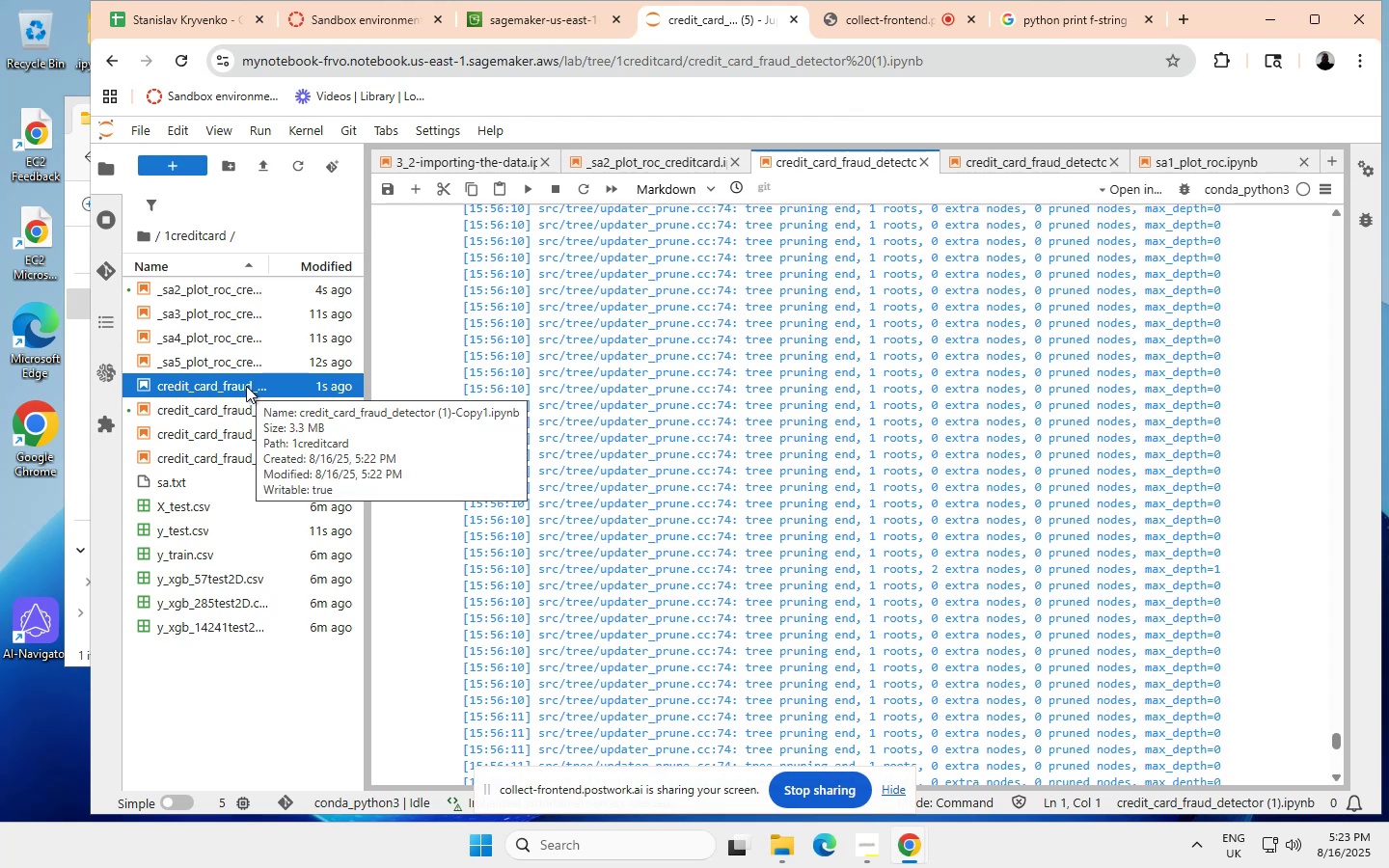 
wait(13.14)
 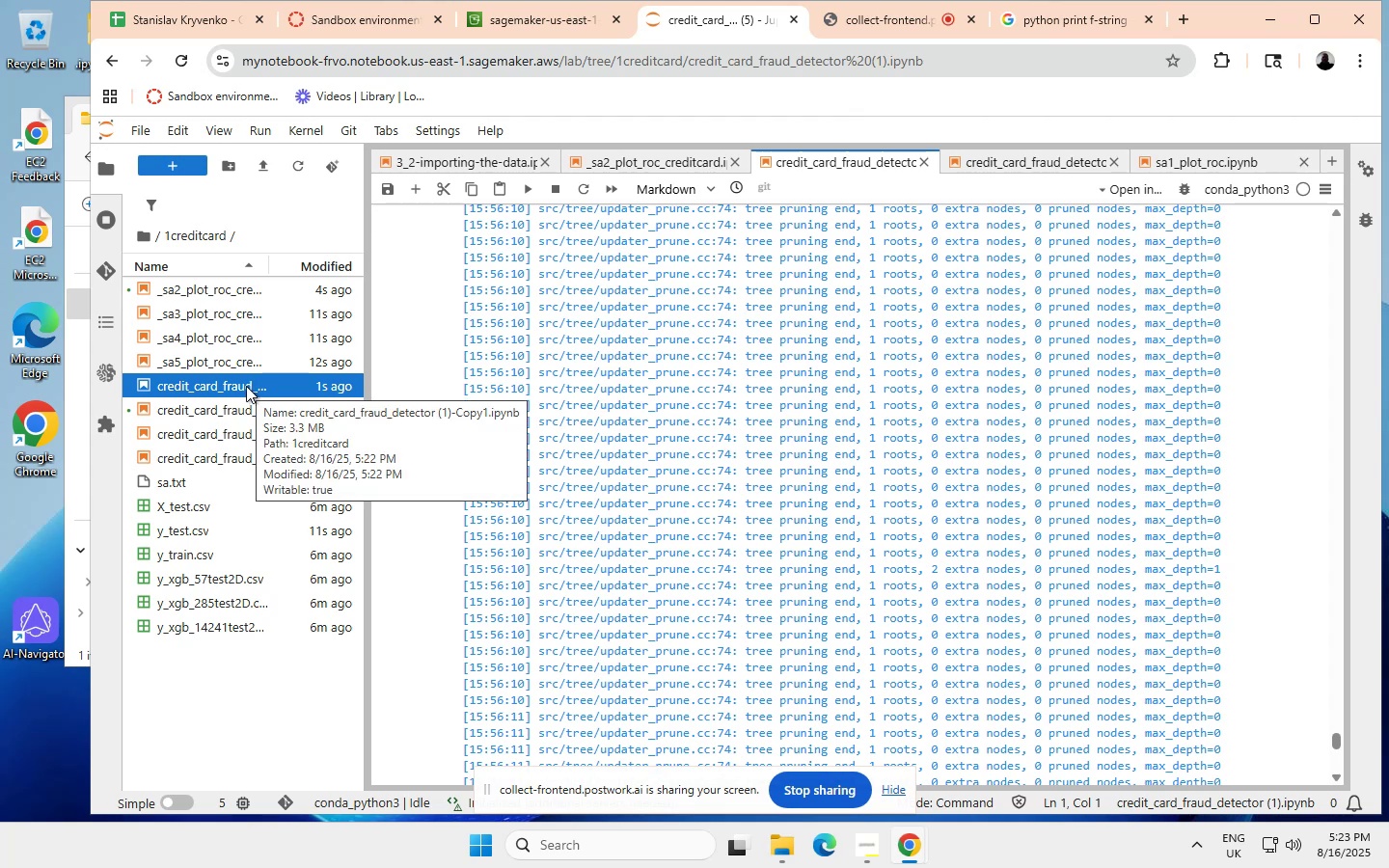 
right_click([246, 385])
 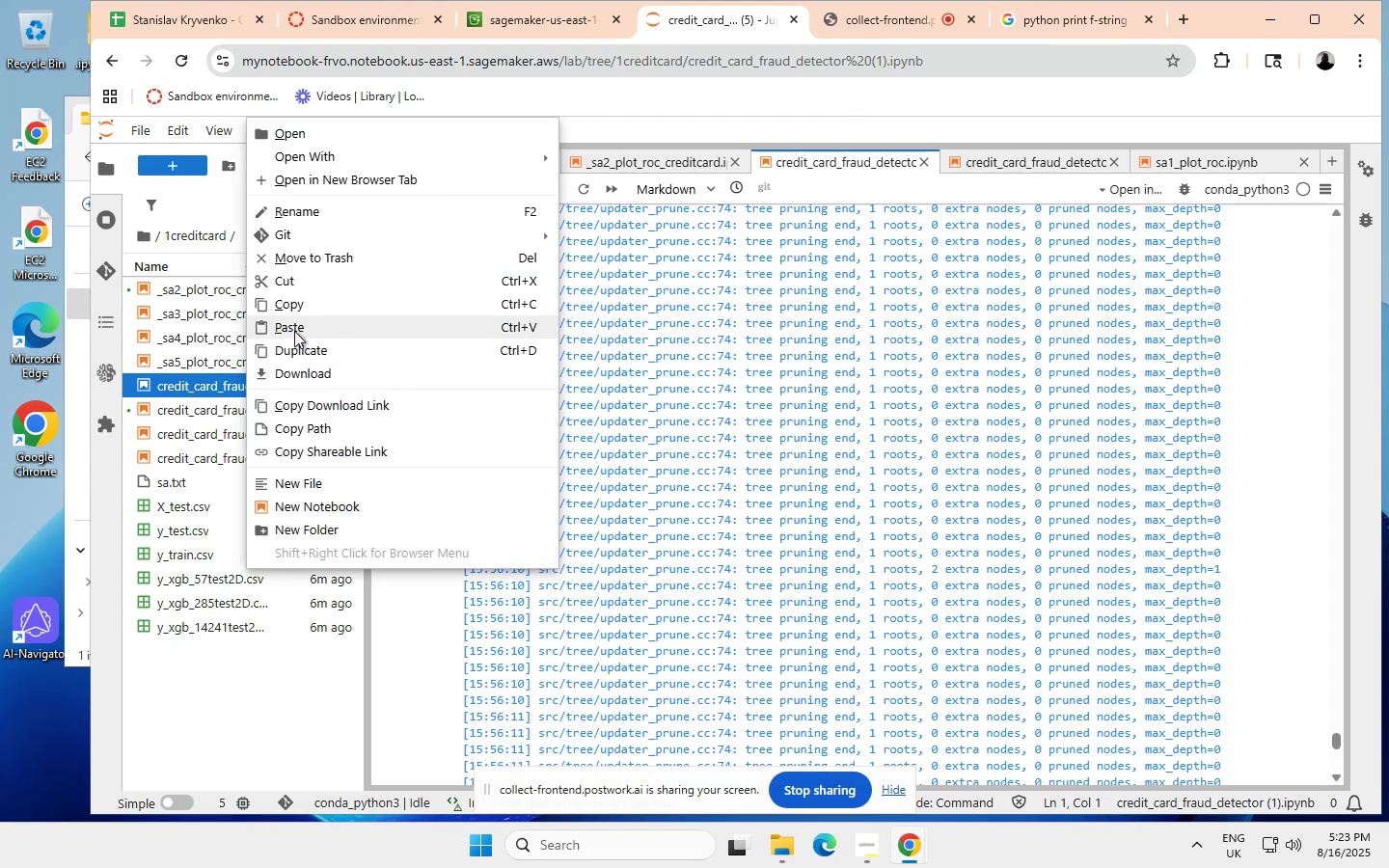 
wait(9.44)
 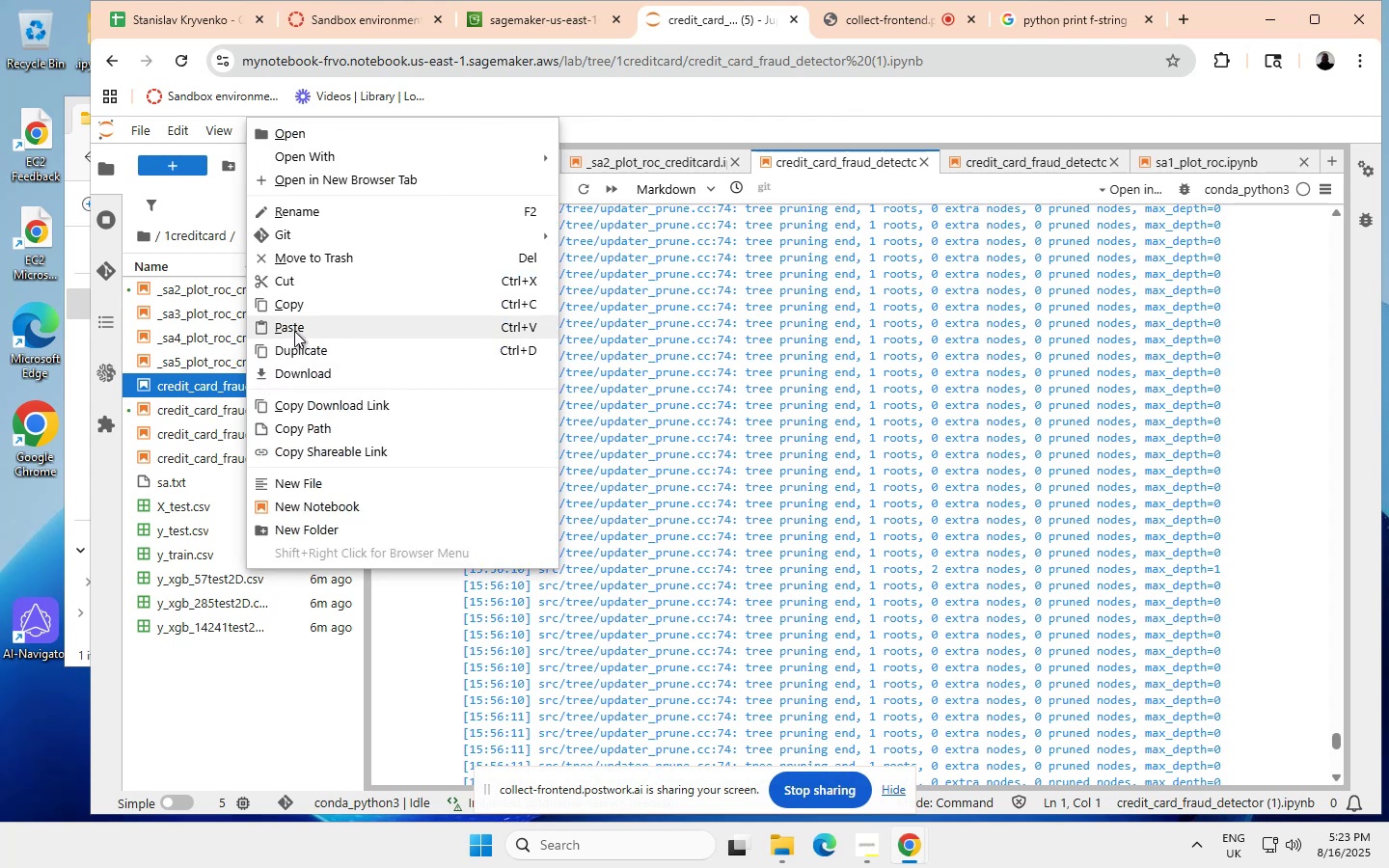 
left_click([304, 213])
 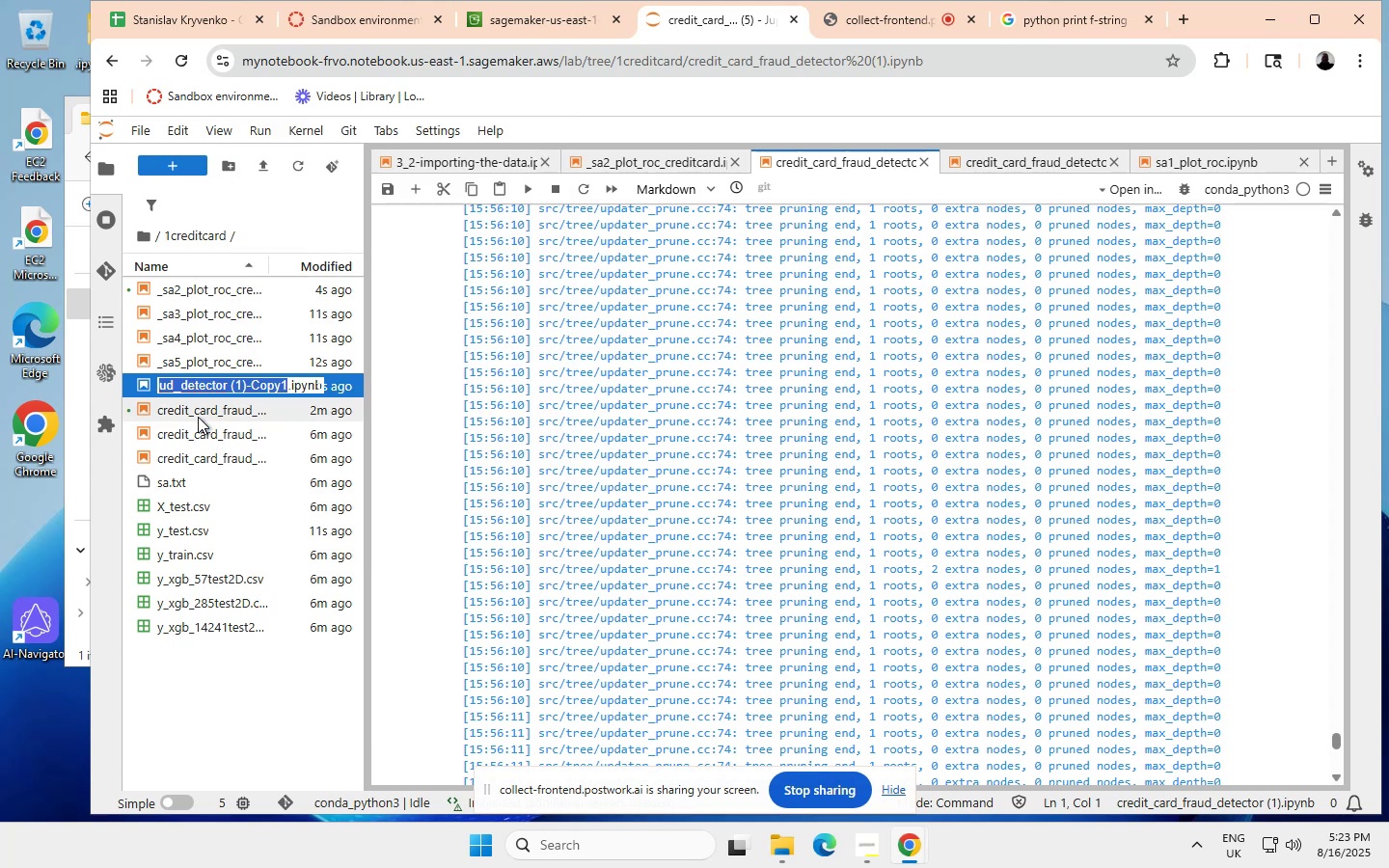 
wait(8.0)
 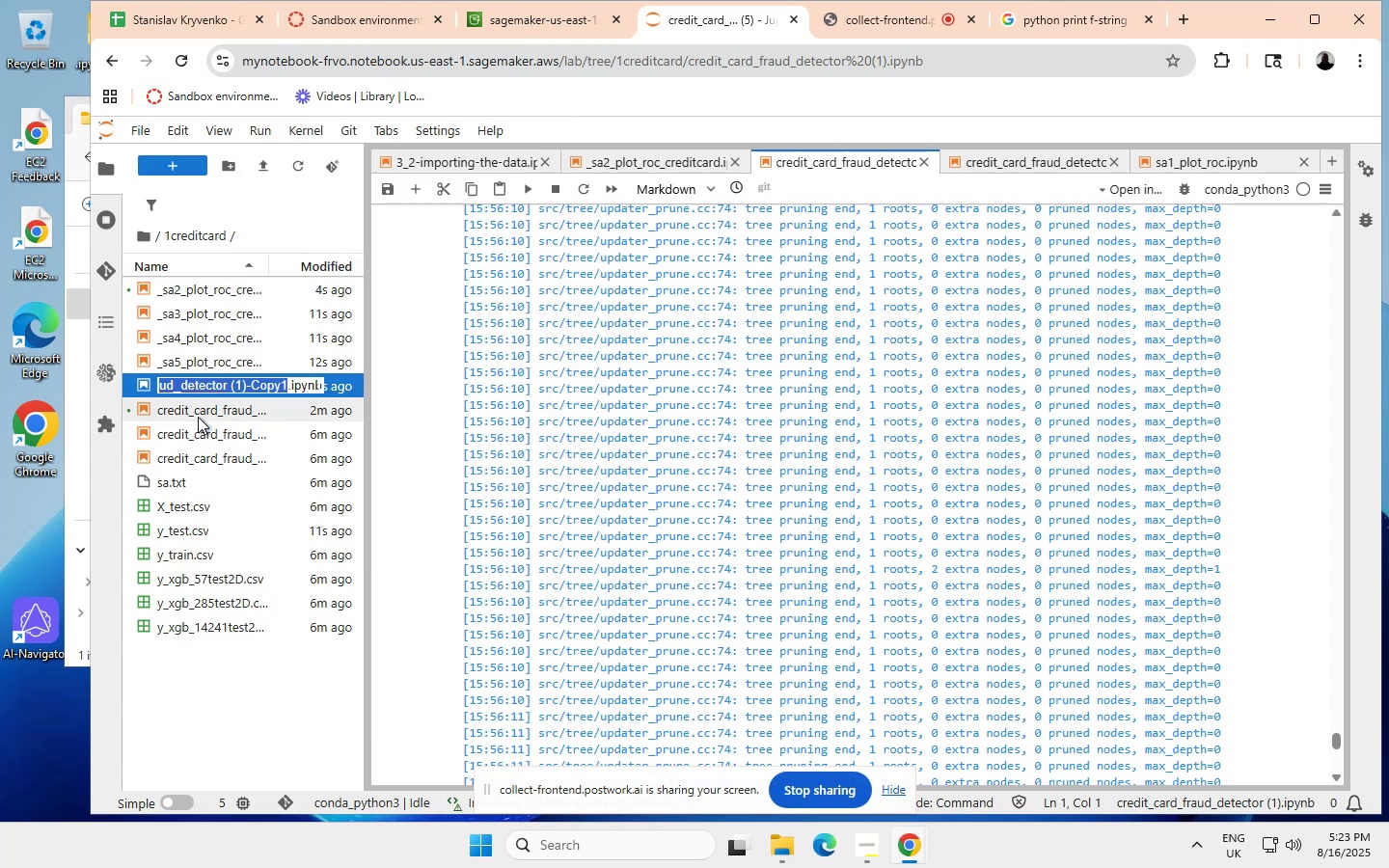 
key(Backspace)
 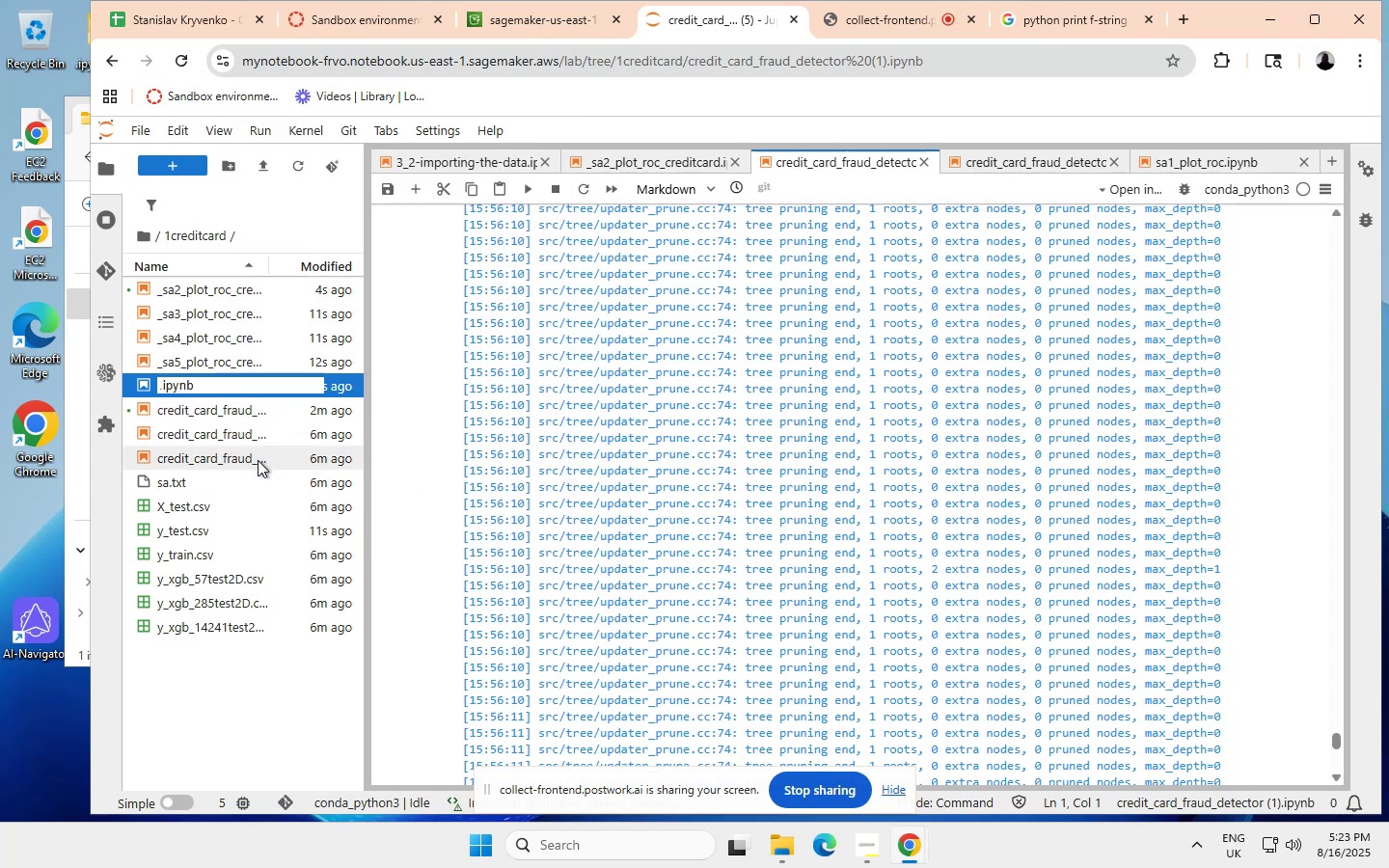 
key(Backspace)
 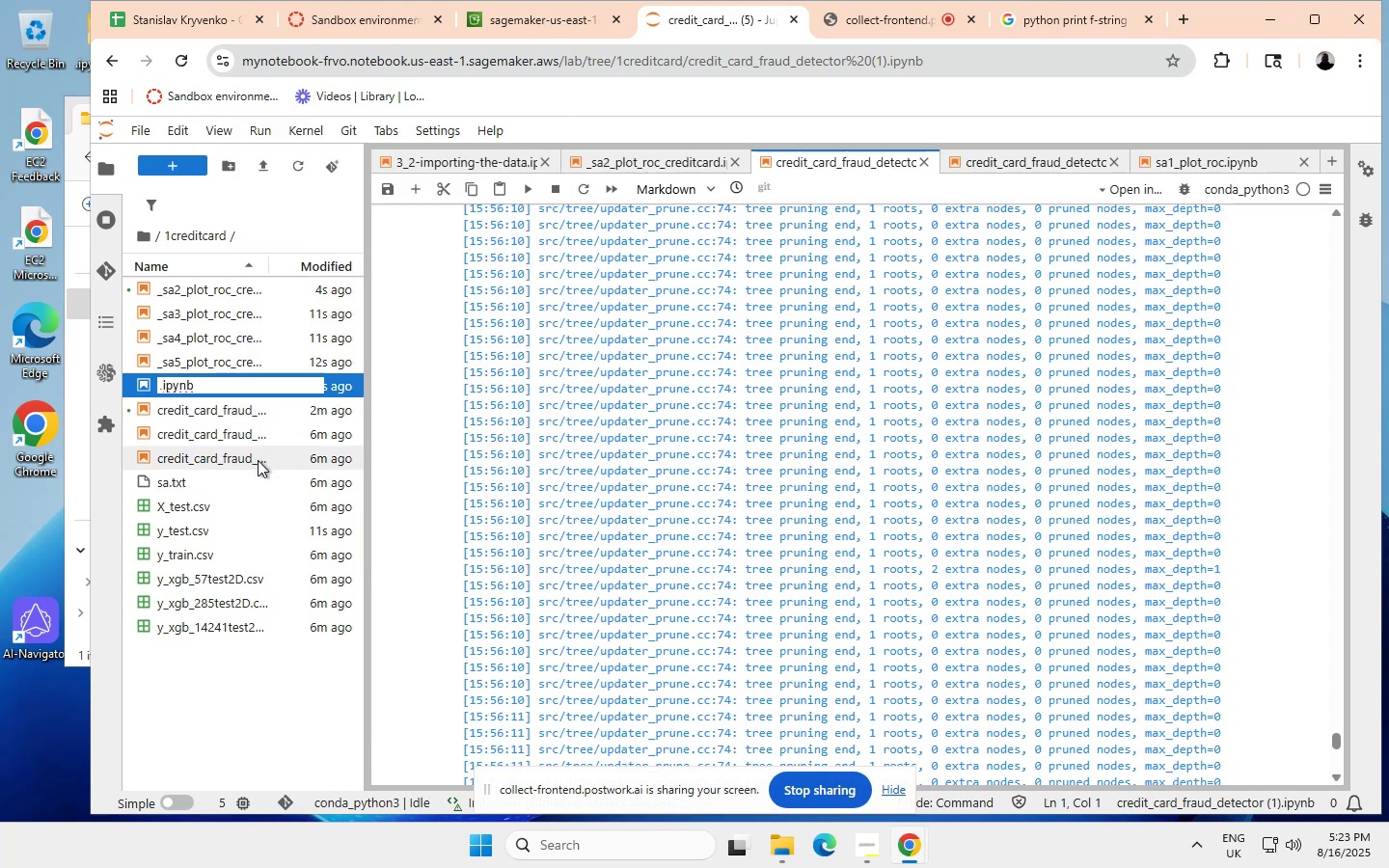 
key(Enter)
 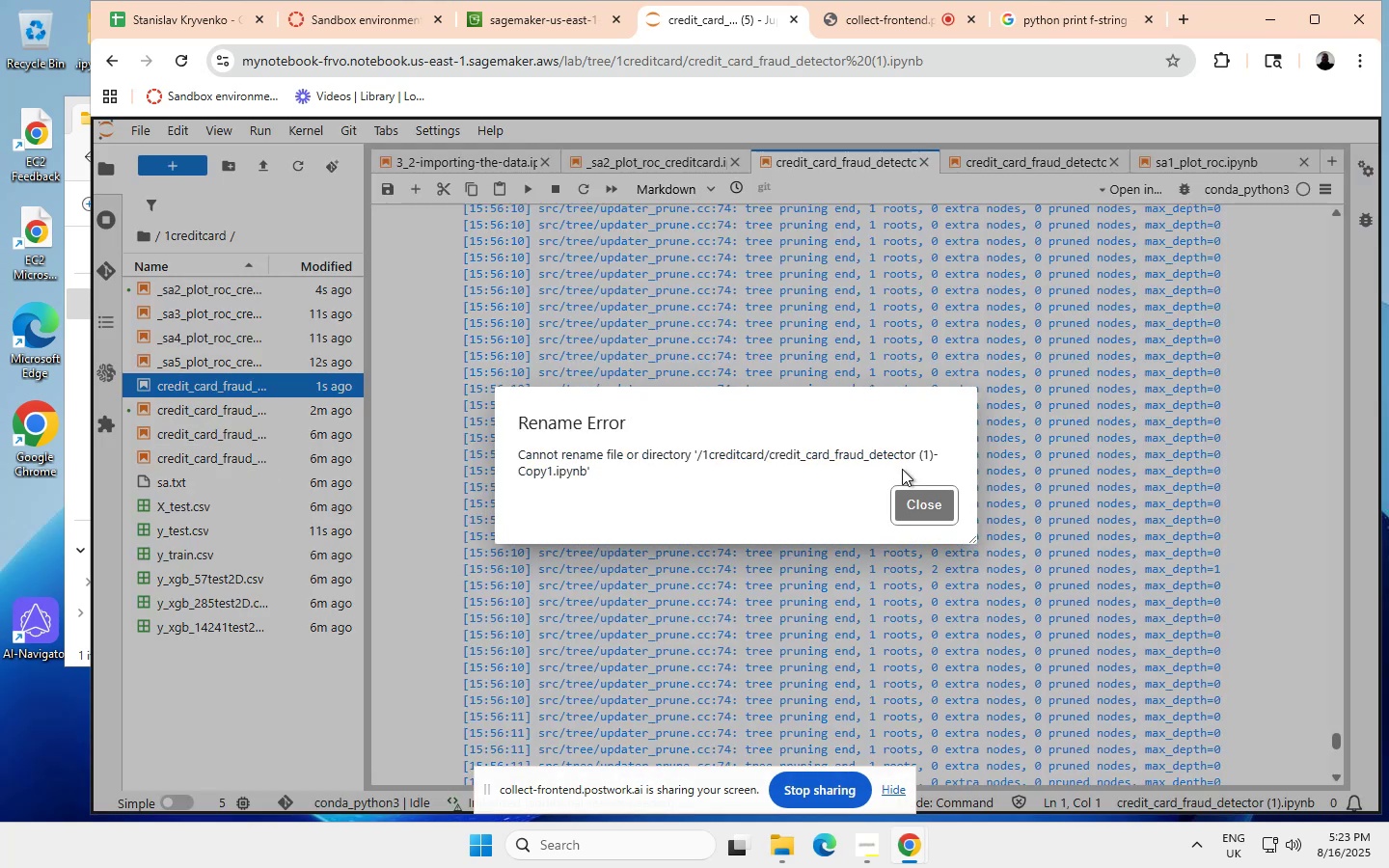 
wait(5.83)
 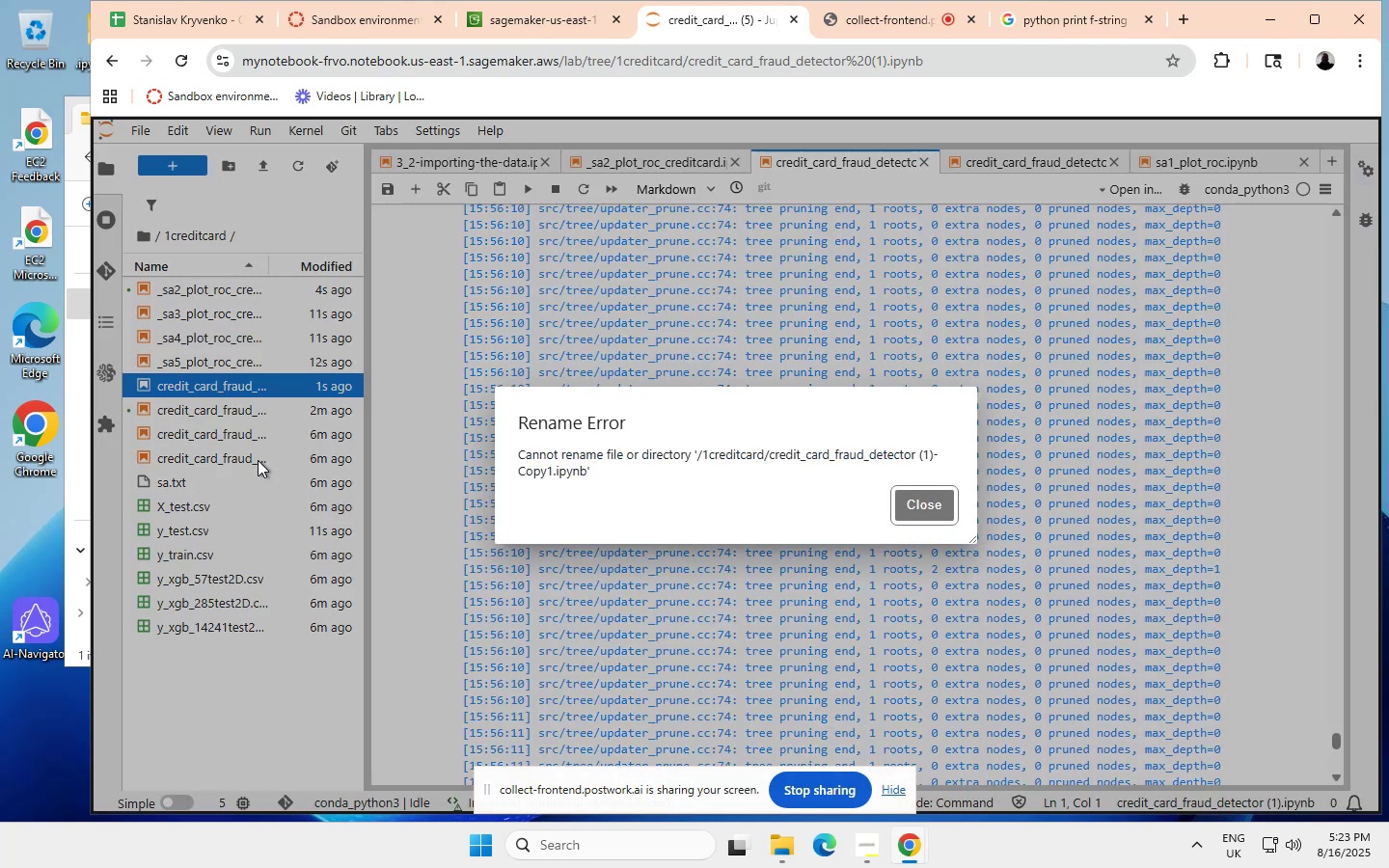 
left_click([939, 509])
 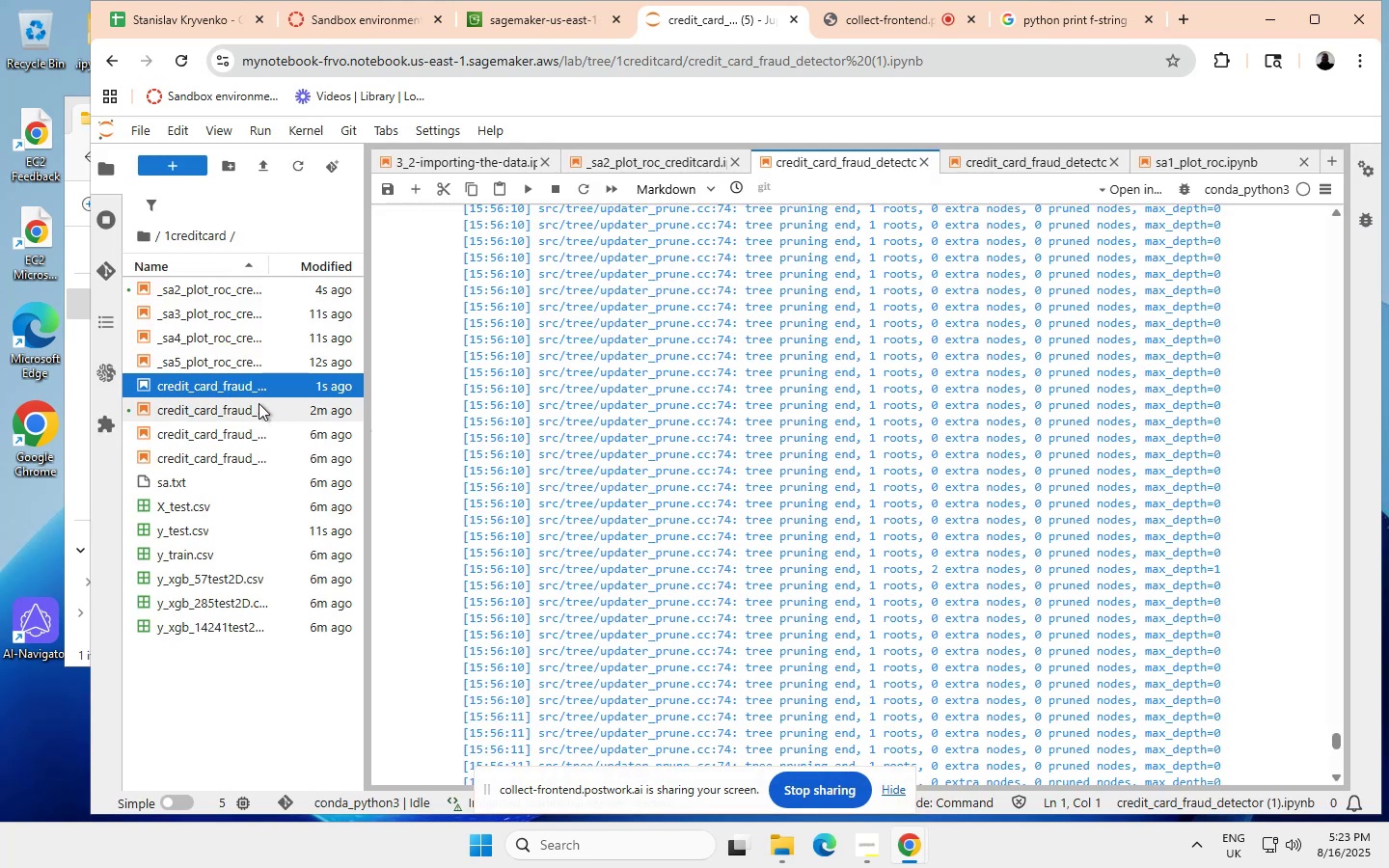 
right_click([244, 386])
 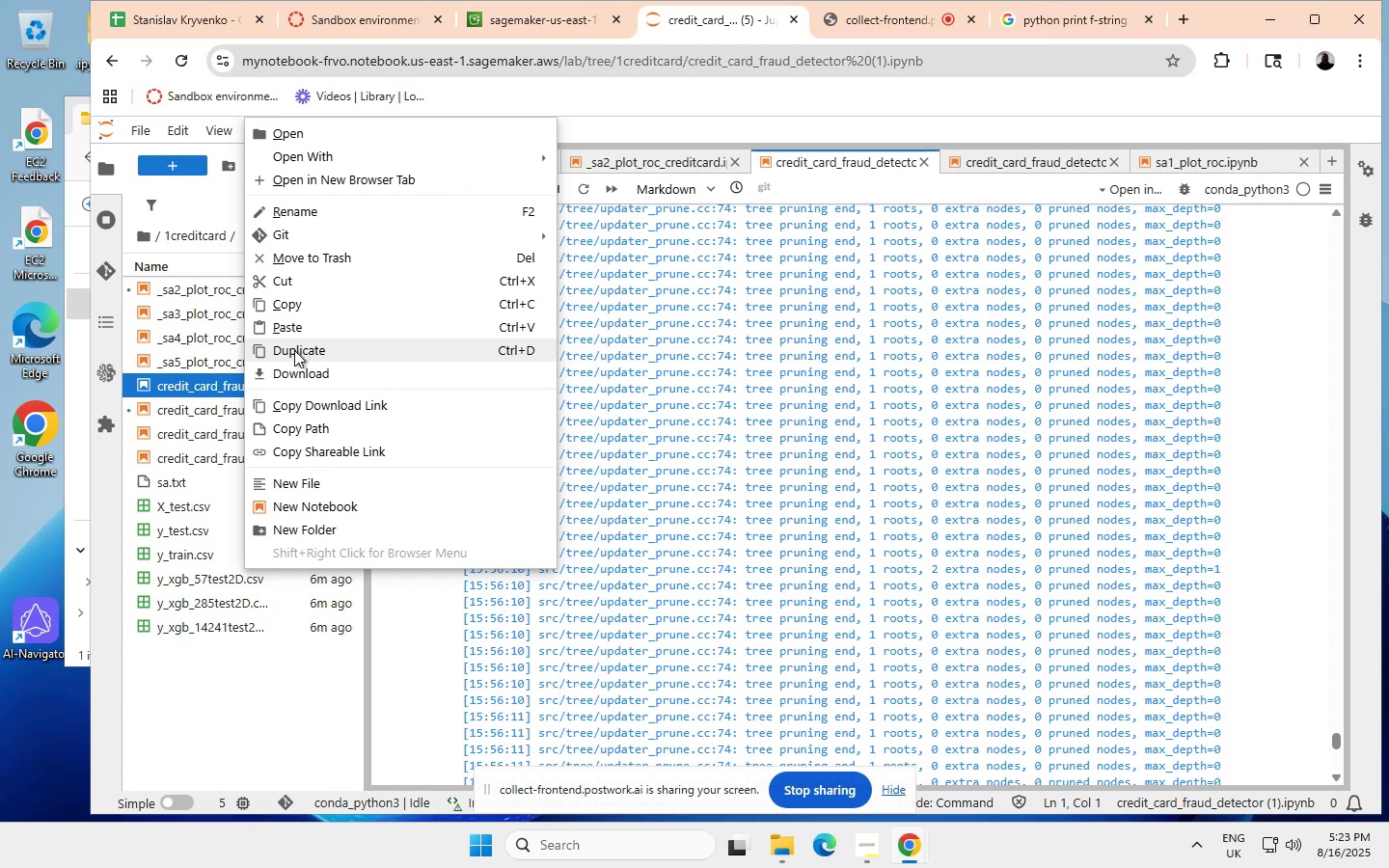 
wait(6.51)
 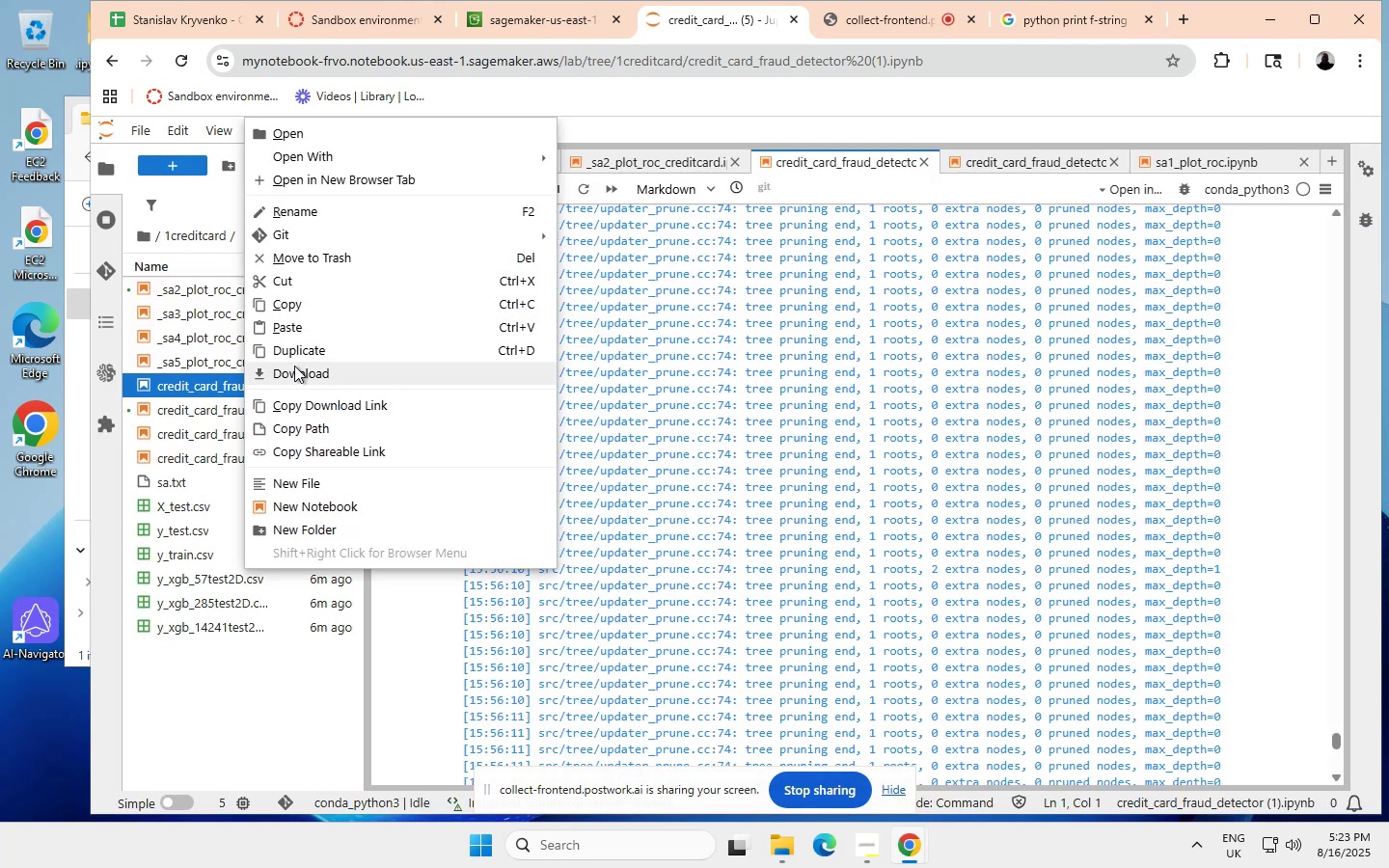 
left_click([296, 211])
 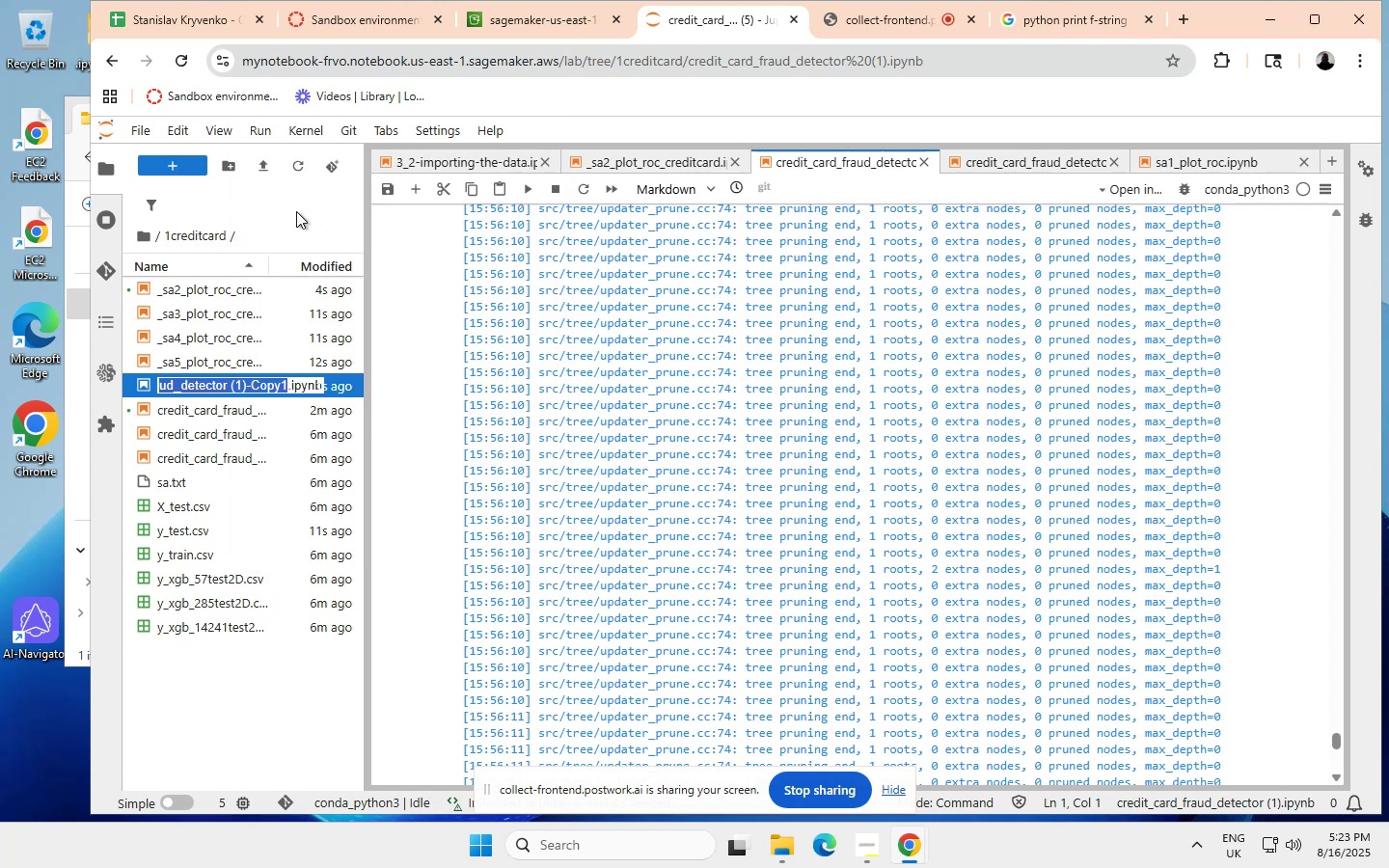 
mouse_move([333, 327])
 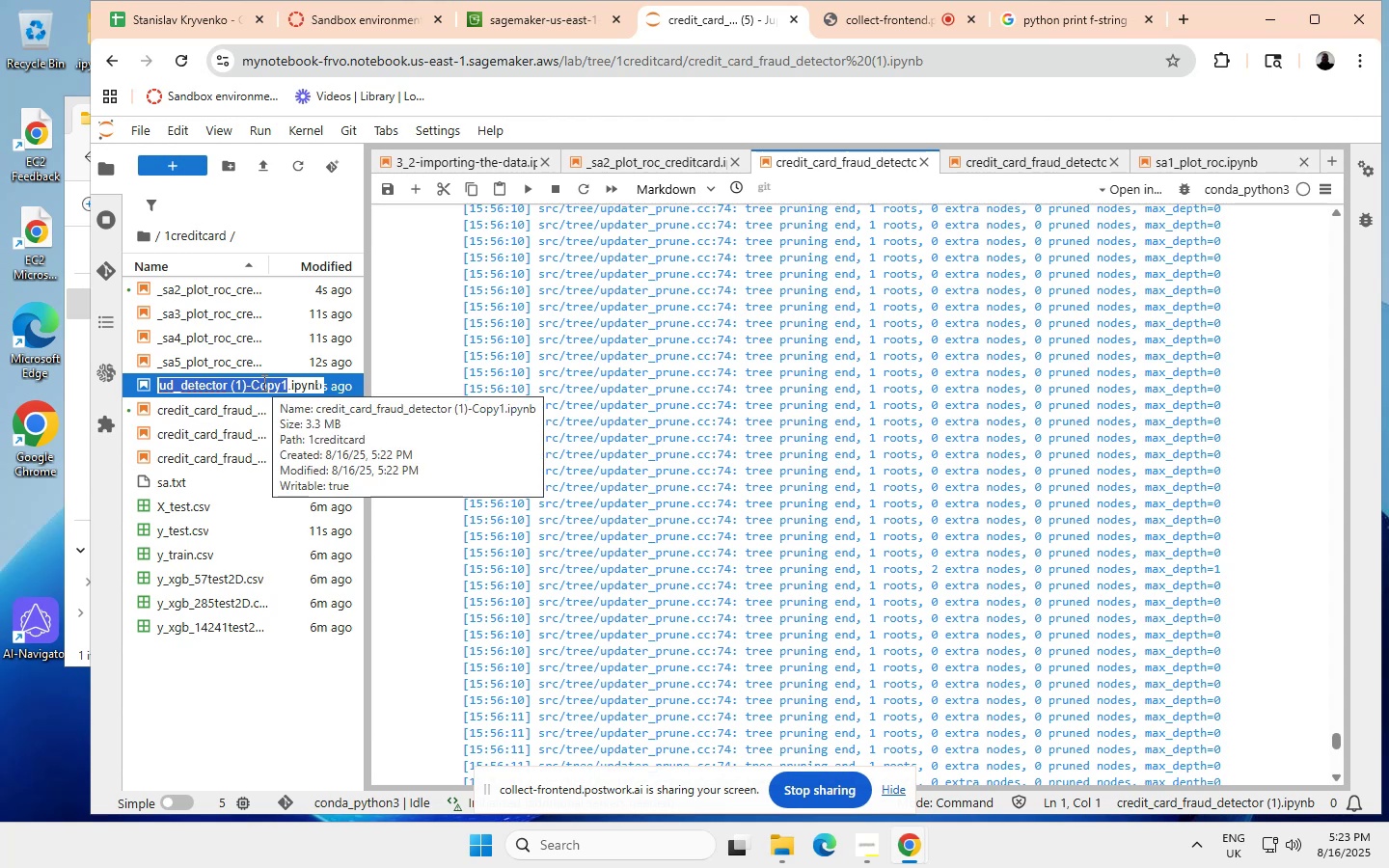 
left_click([261, 383])
 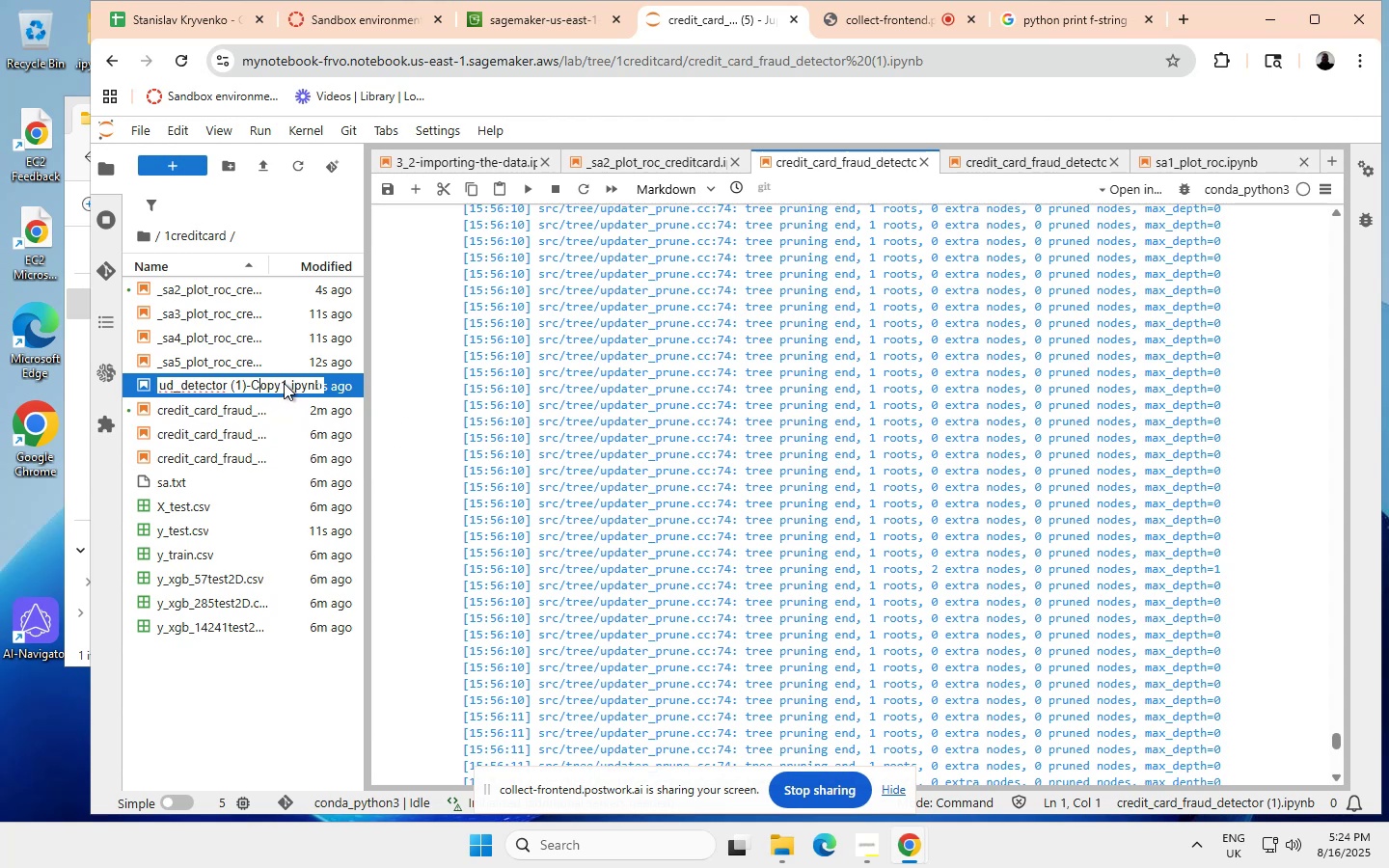 
key(ArrowRight)
 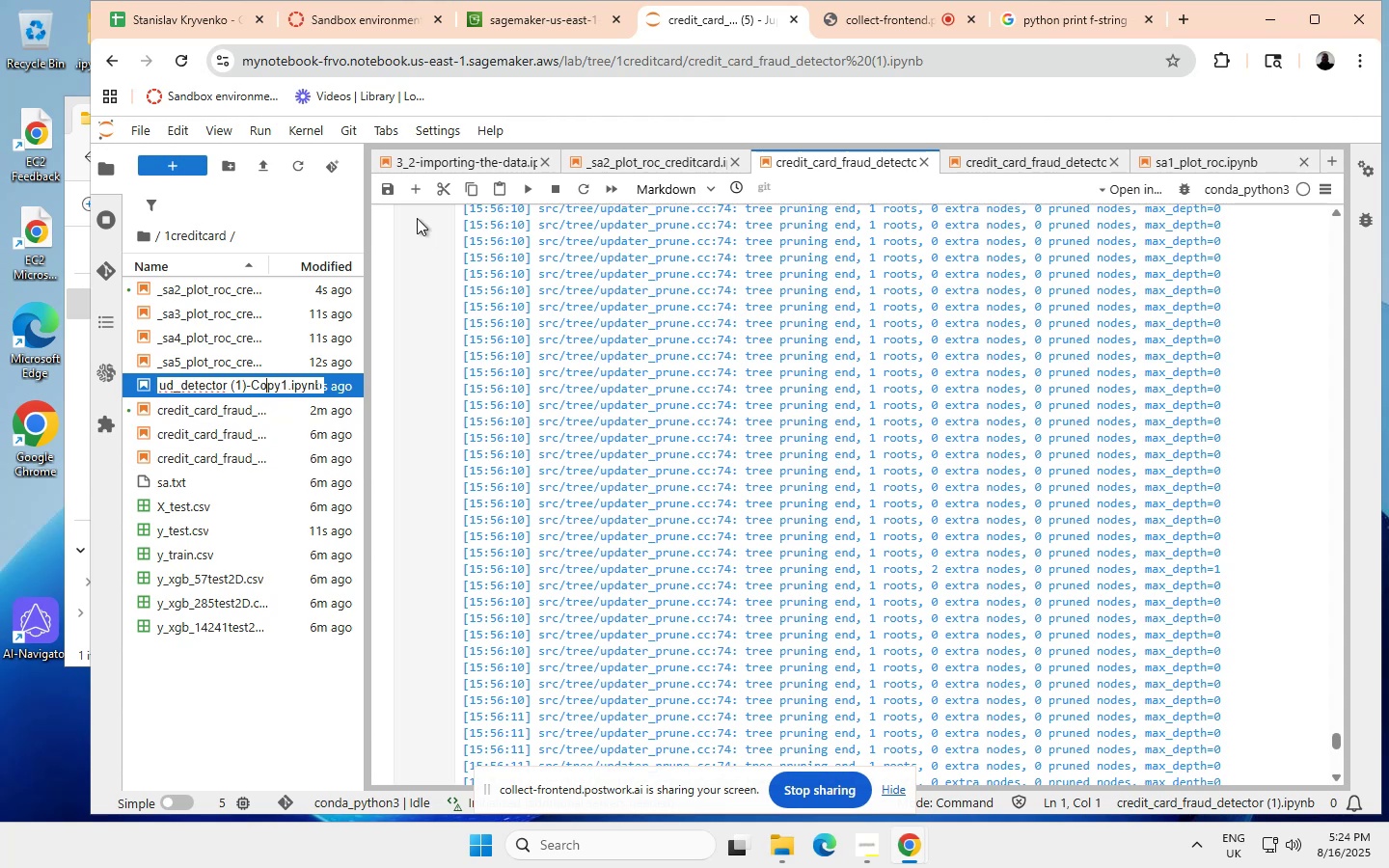 
key(ArrowRight)
 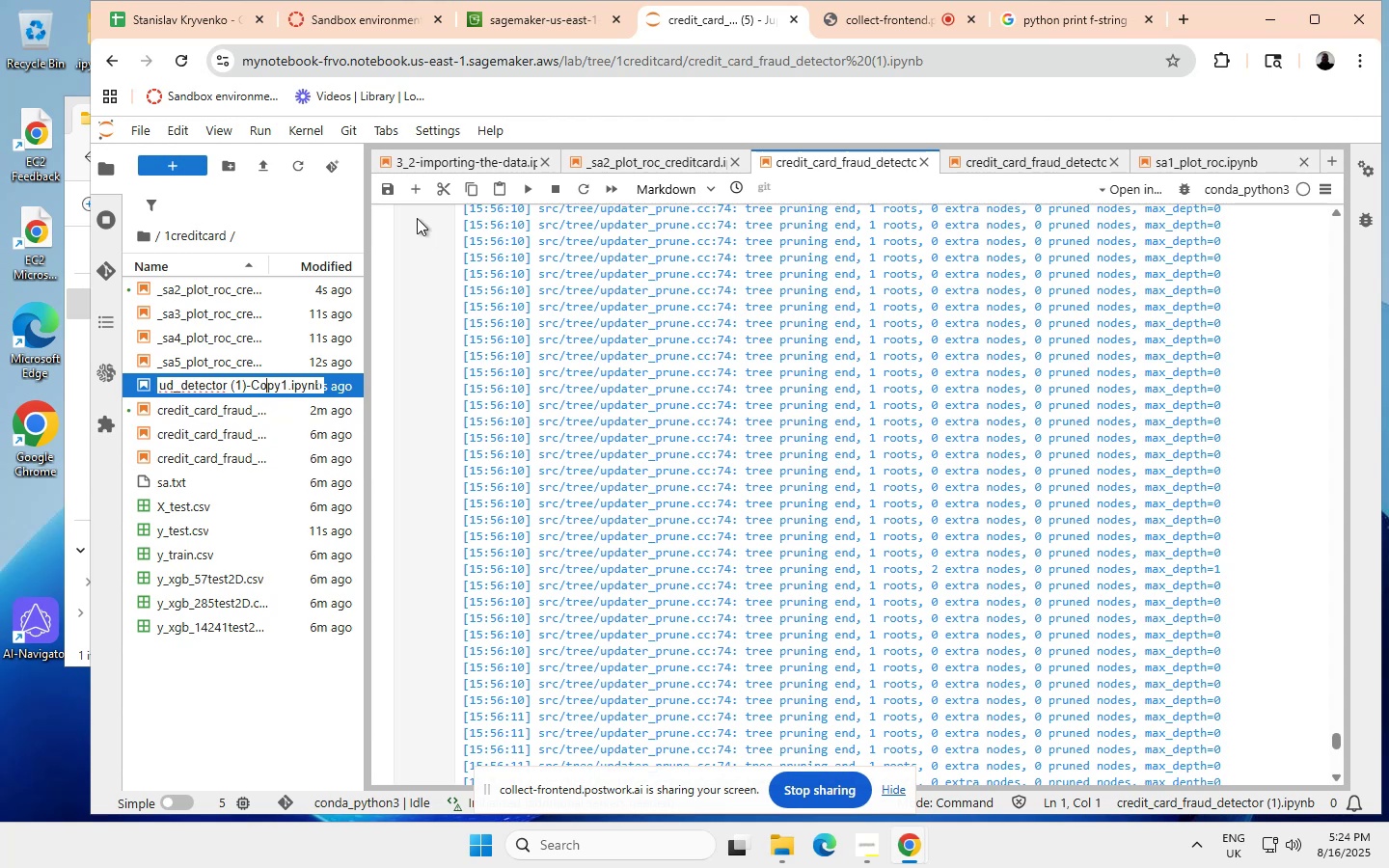 
key(ArrowRight)
 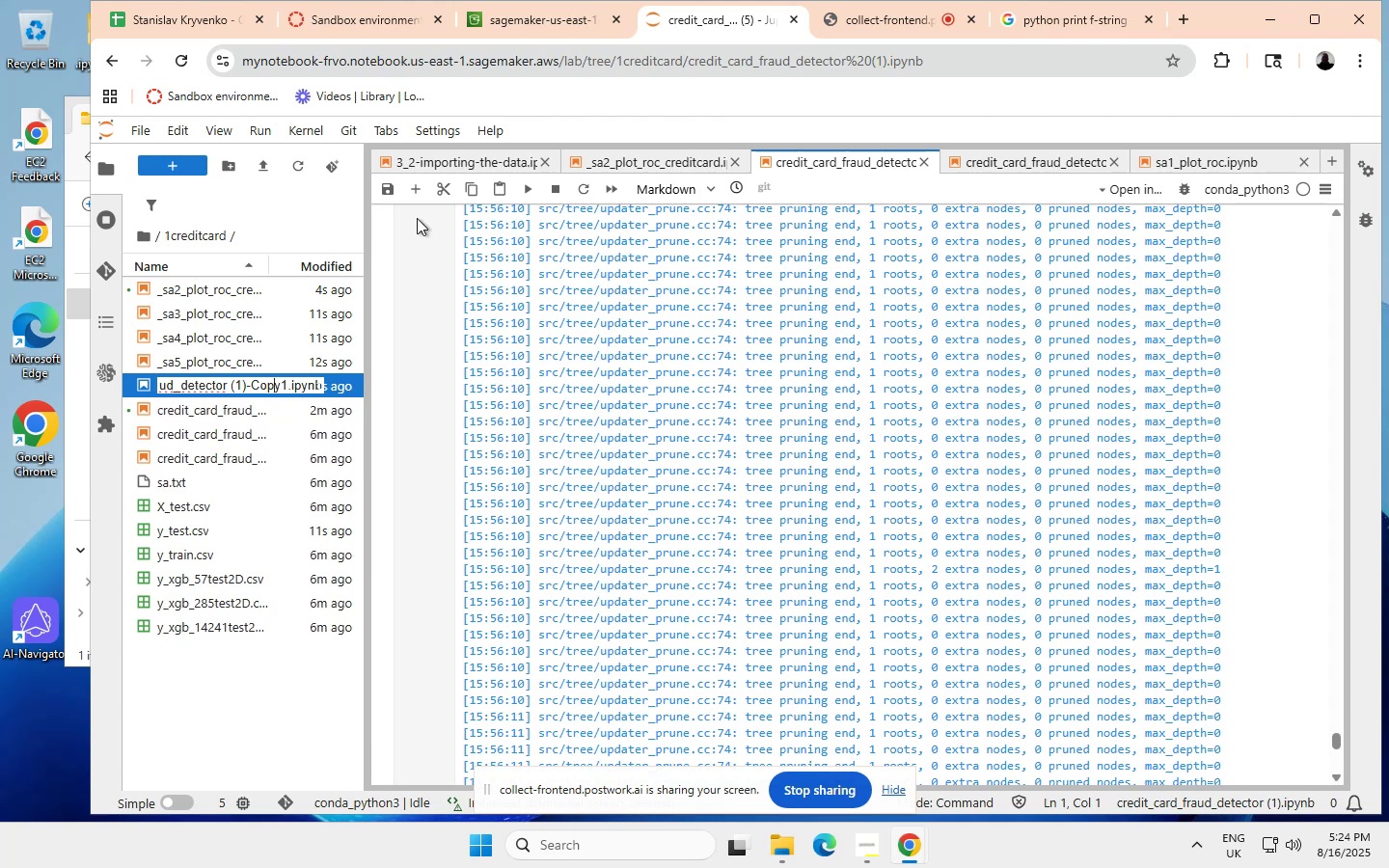 
key(ArrowRight)
 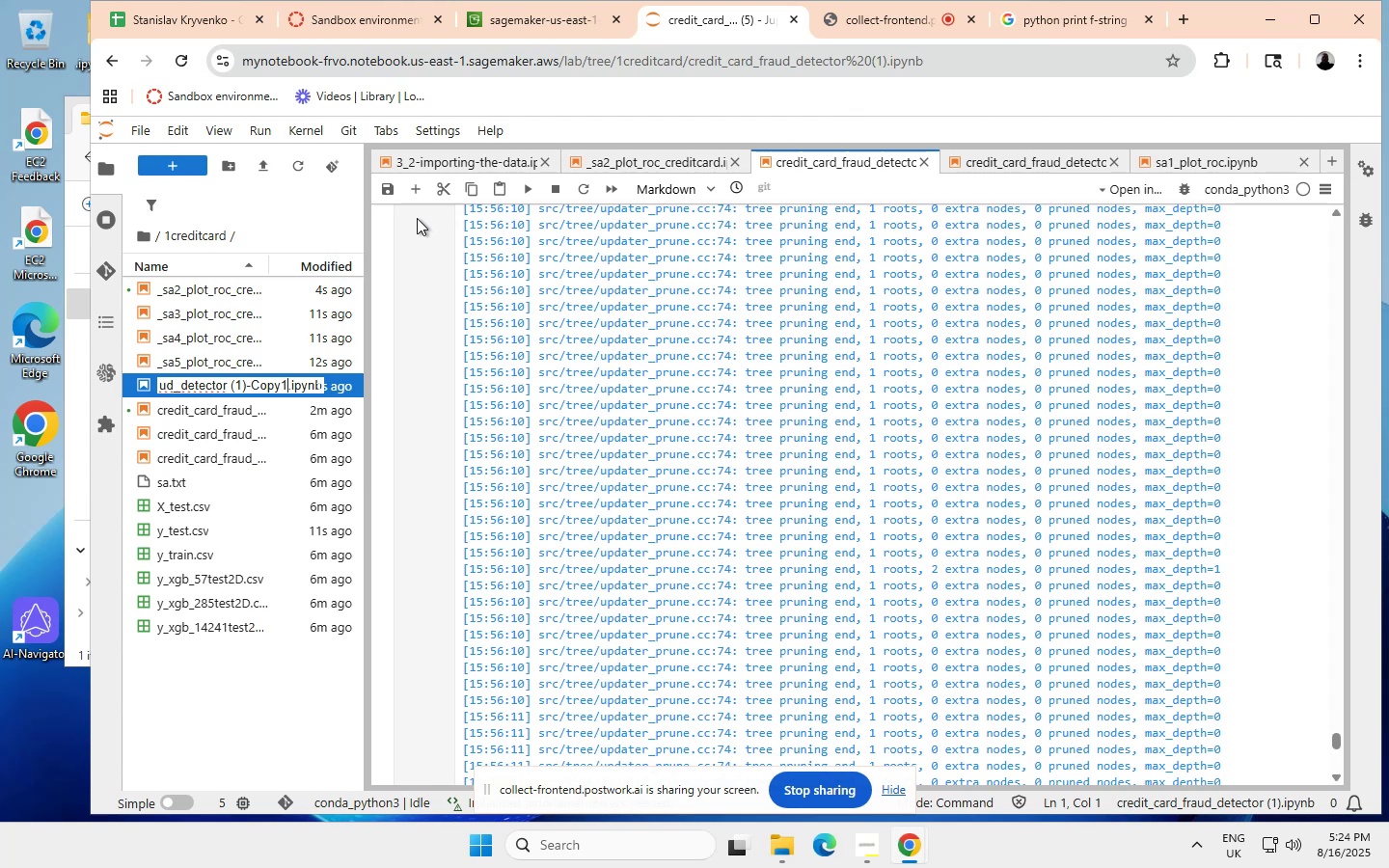 
key(Backspace)
 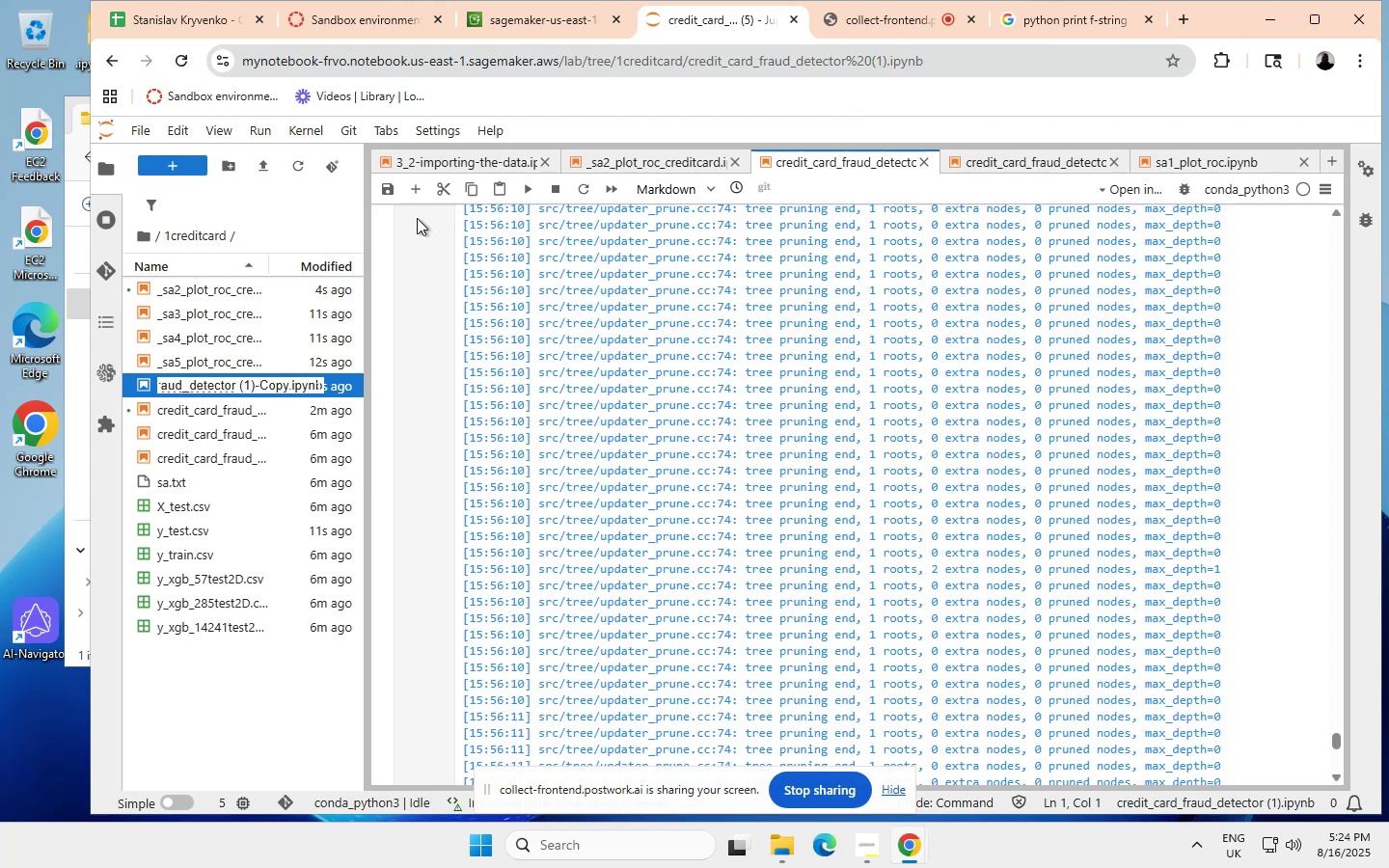 
key(Backspace)
 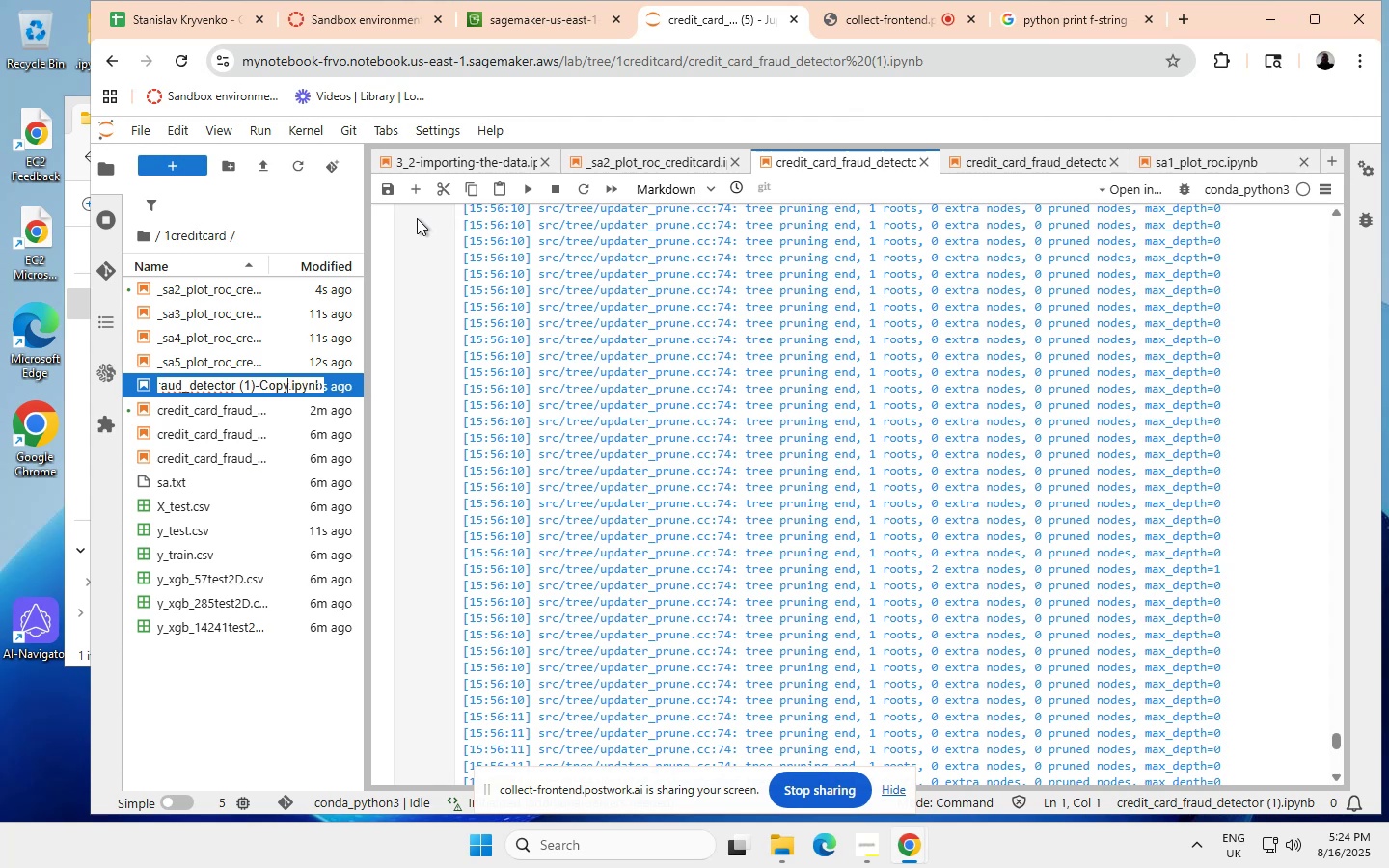 
key(Backspace)
 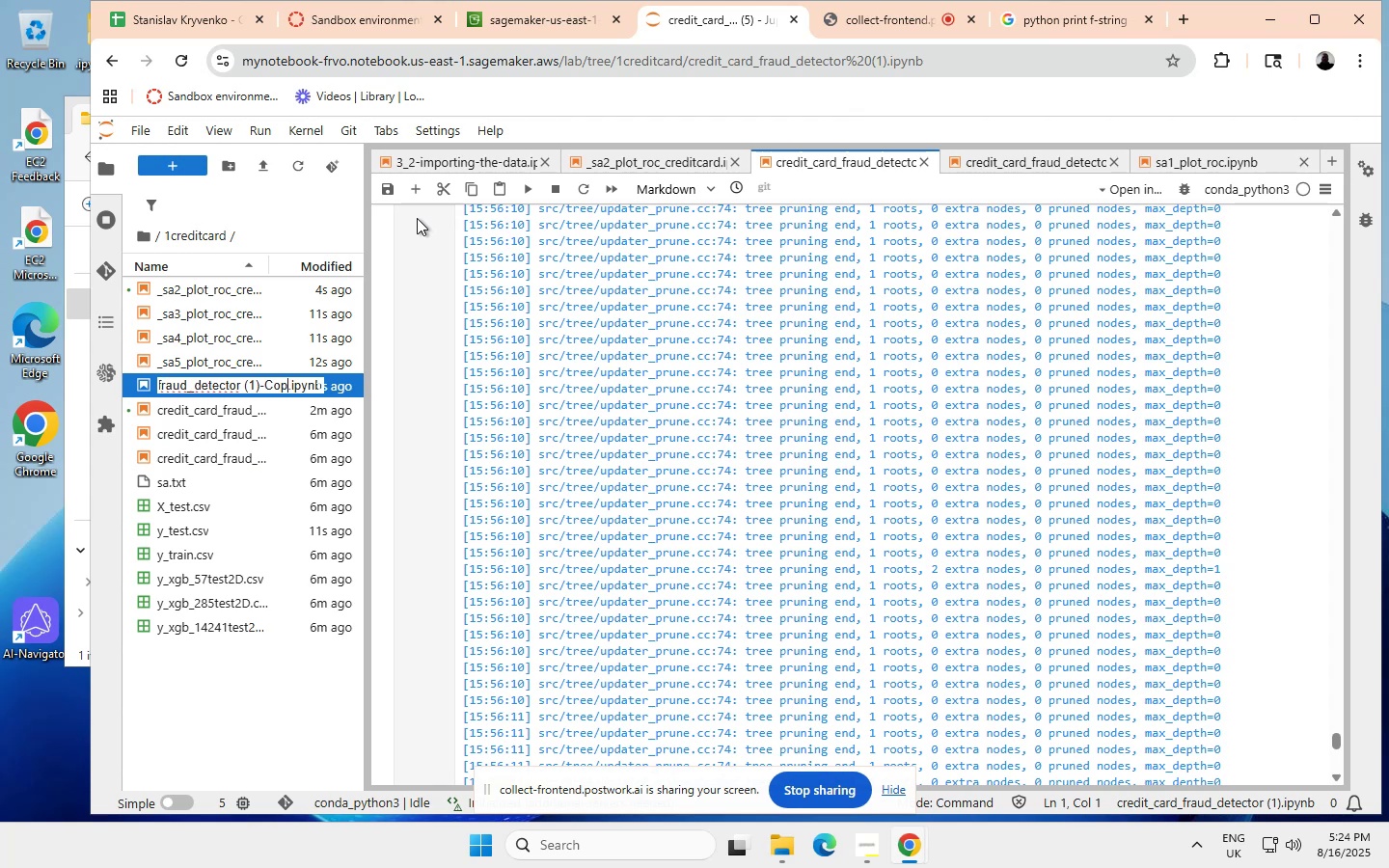 
key(Backspace)
 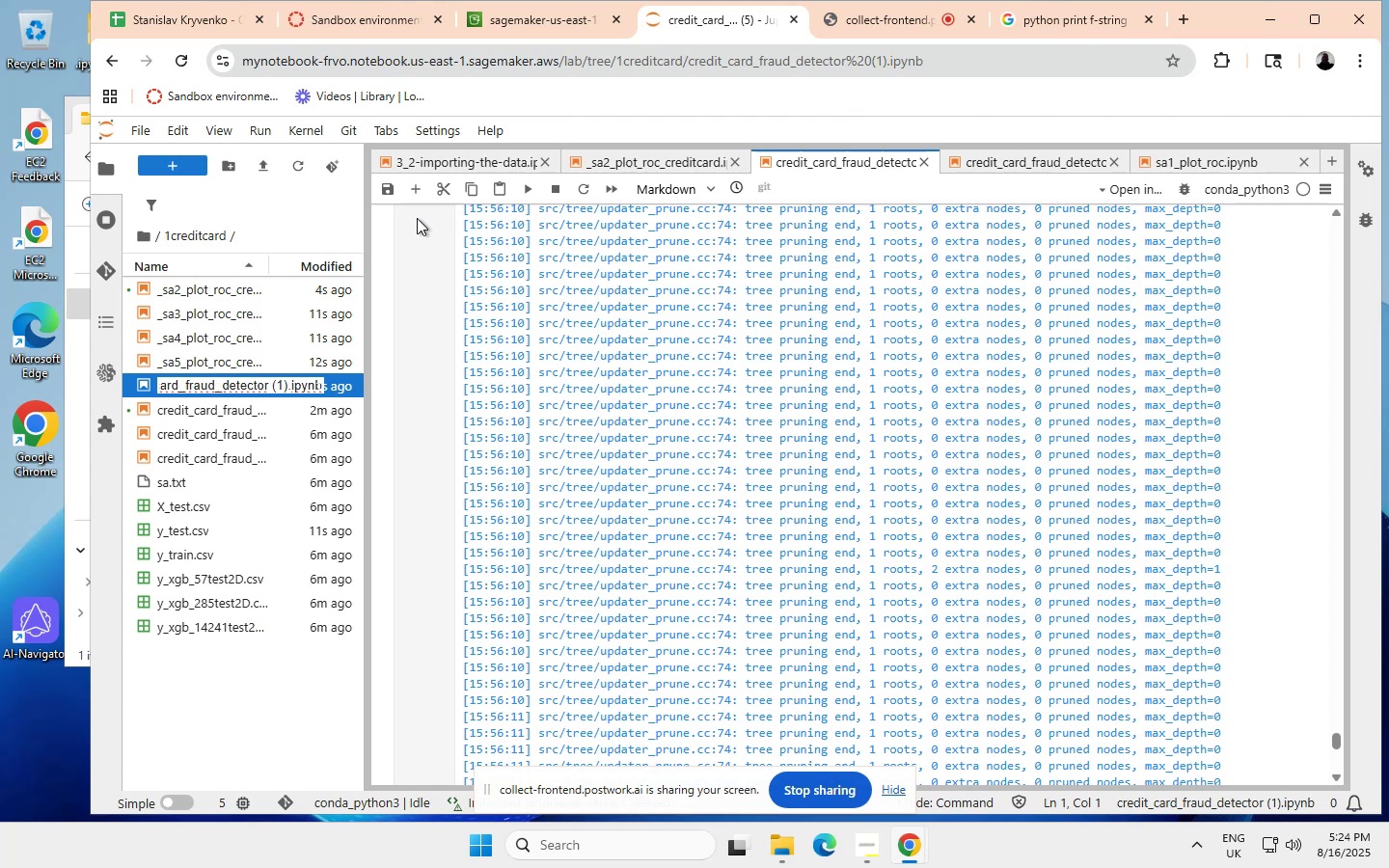 
key(Backspace)
 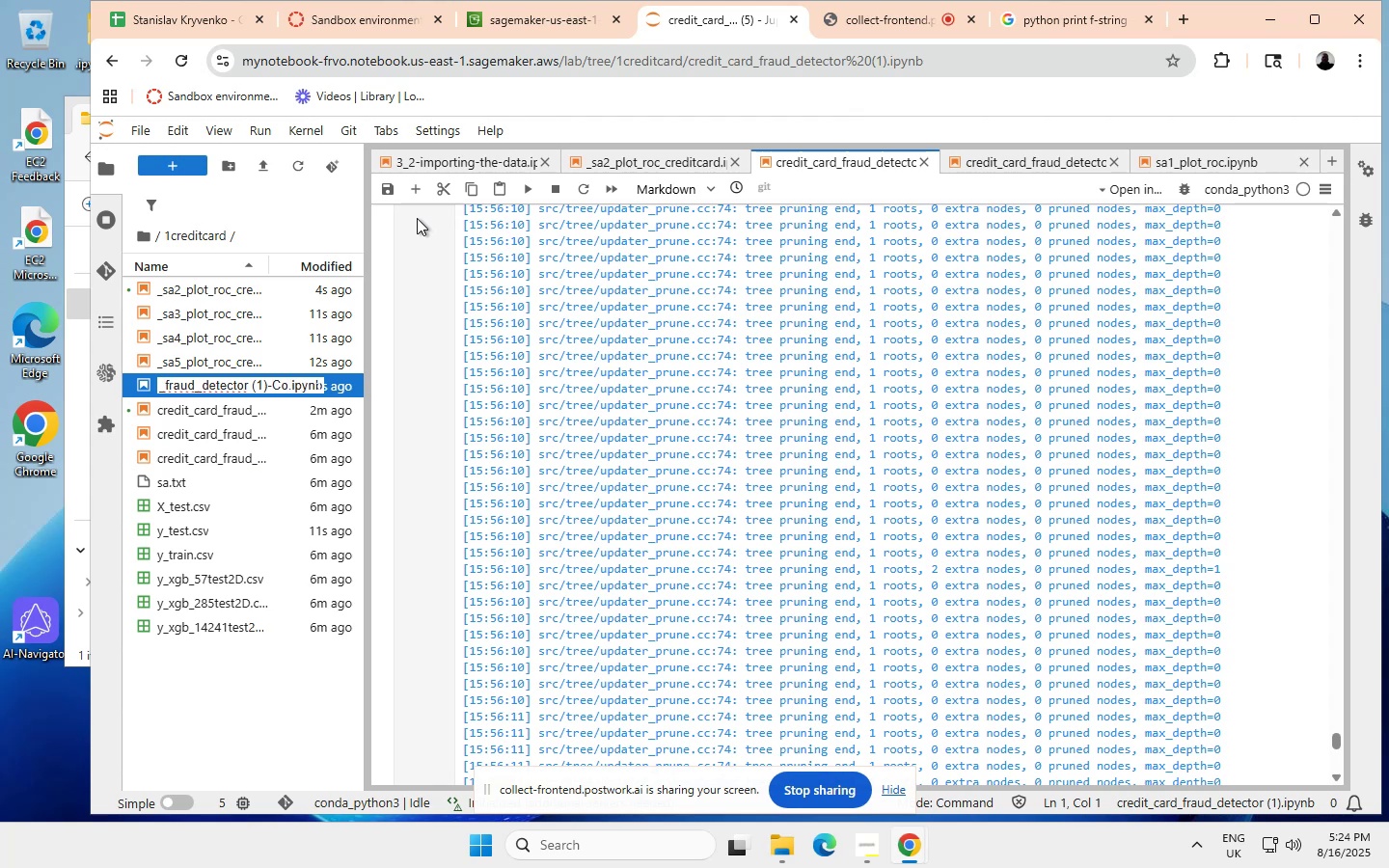 
key(Backspace)
 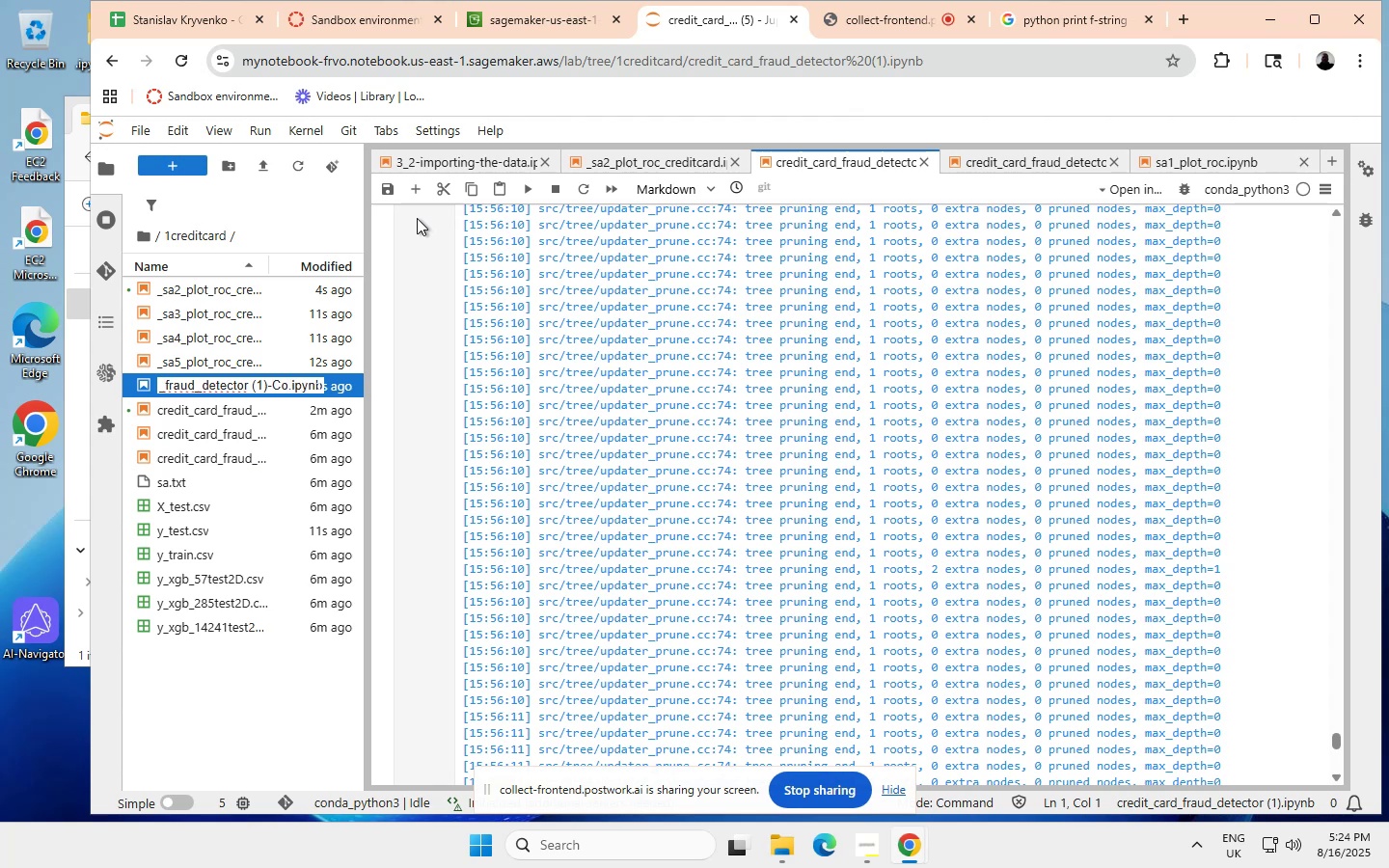 
key(Backspace)
 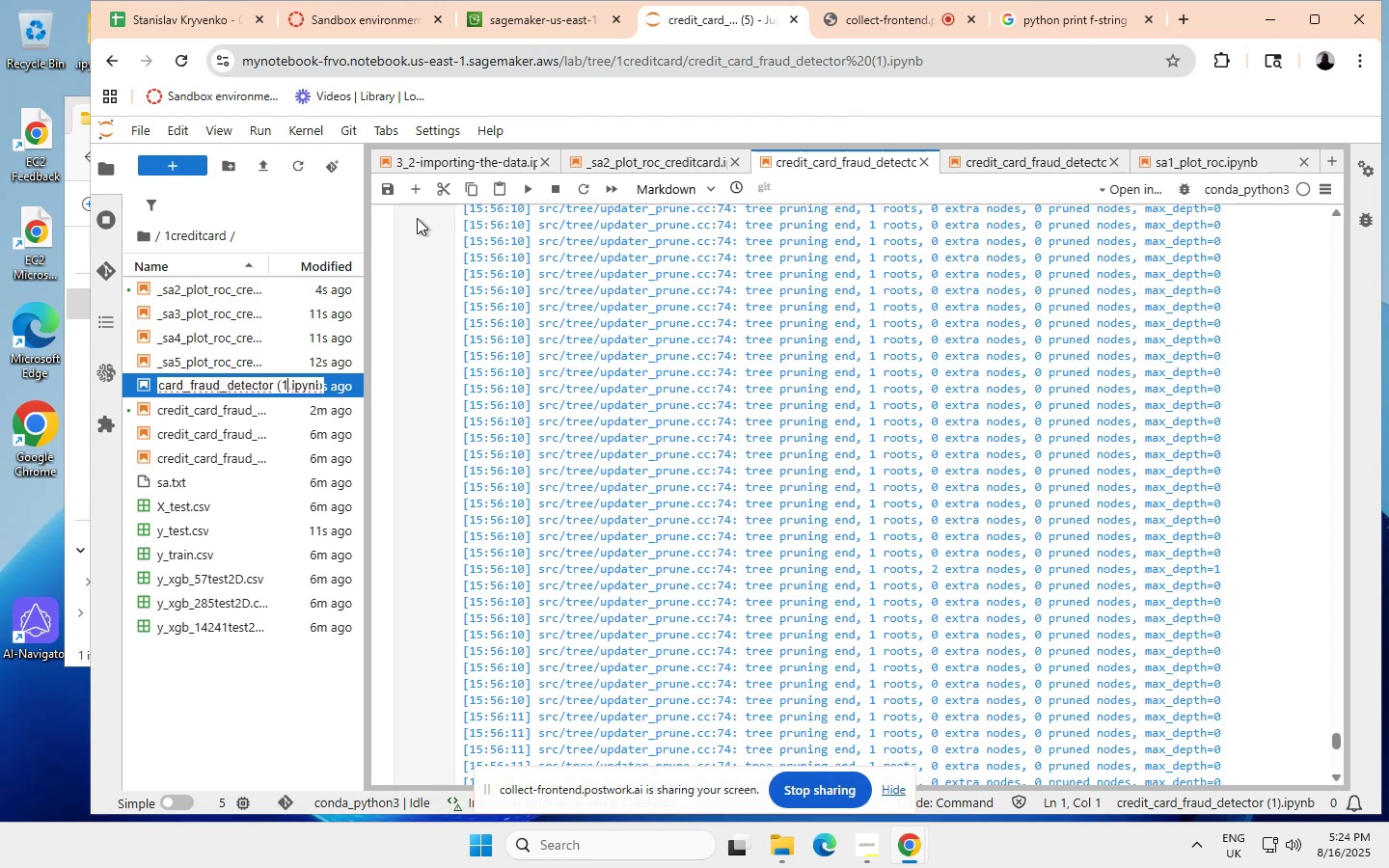 
key(Backspace)
 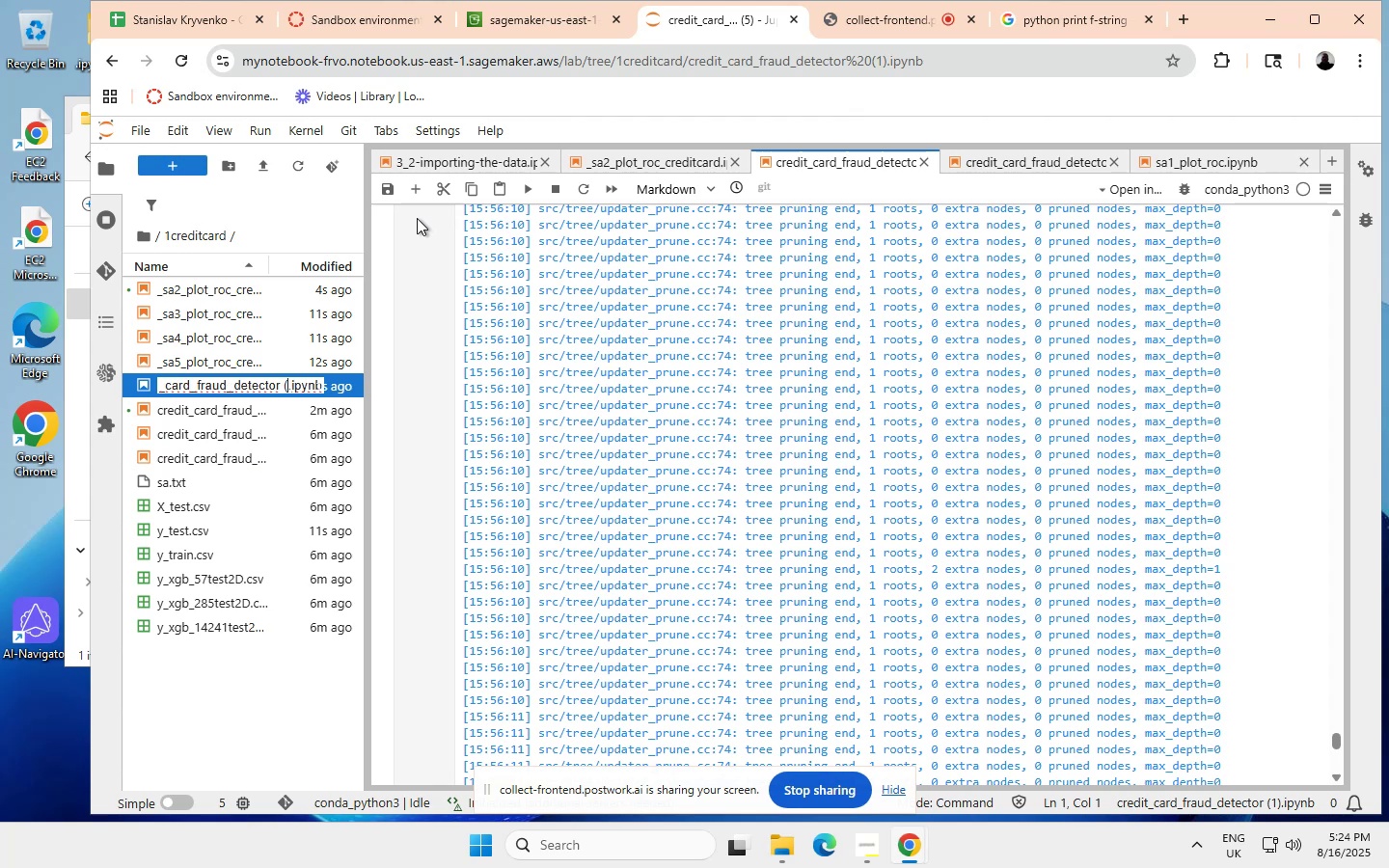 
key(Backspace)
 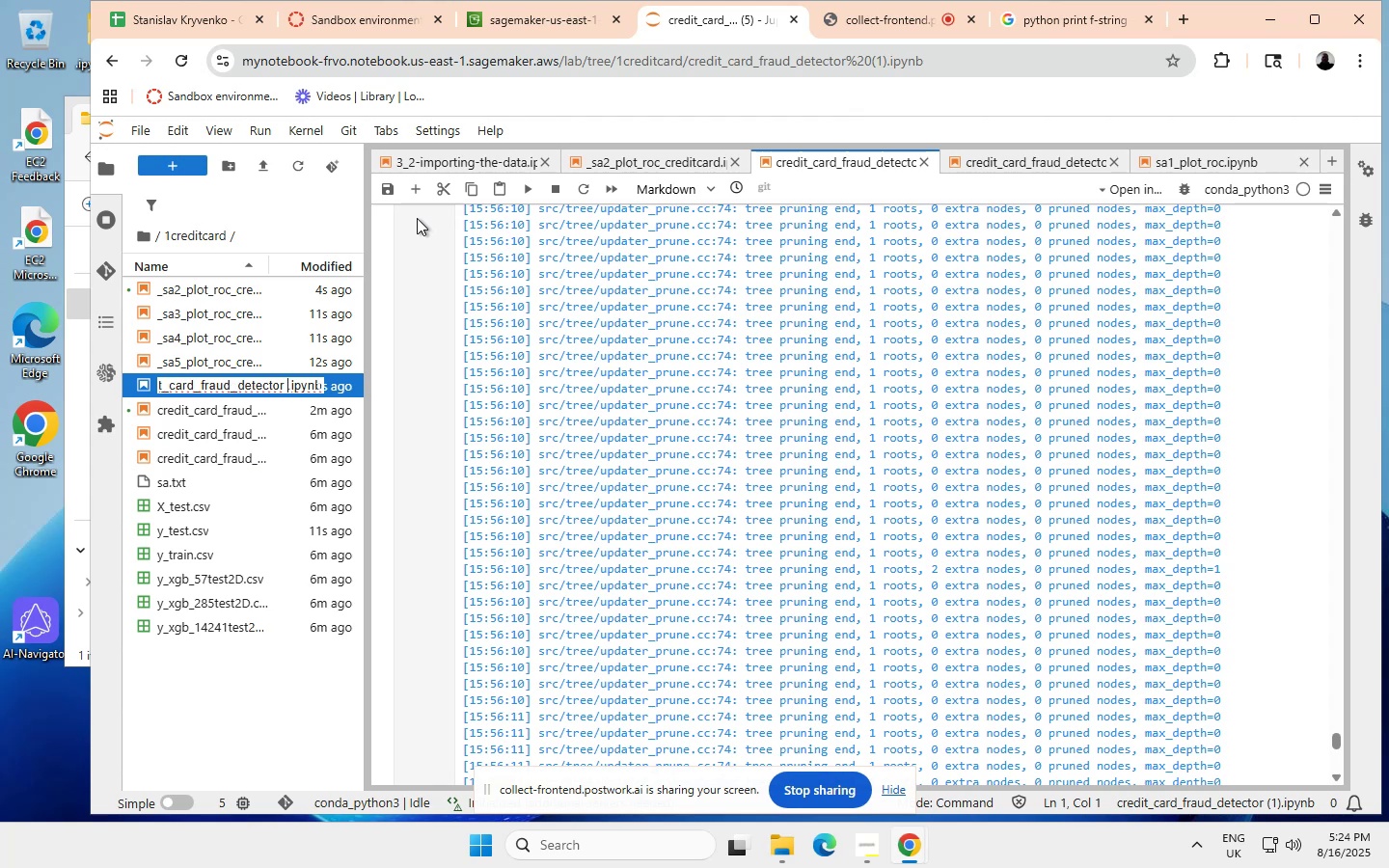 
key(Backspace)
 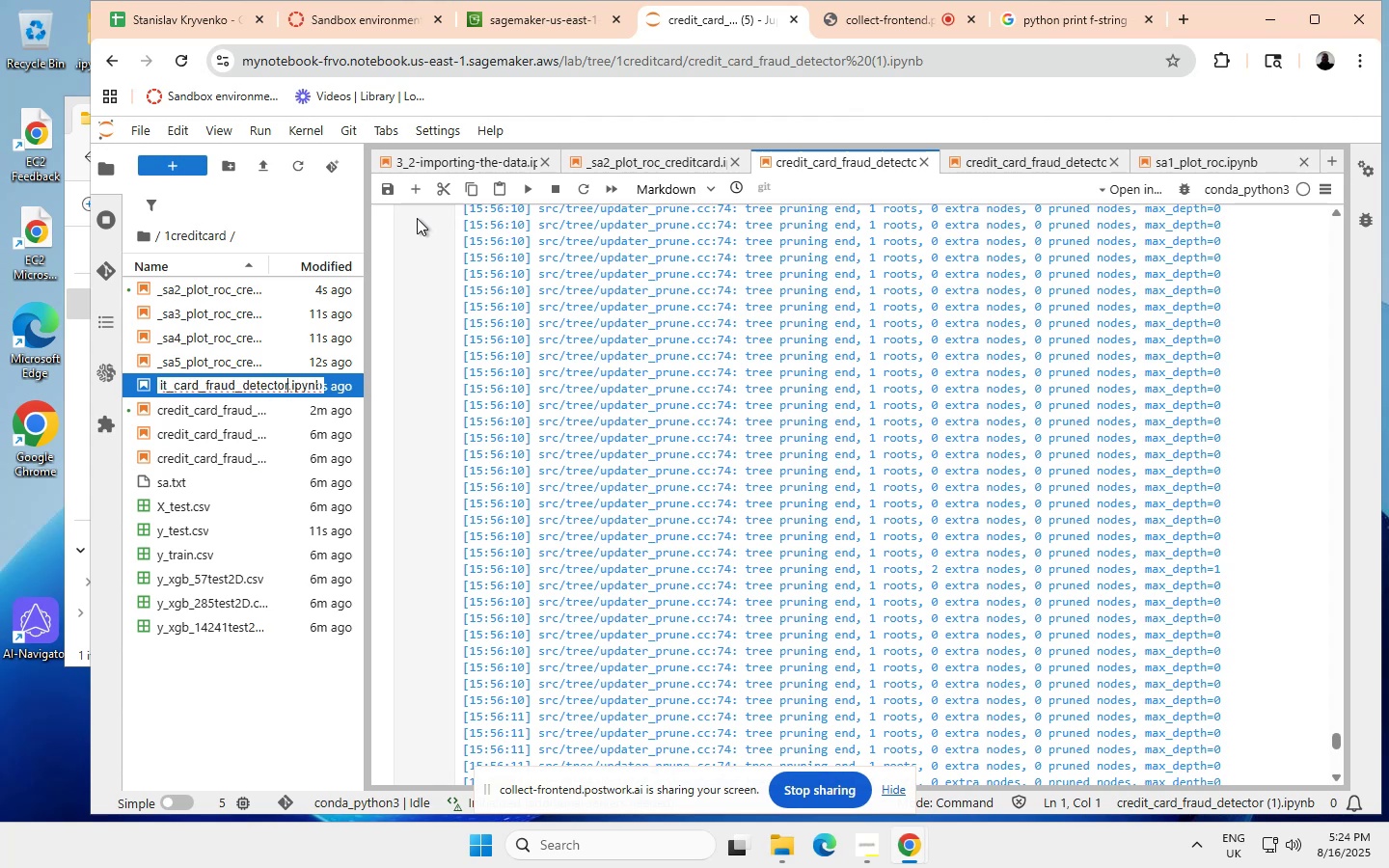 
key(ArrowLeft)
 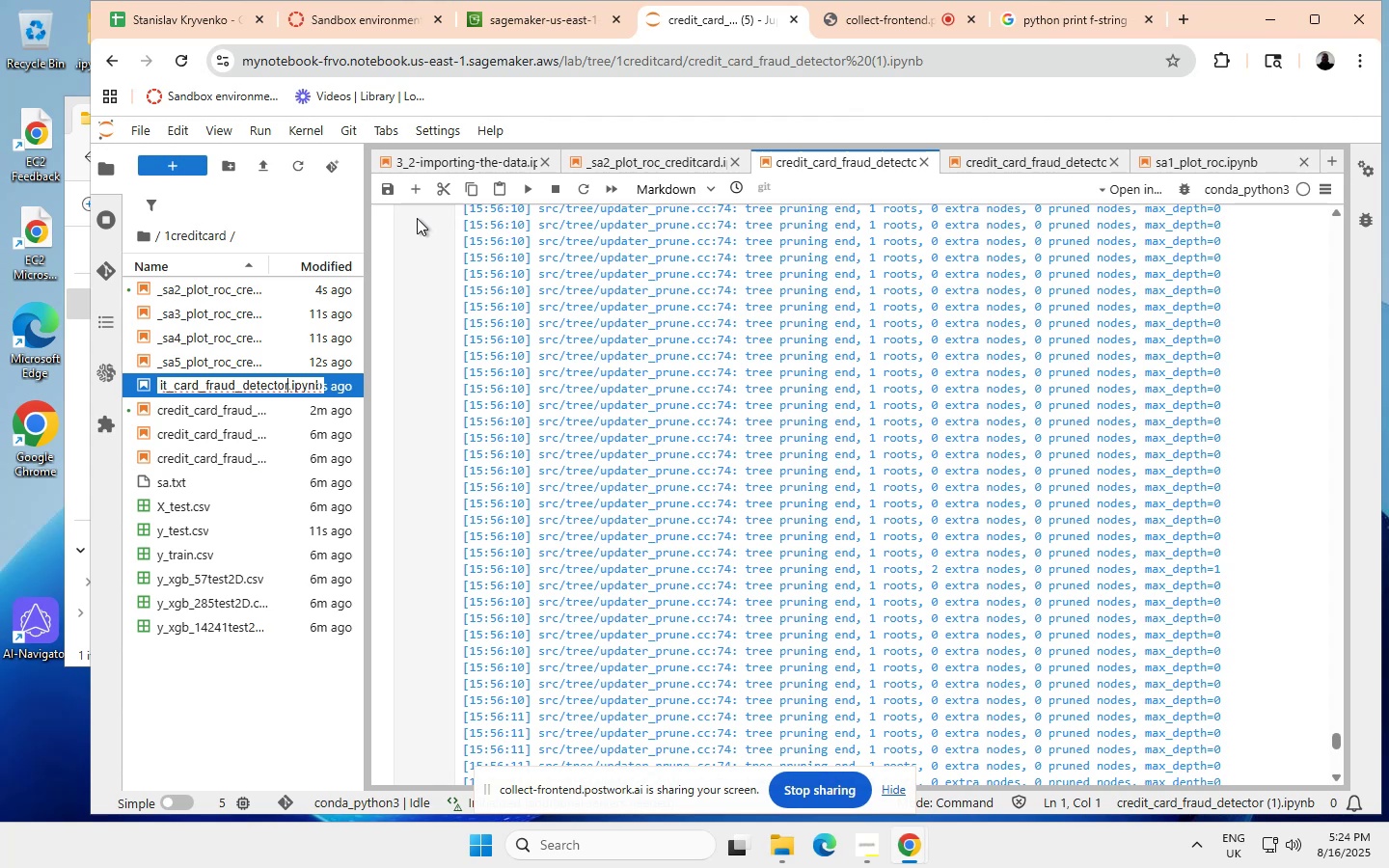 
hold_key(key=ArrowLeft, duration=1.51)
 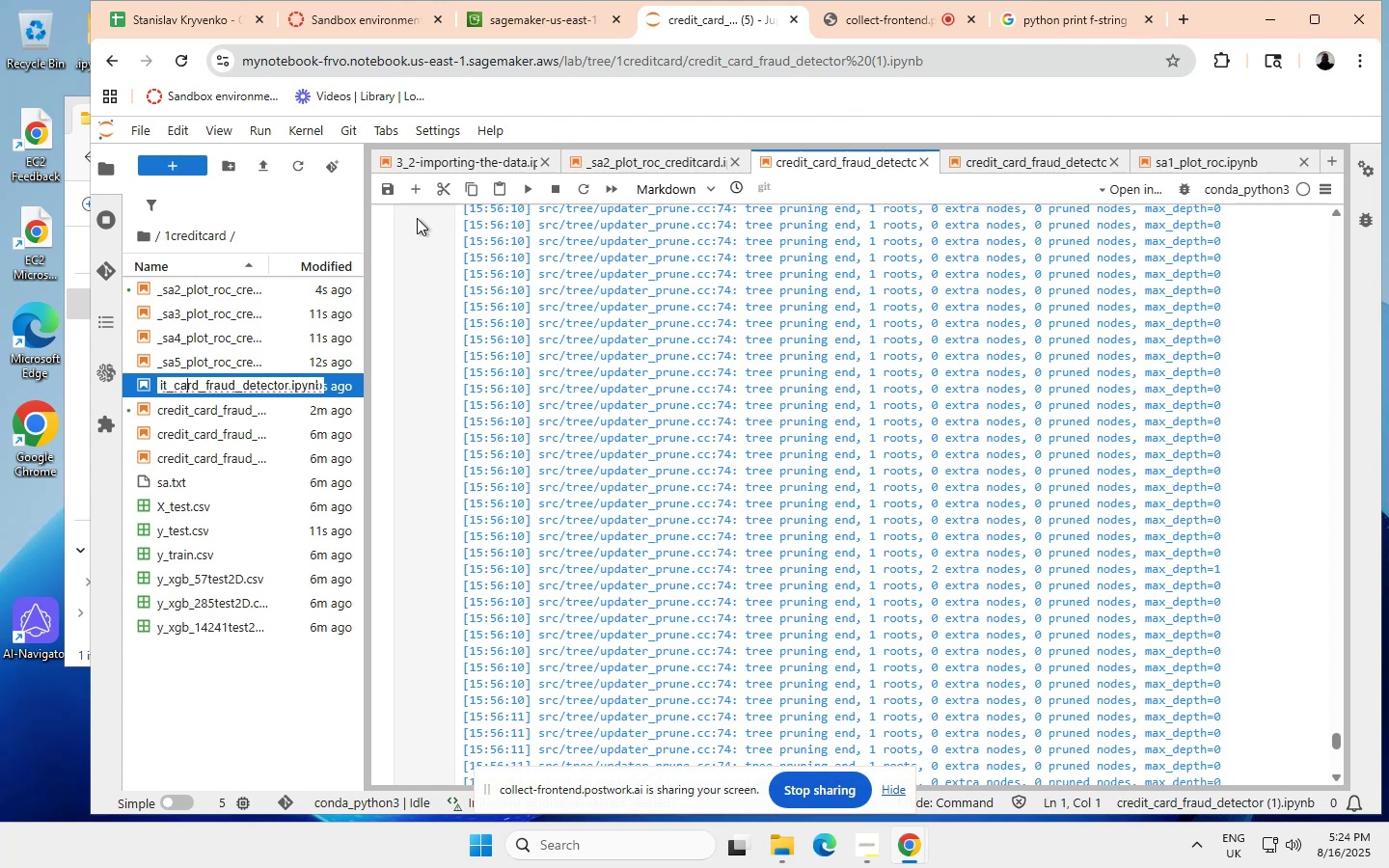 
hold_key(key=ArrowLeft, duration=0.75)
 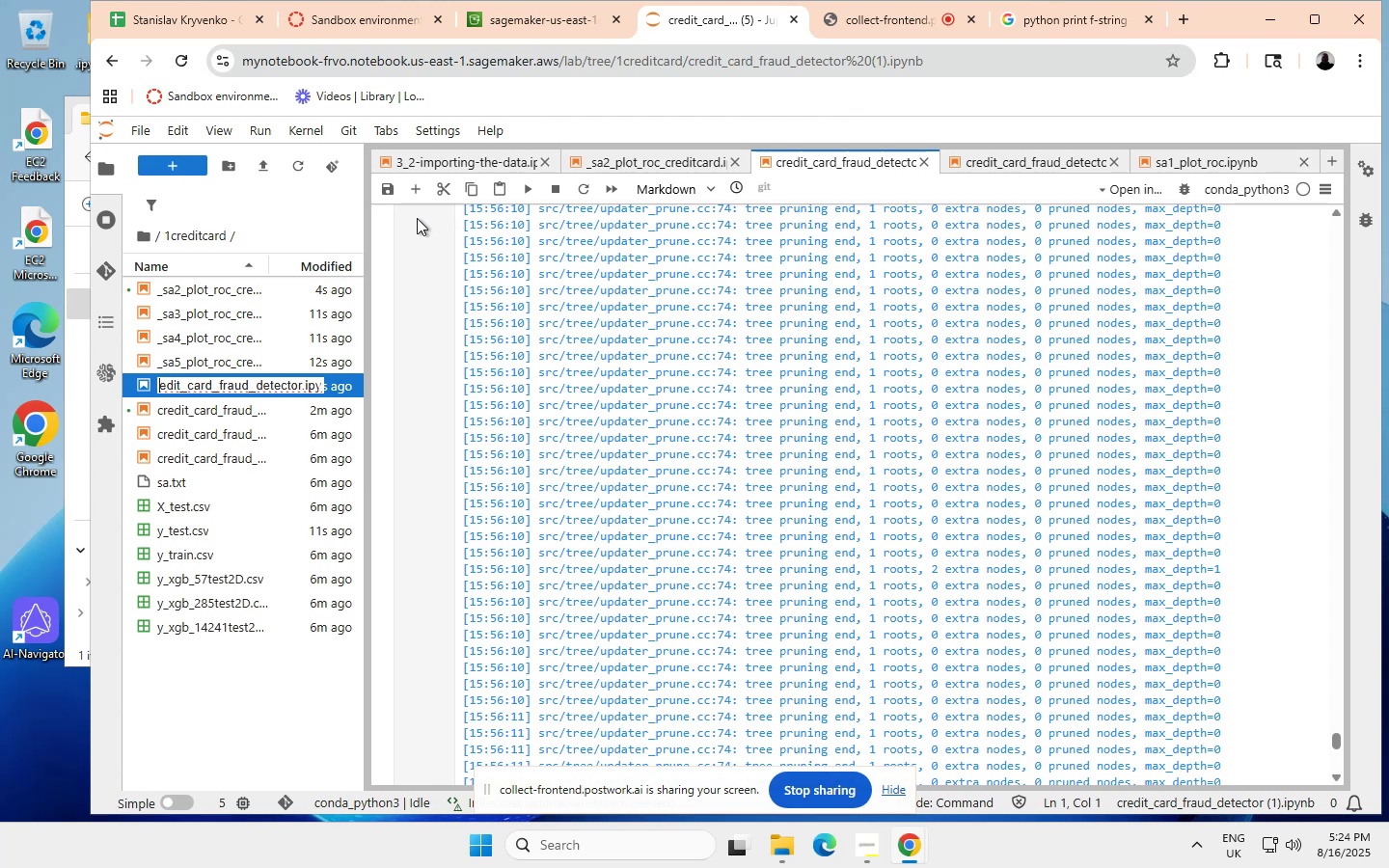 
key(ArrowLeft)
 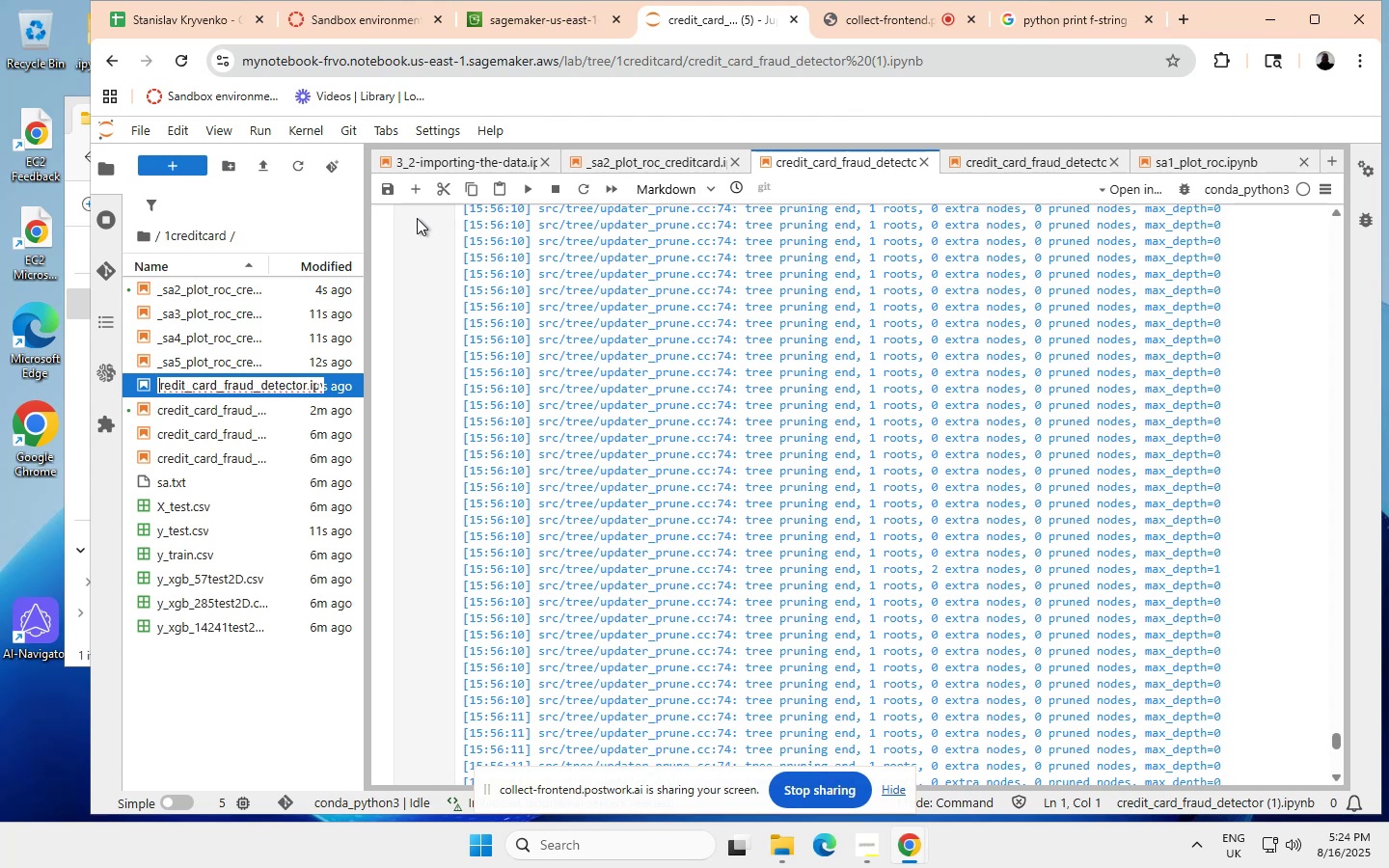 
key(ArrowLeft)
 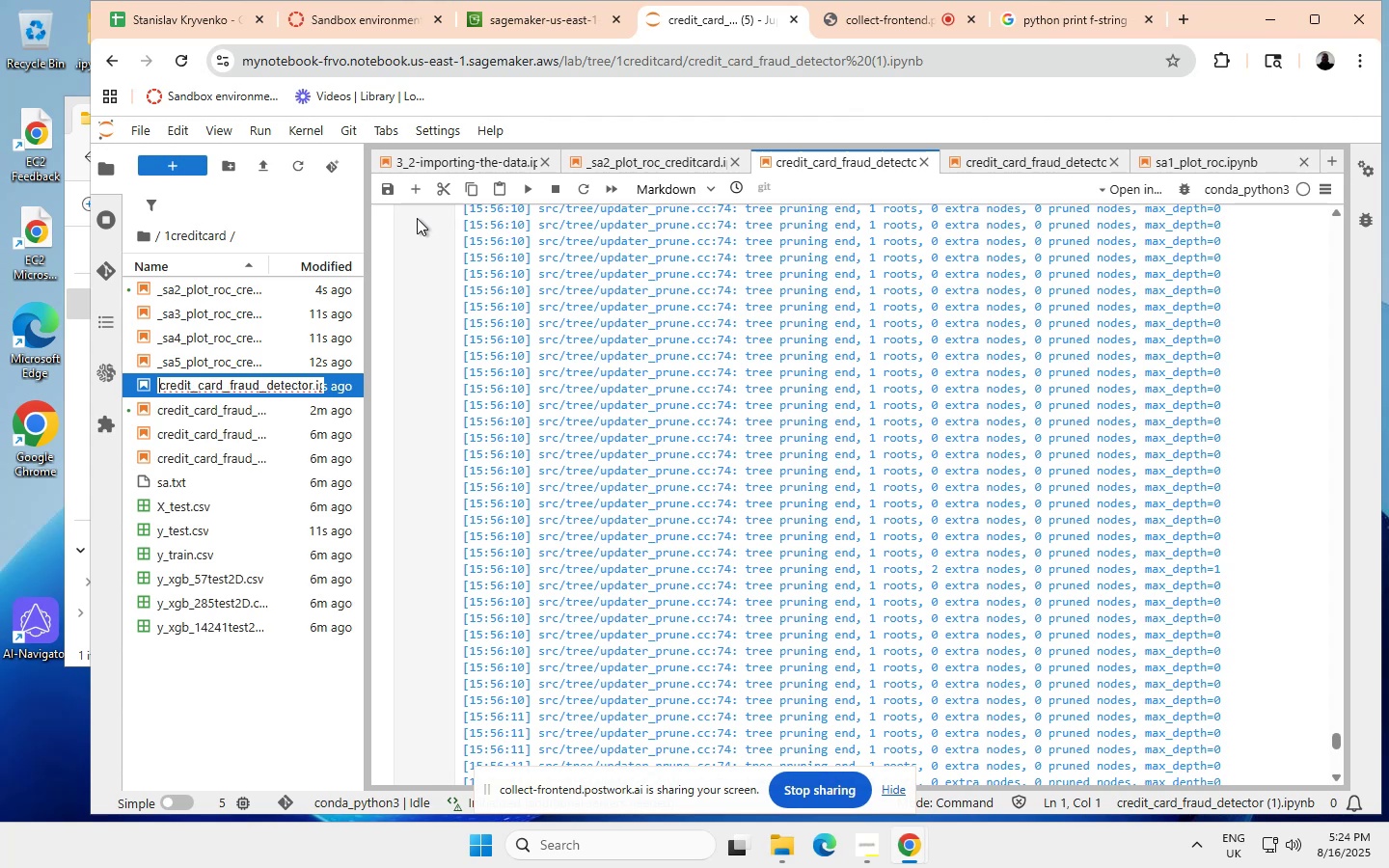 
key(ArrowLeft)
 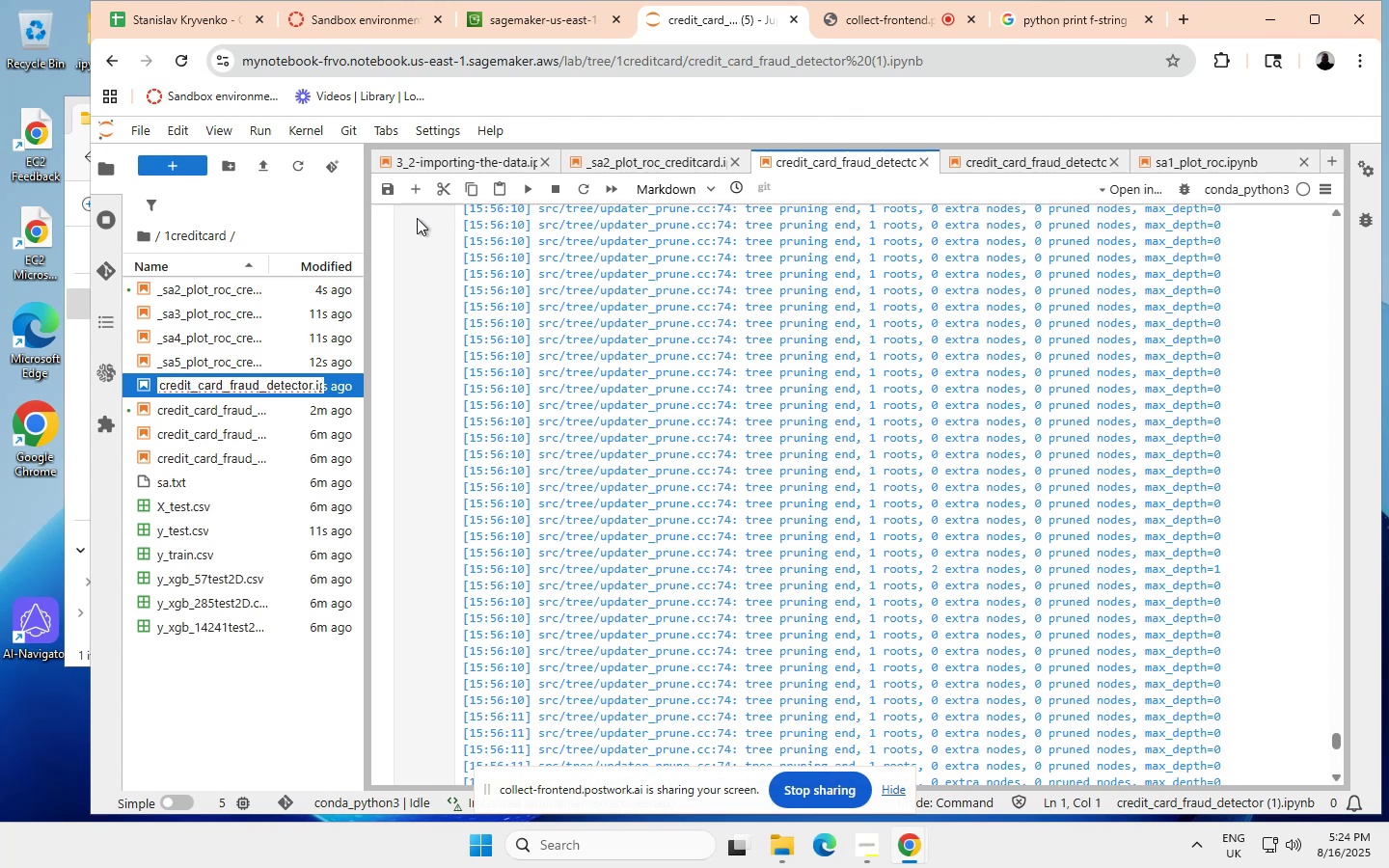 
key(ArrowLeft)
 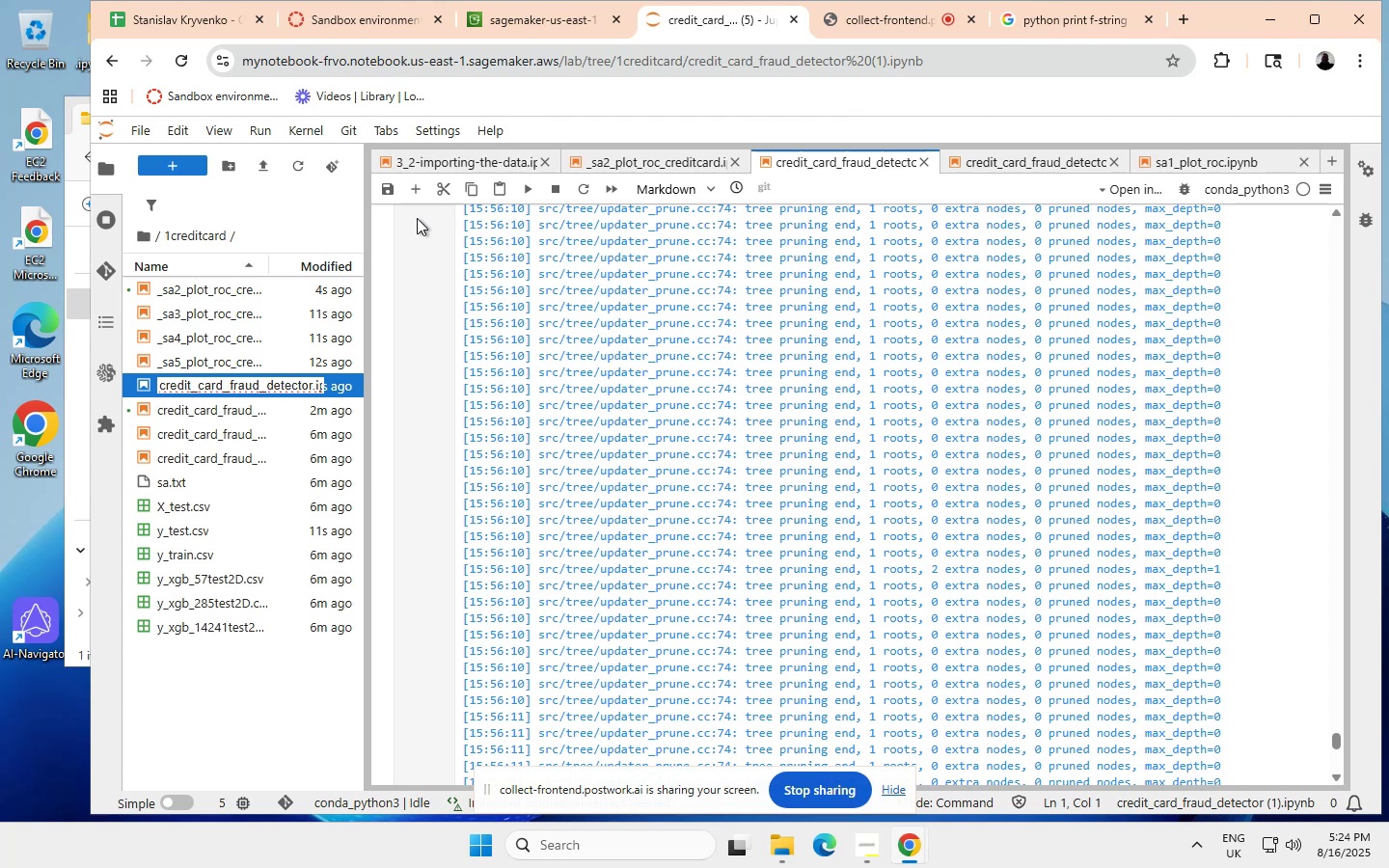 
key(ArrowLeft)
 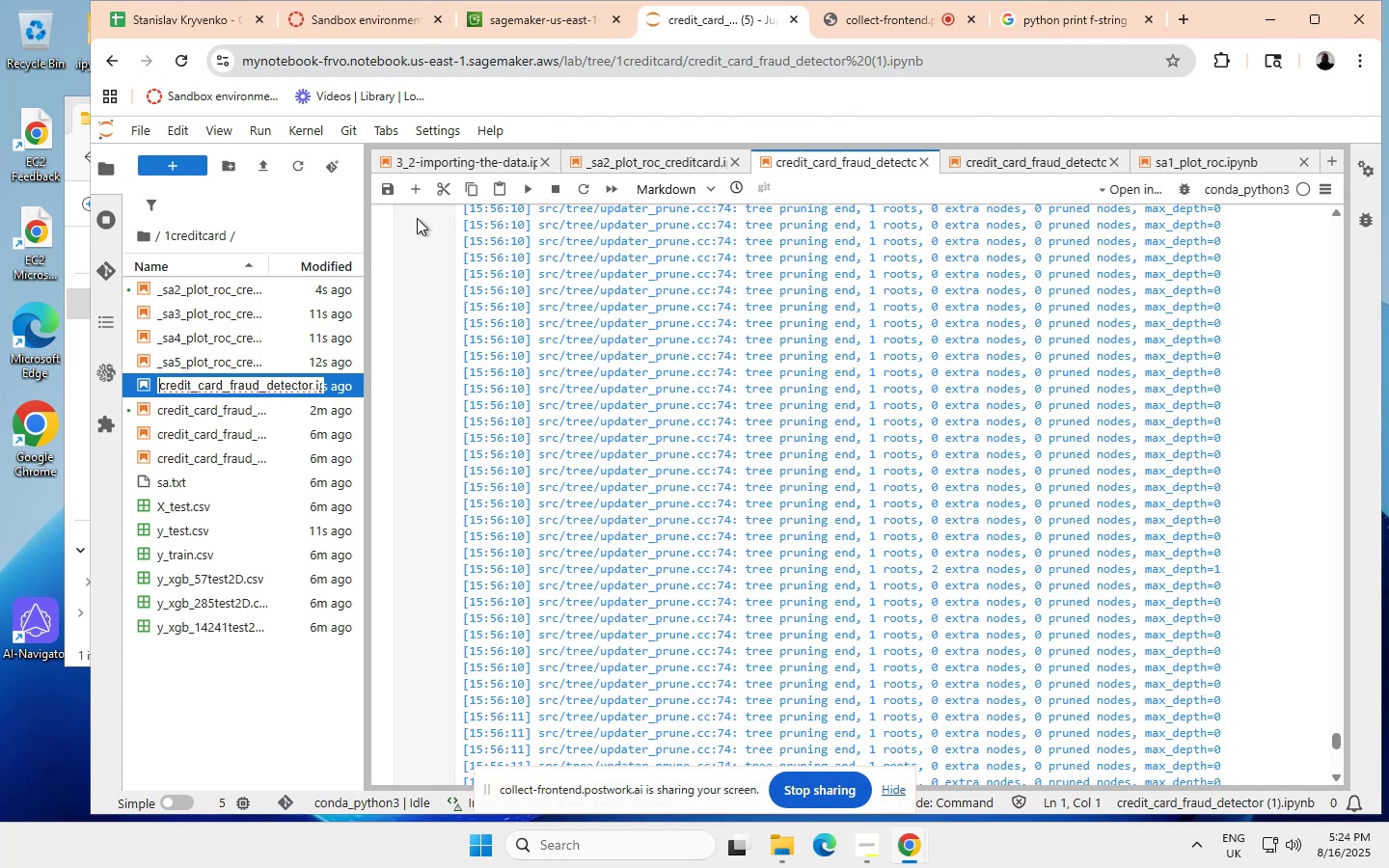 
key(ArrowLeft)
 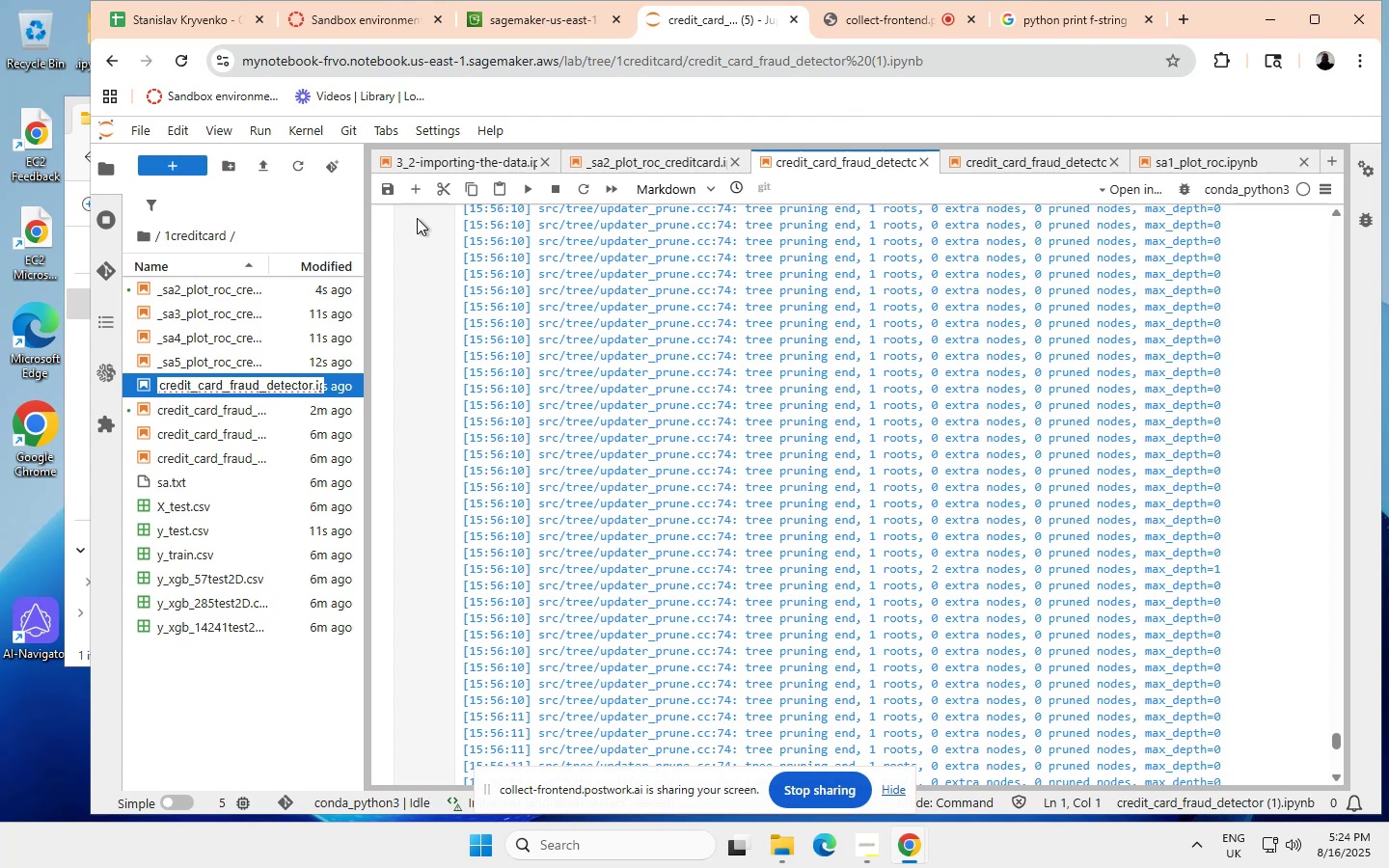 
wait(7.82)
 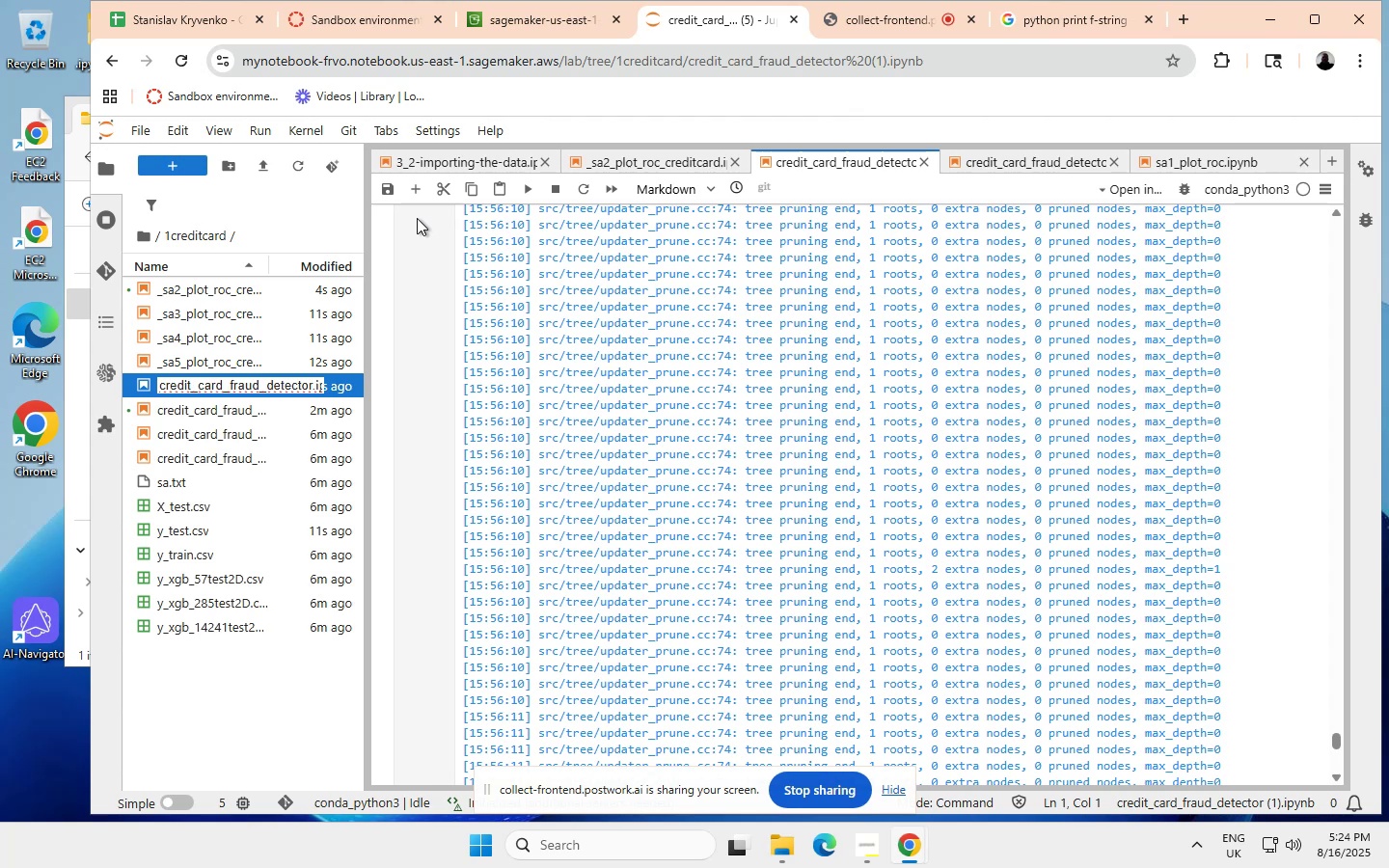 
type(sa)
 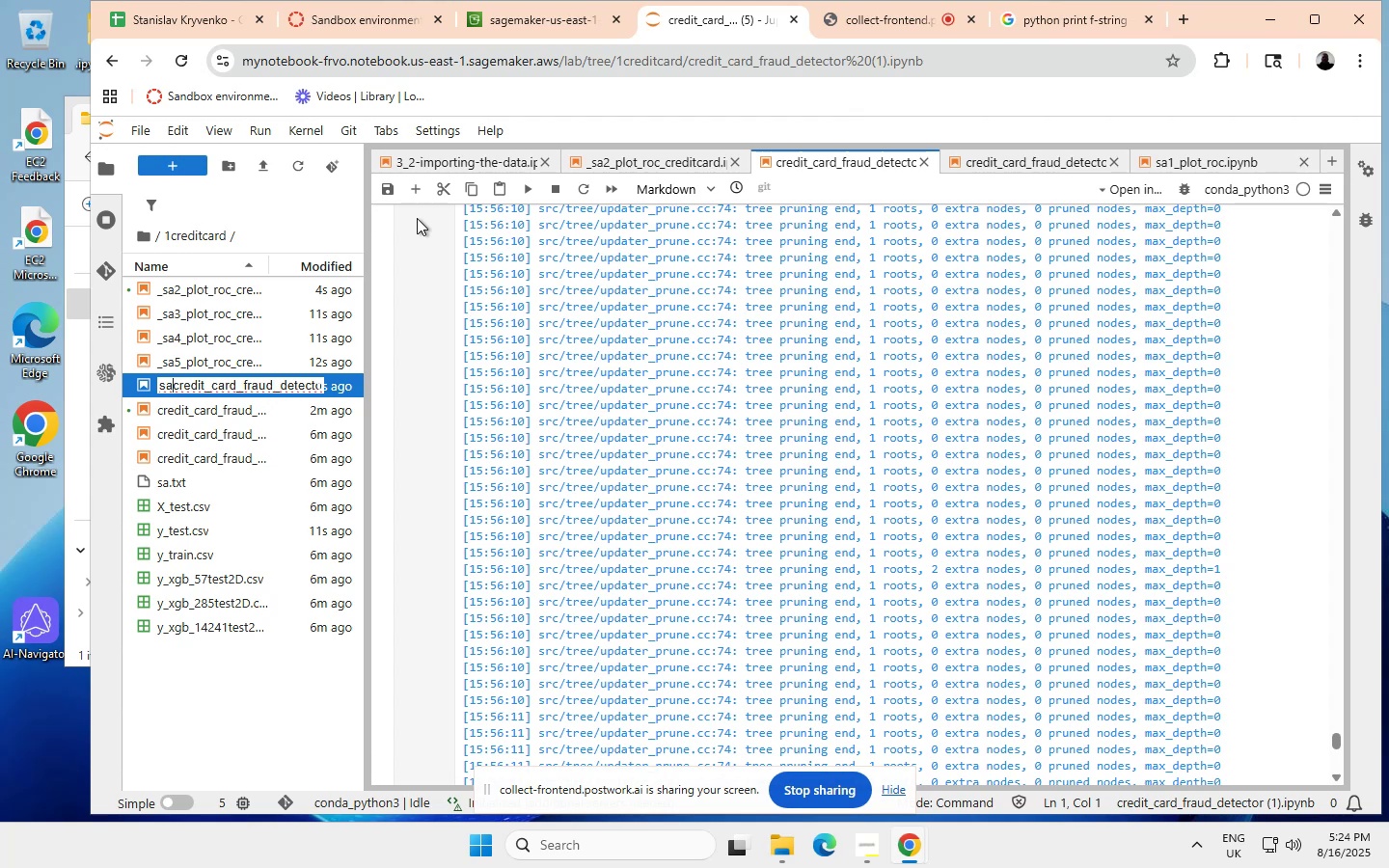 
key(6)
 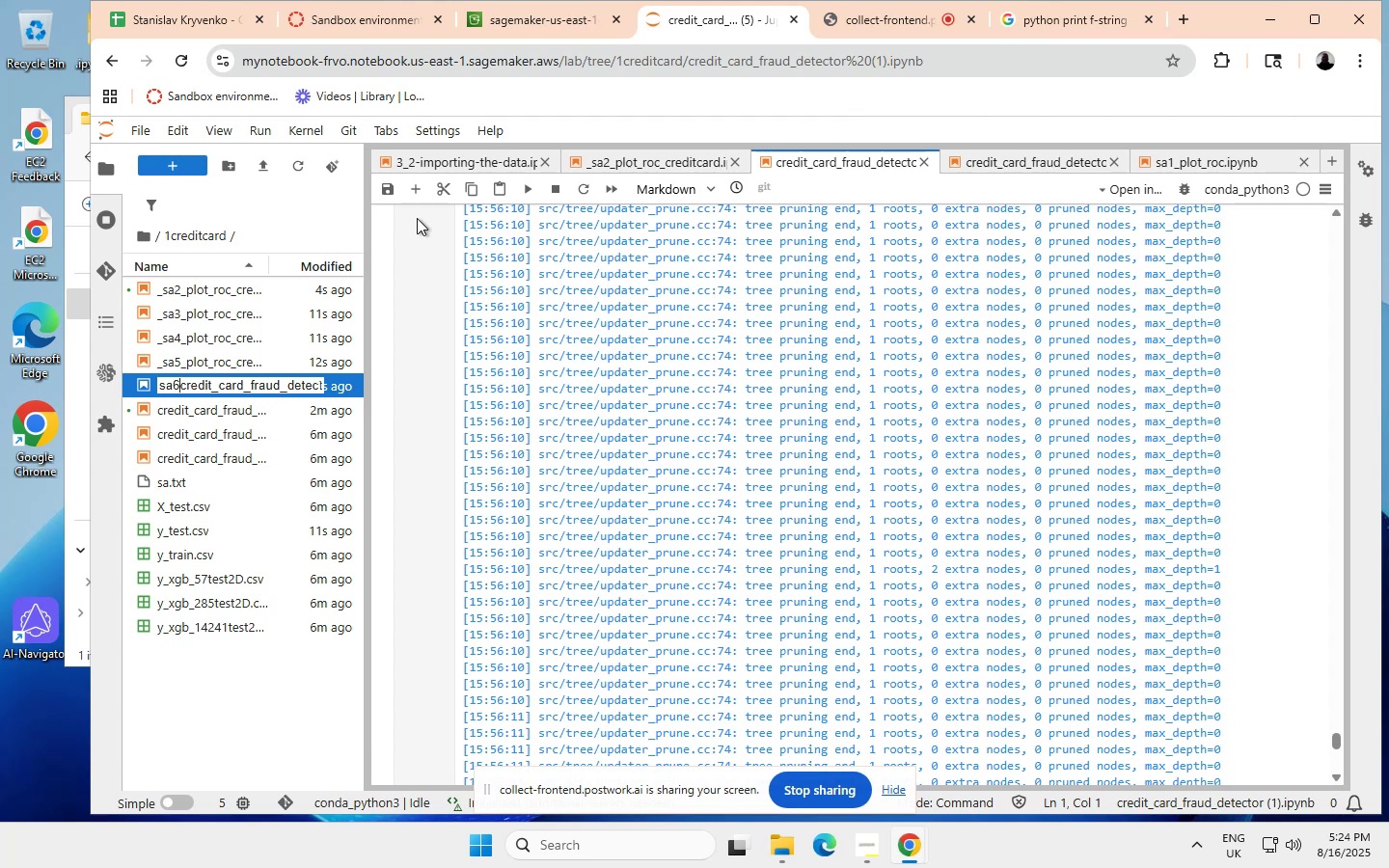 
key(Minus)
 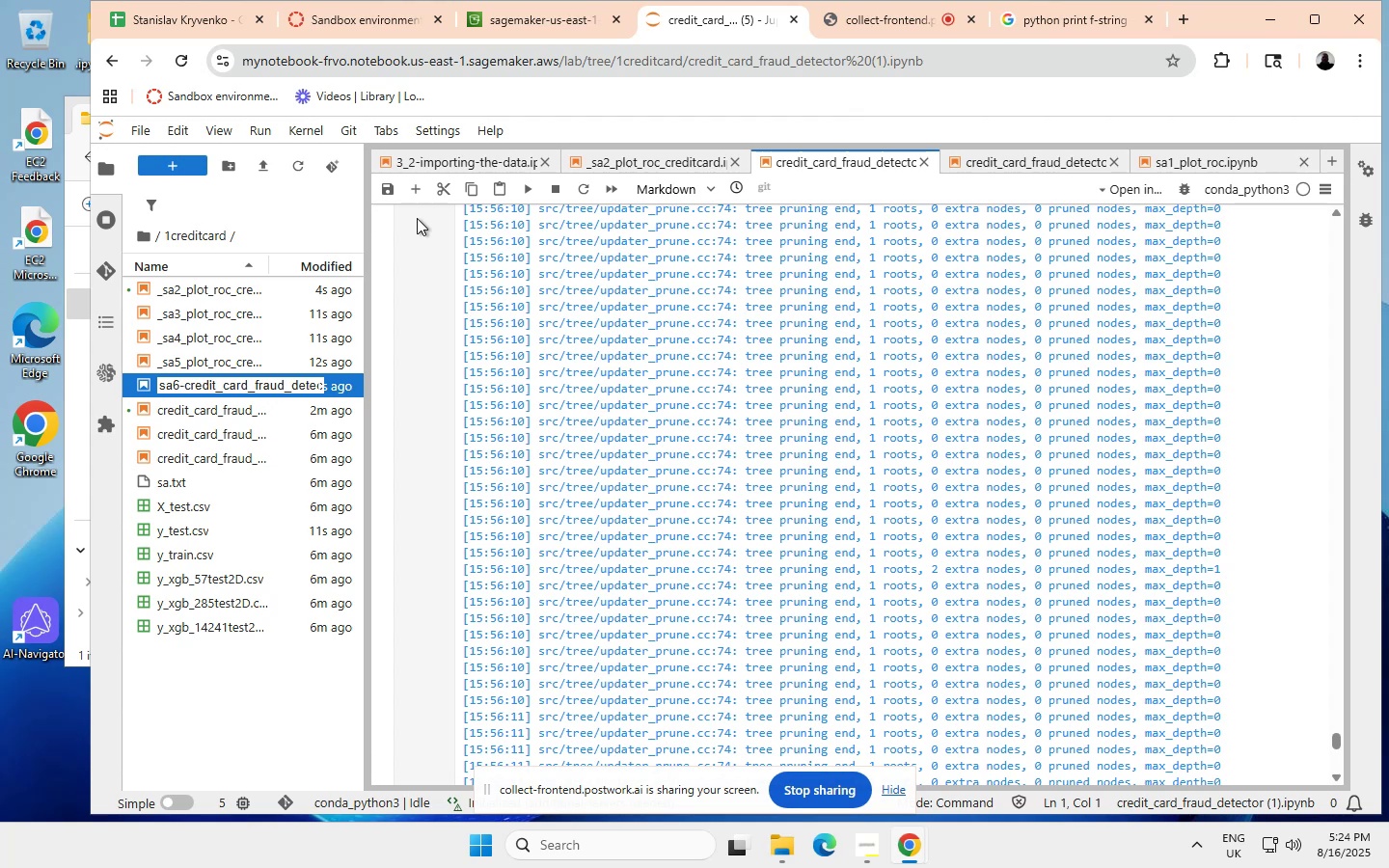 
wait(5.88)
 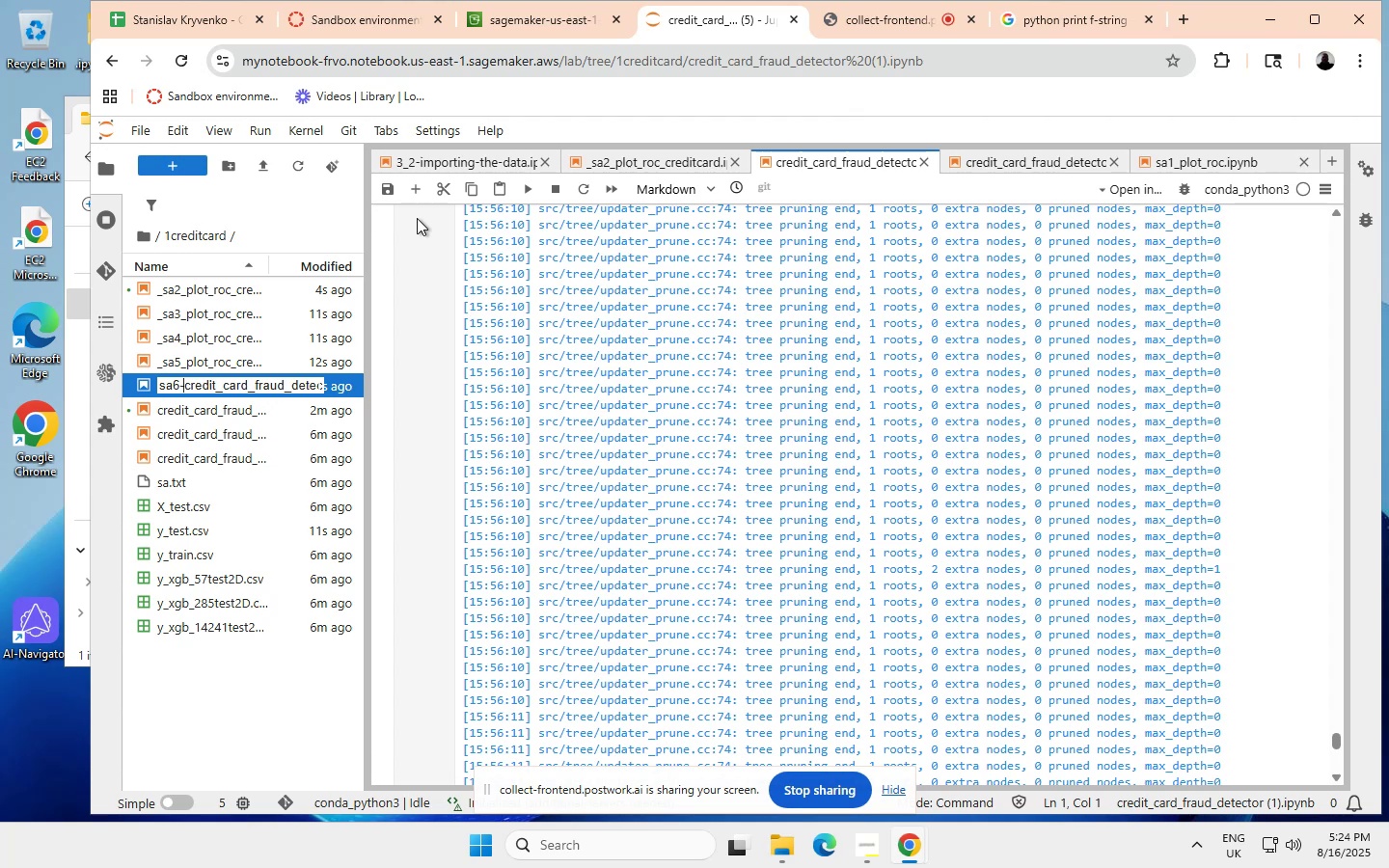 
key(X)
 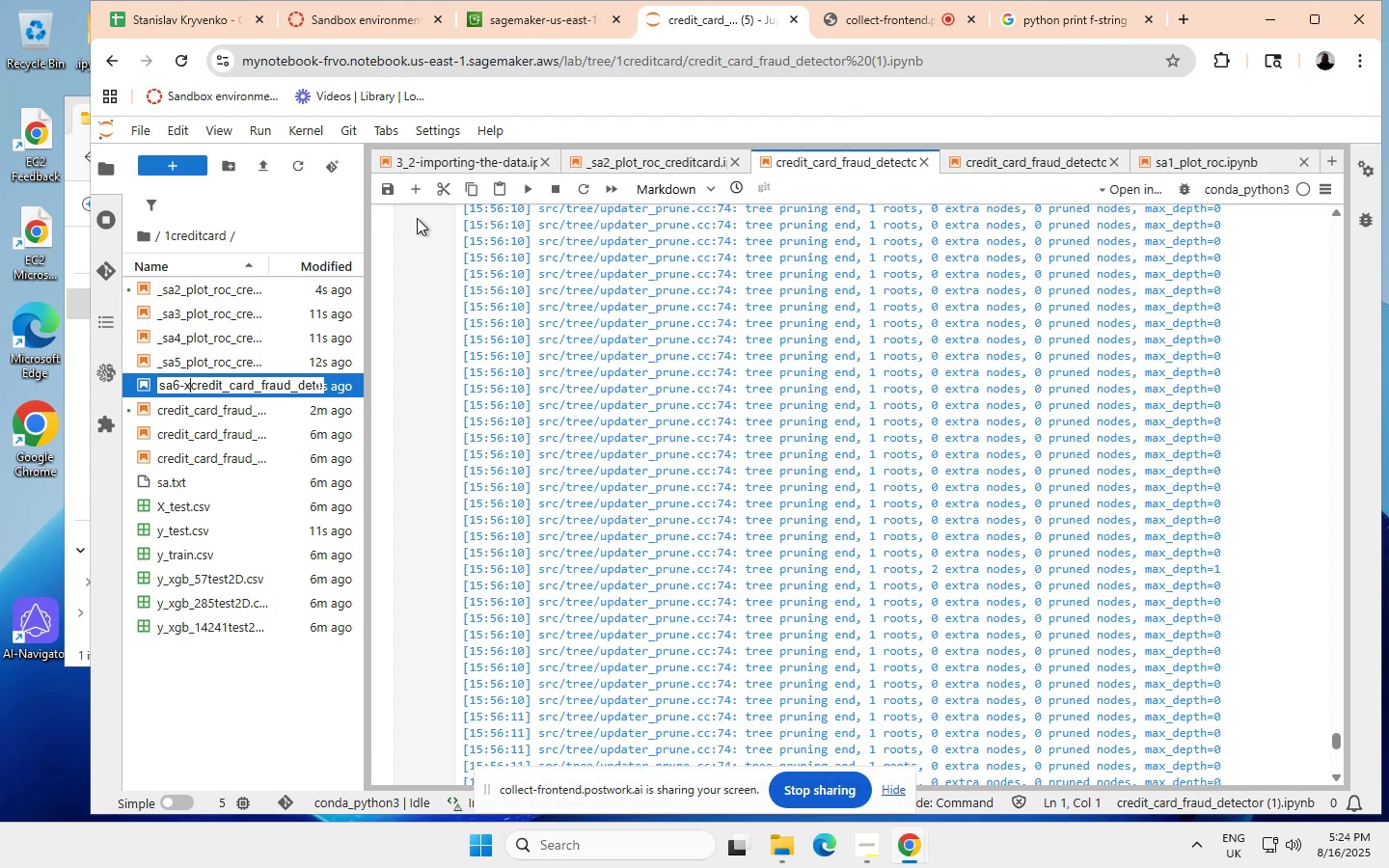 
key(Minus)
 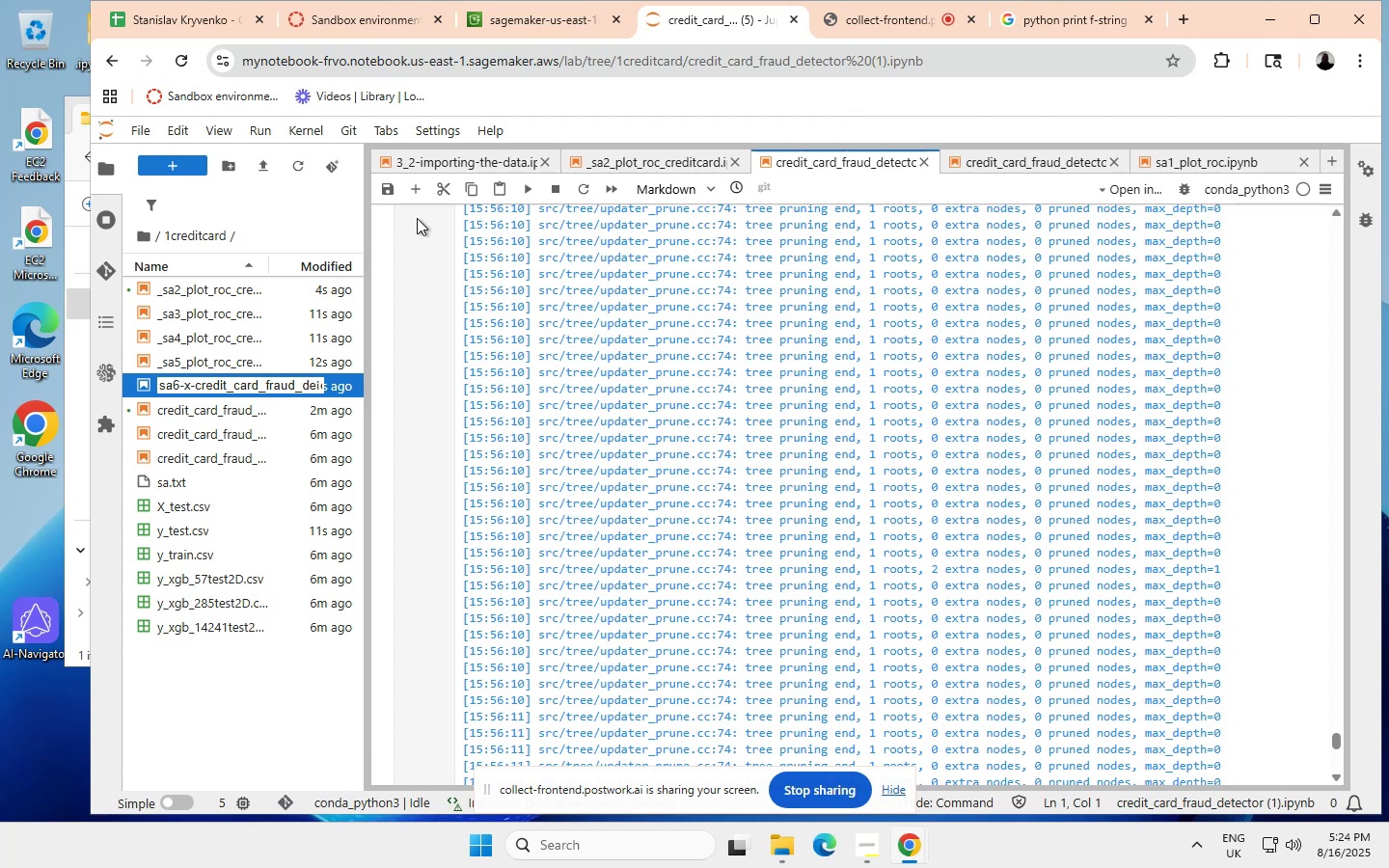 
wait(16.7)
 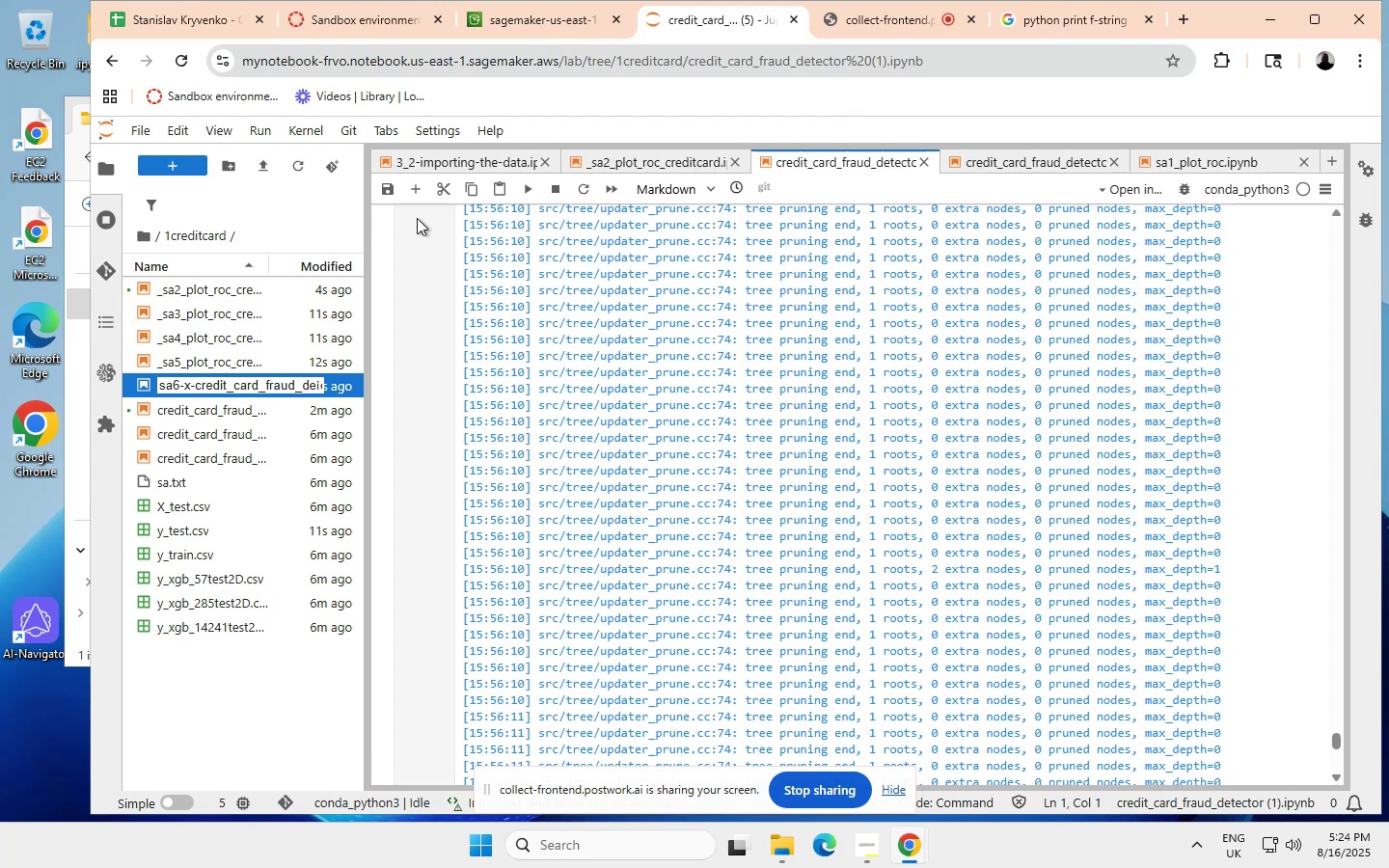 
key(ArrowLeft)
 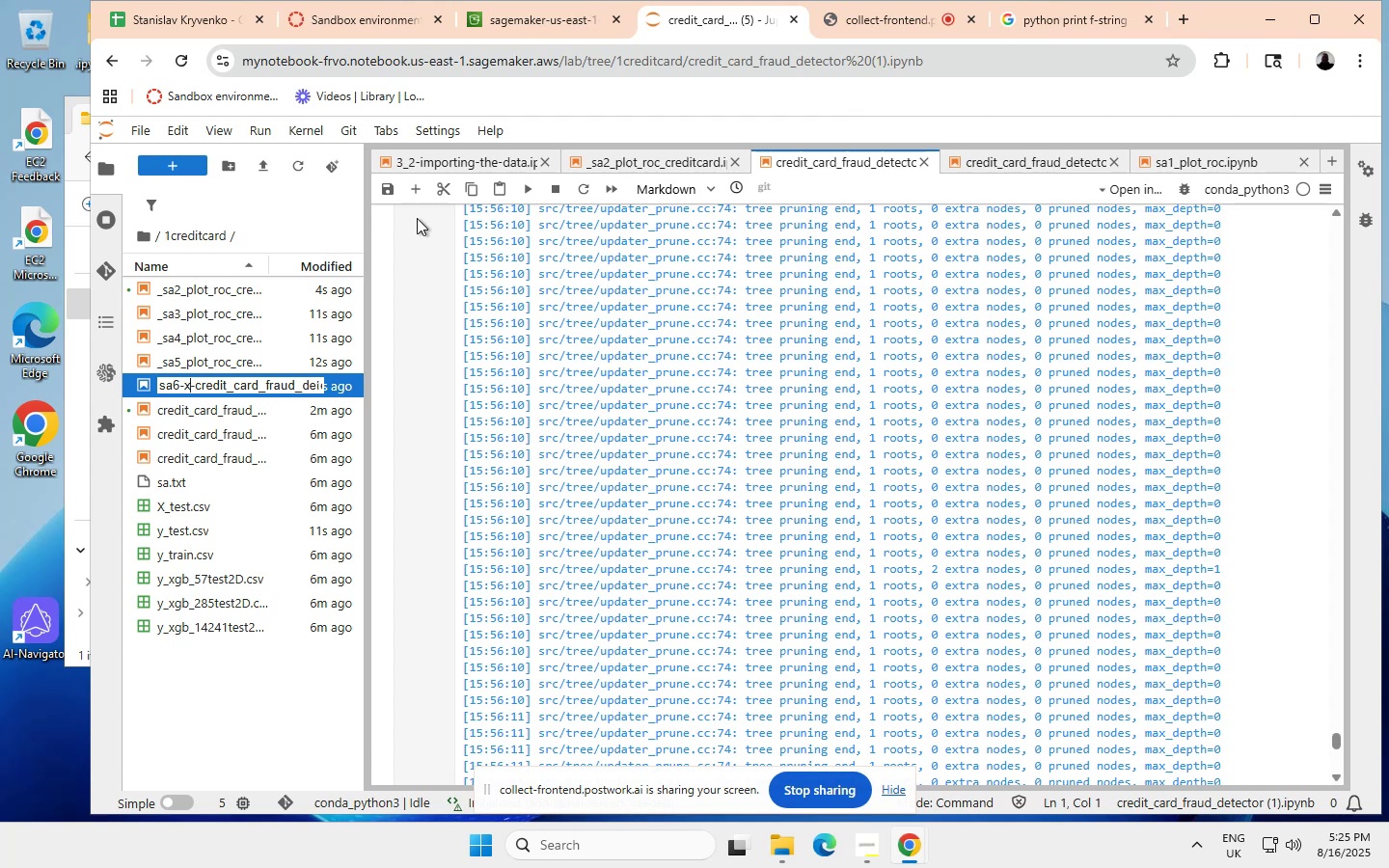 
key(ArrowLeft)
 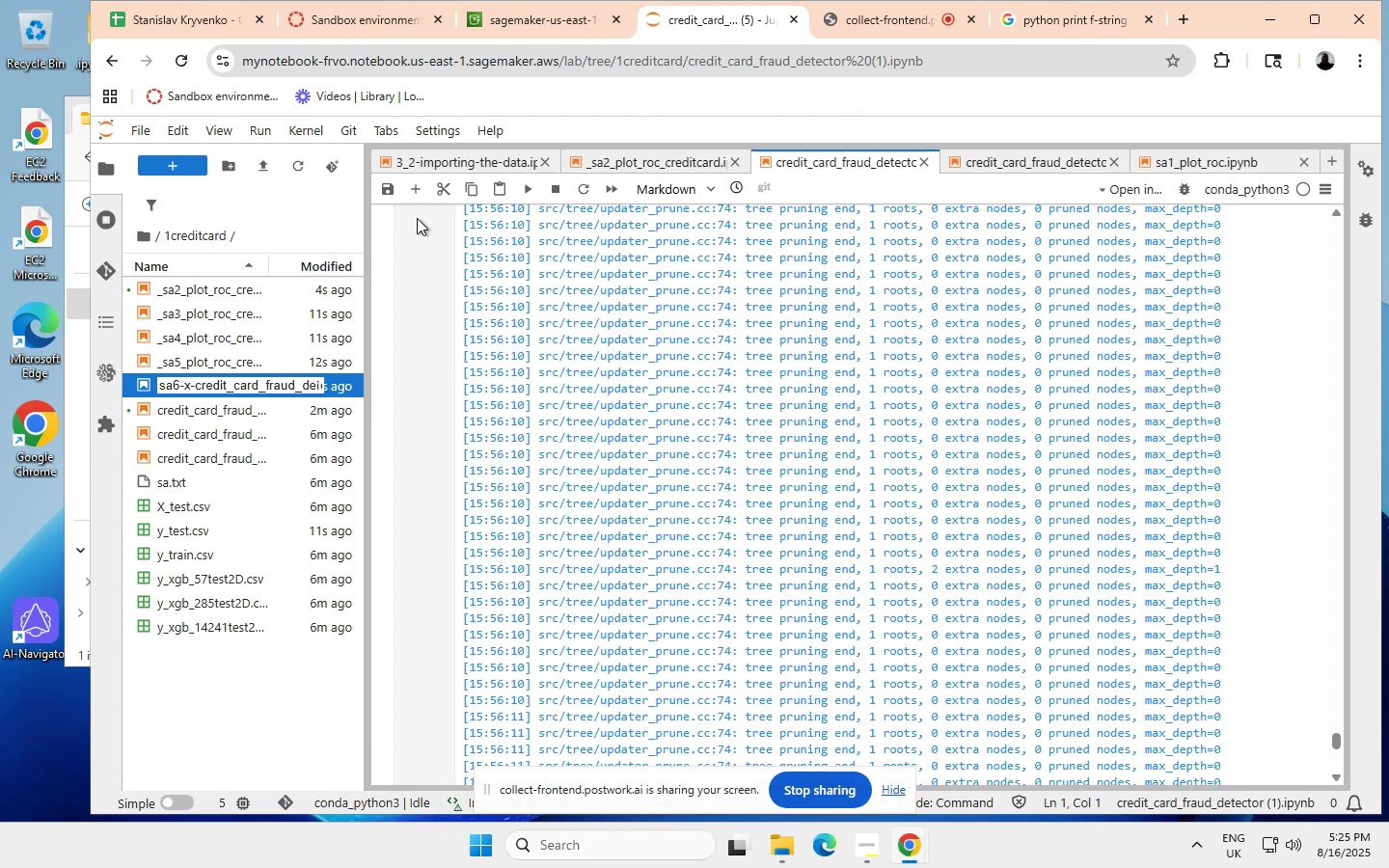 
key(ArrowLeft)
 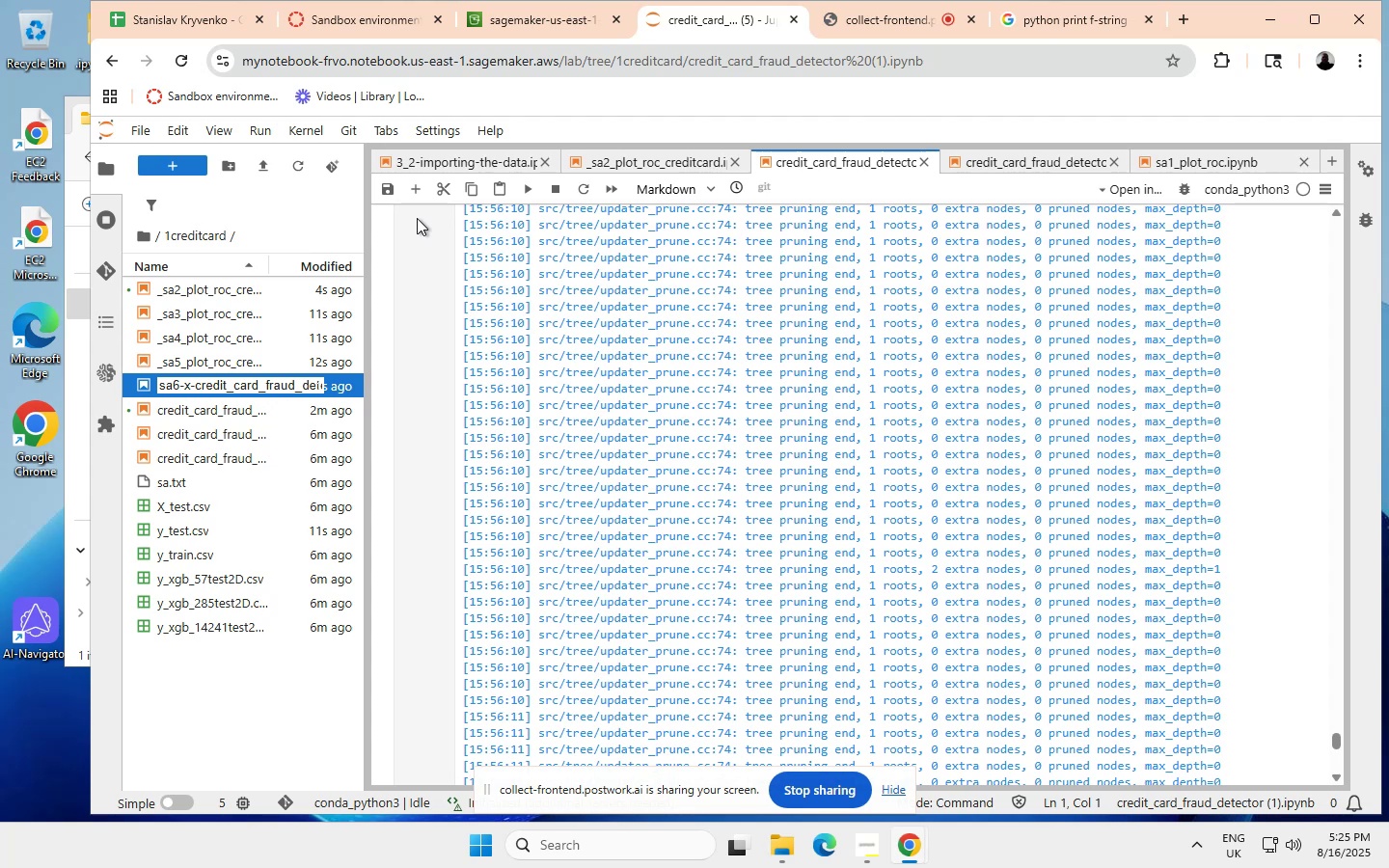 
key(ArrowRight)
 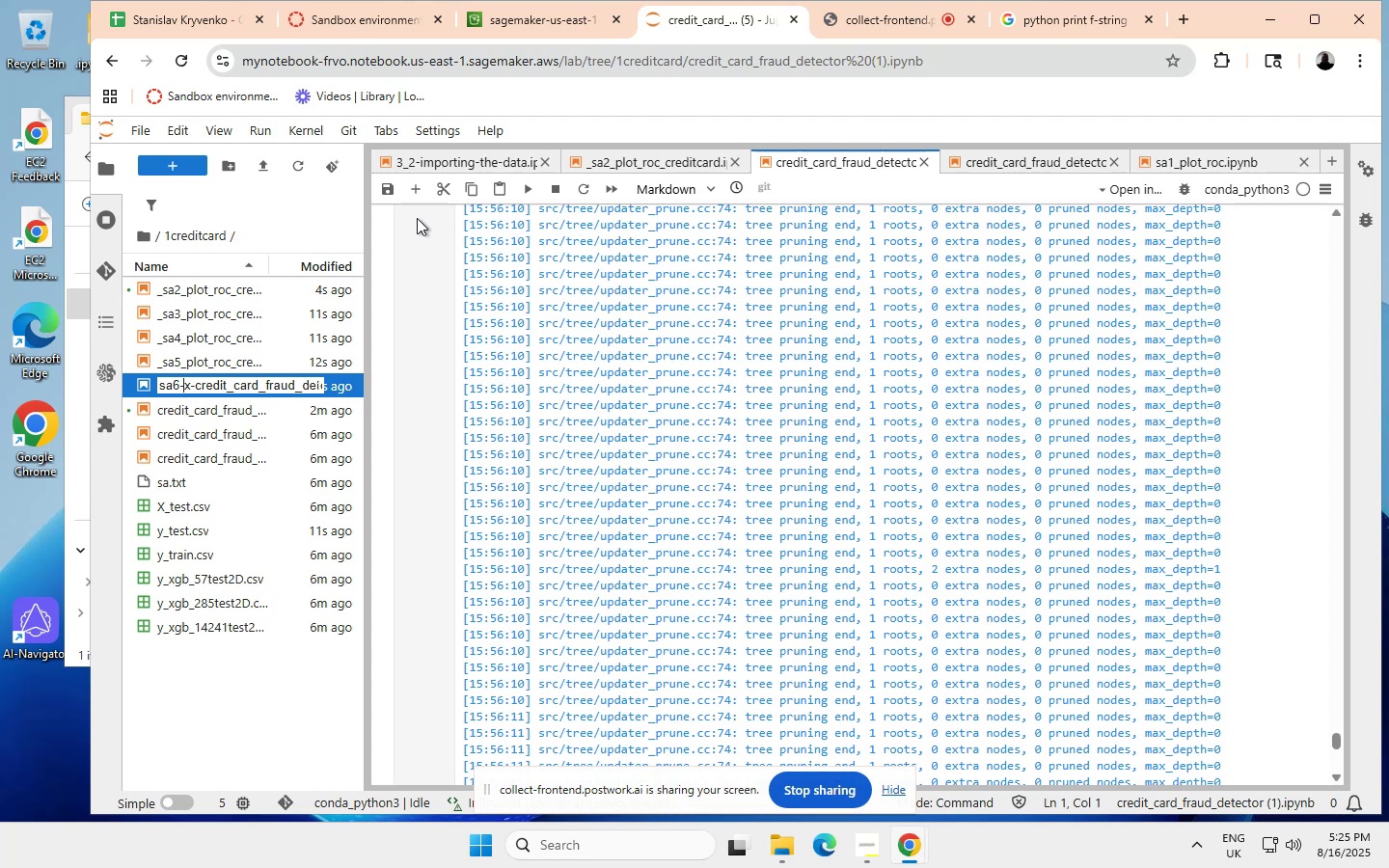 
key(Backspace)
 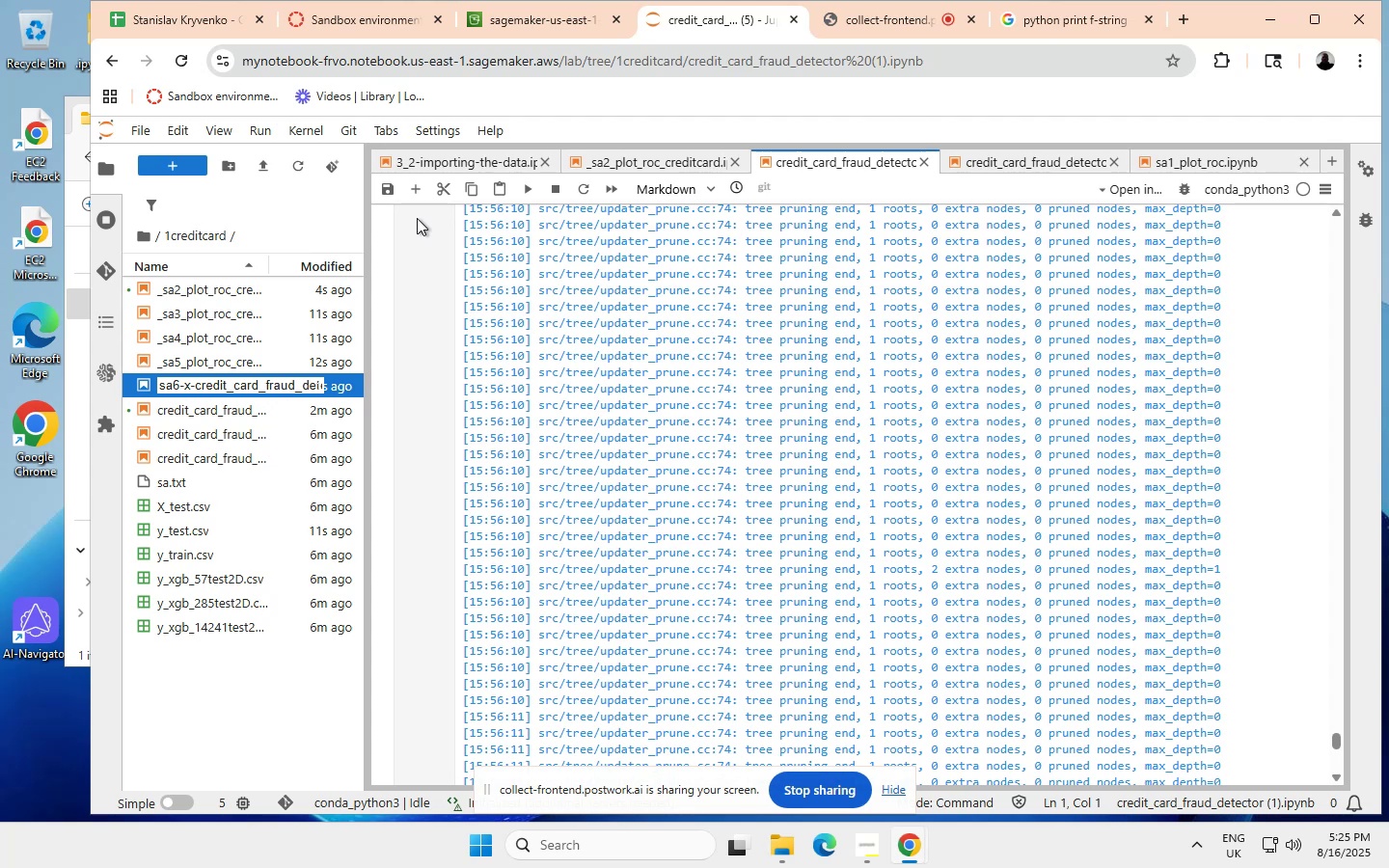 
key(Backspace)
 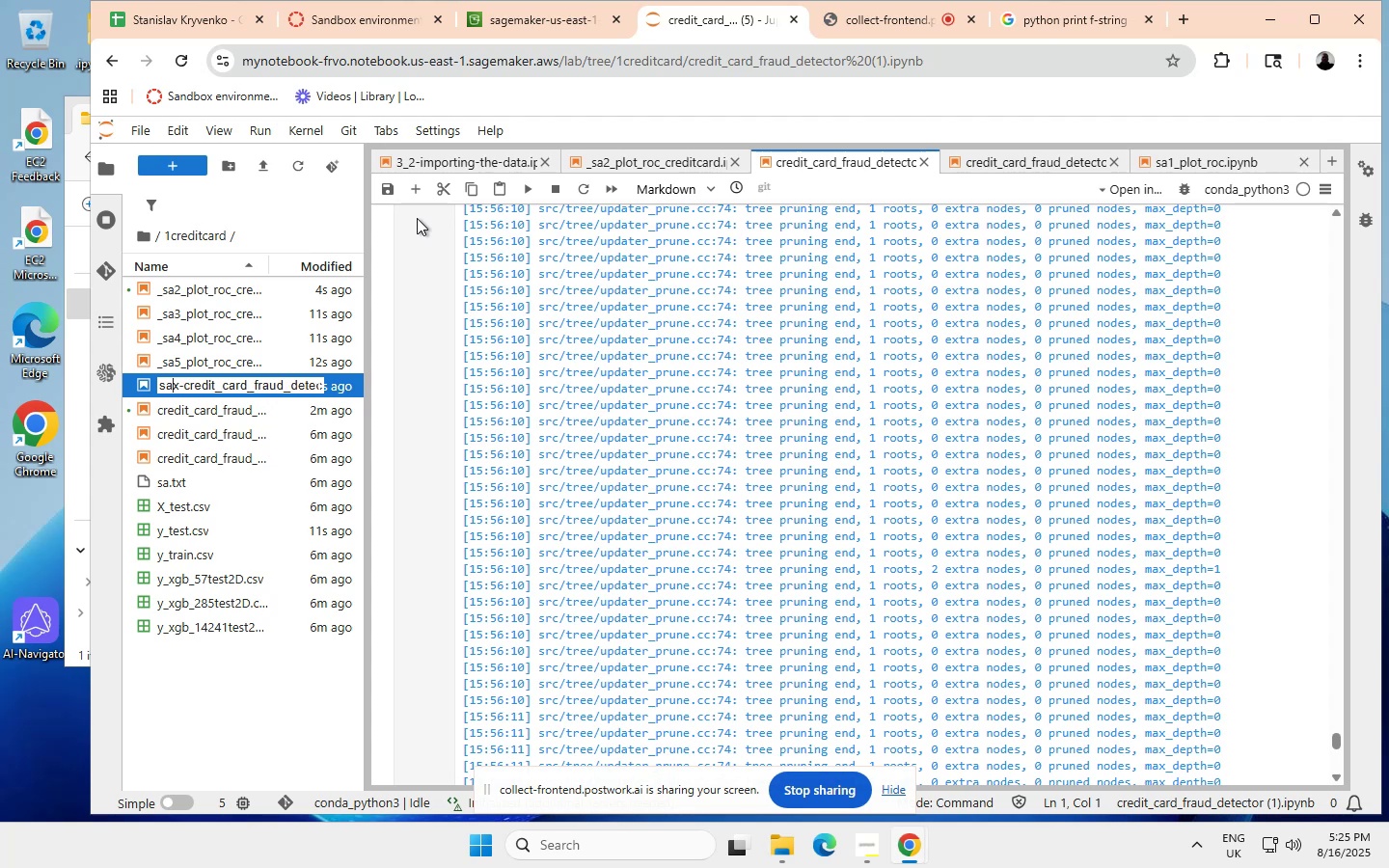 
key(Backspace)
 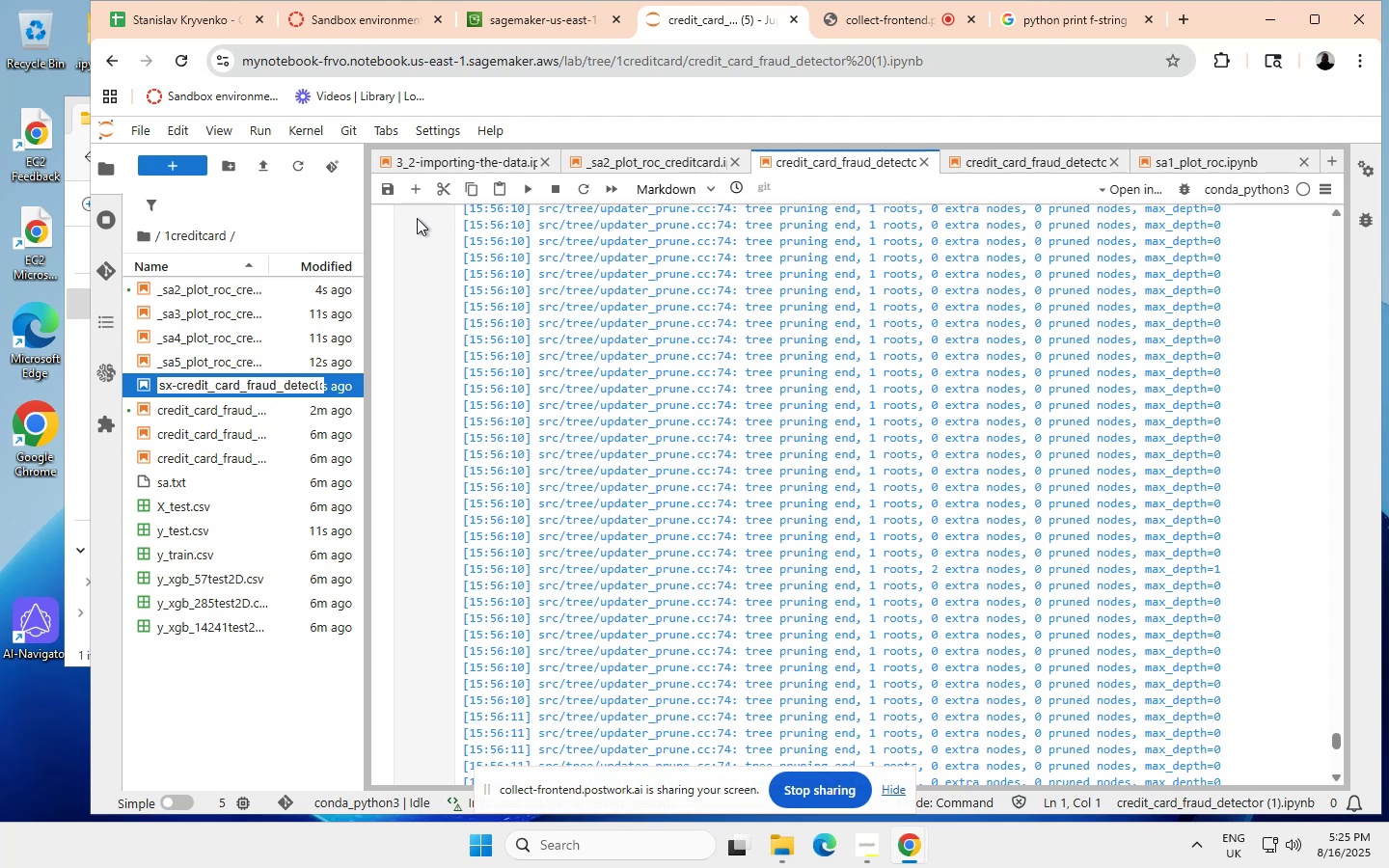 
key(Backspace)
 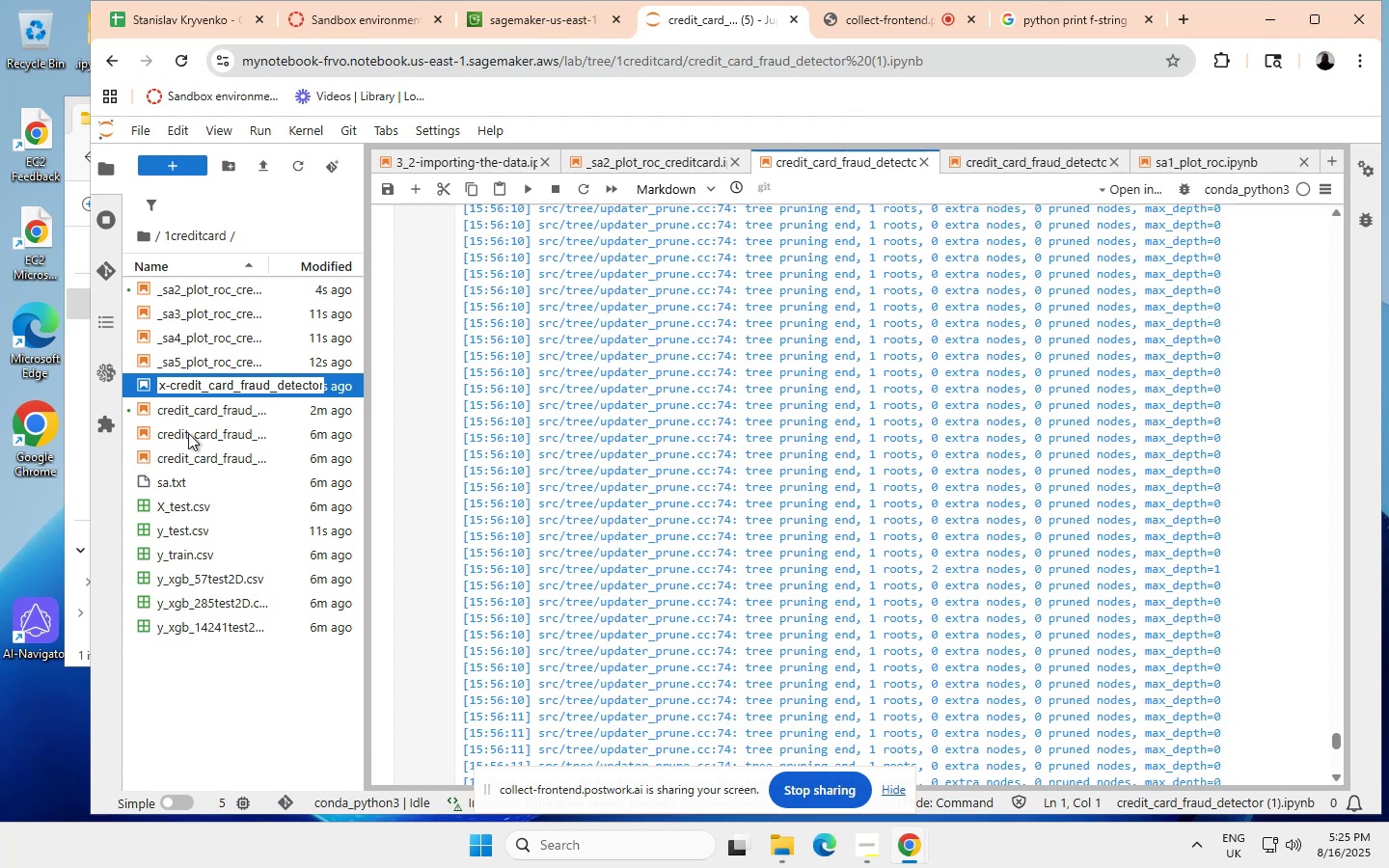 
wait(7.18)
 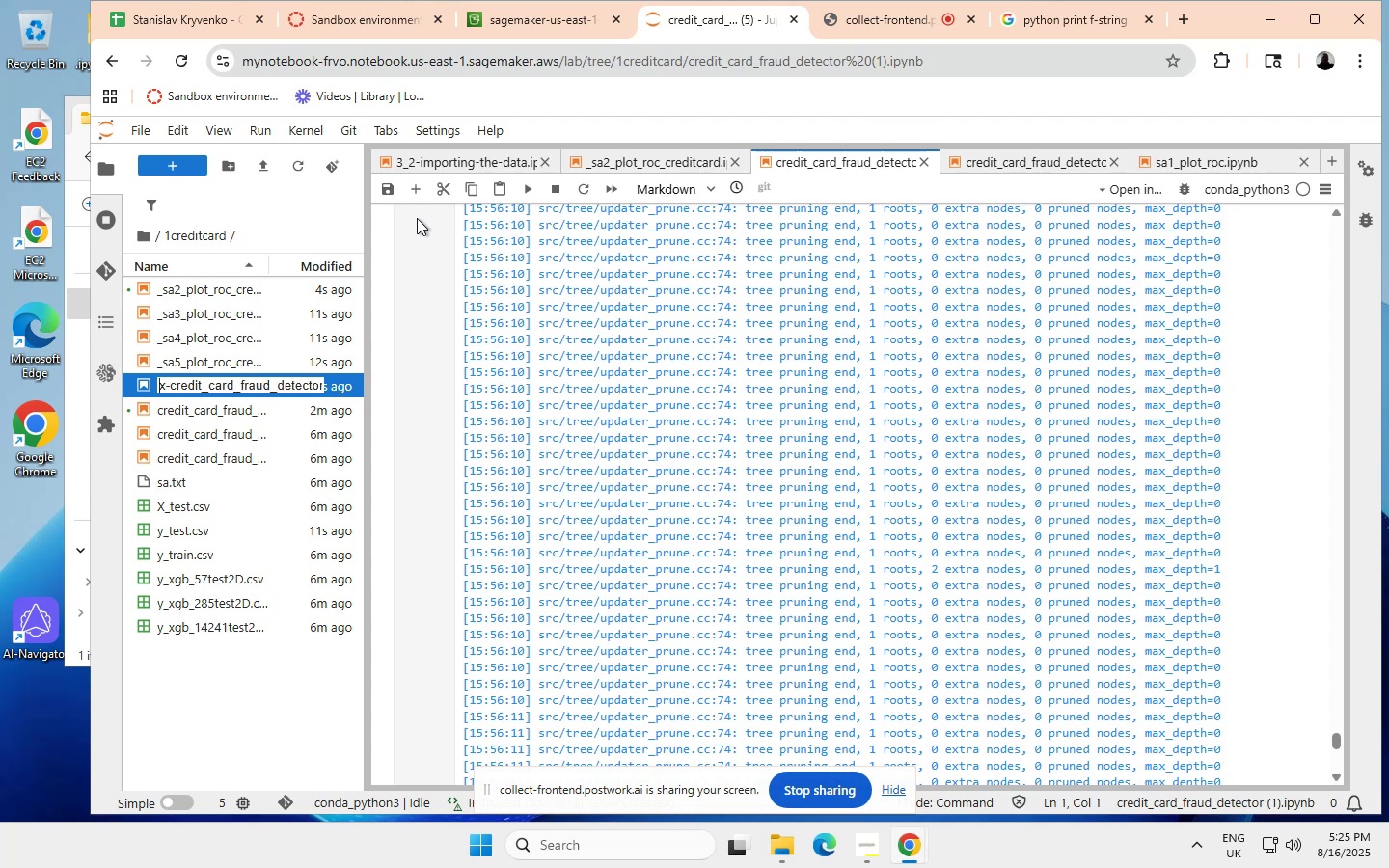 
left_click([169, 385])
 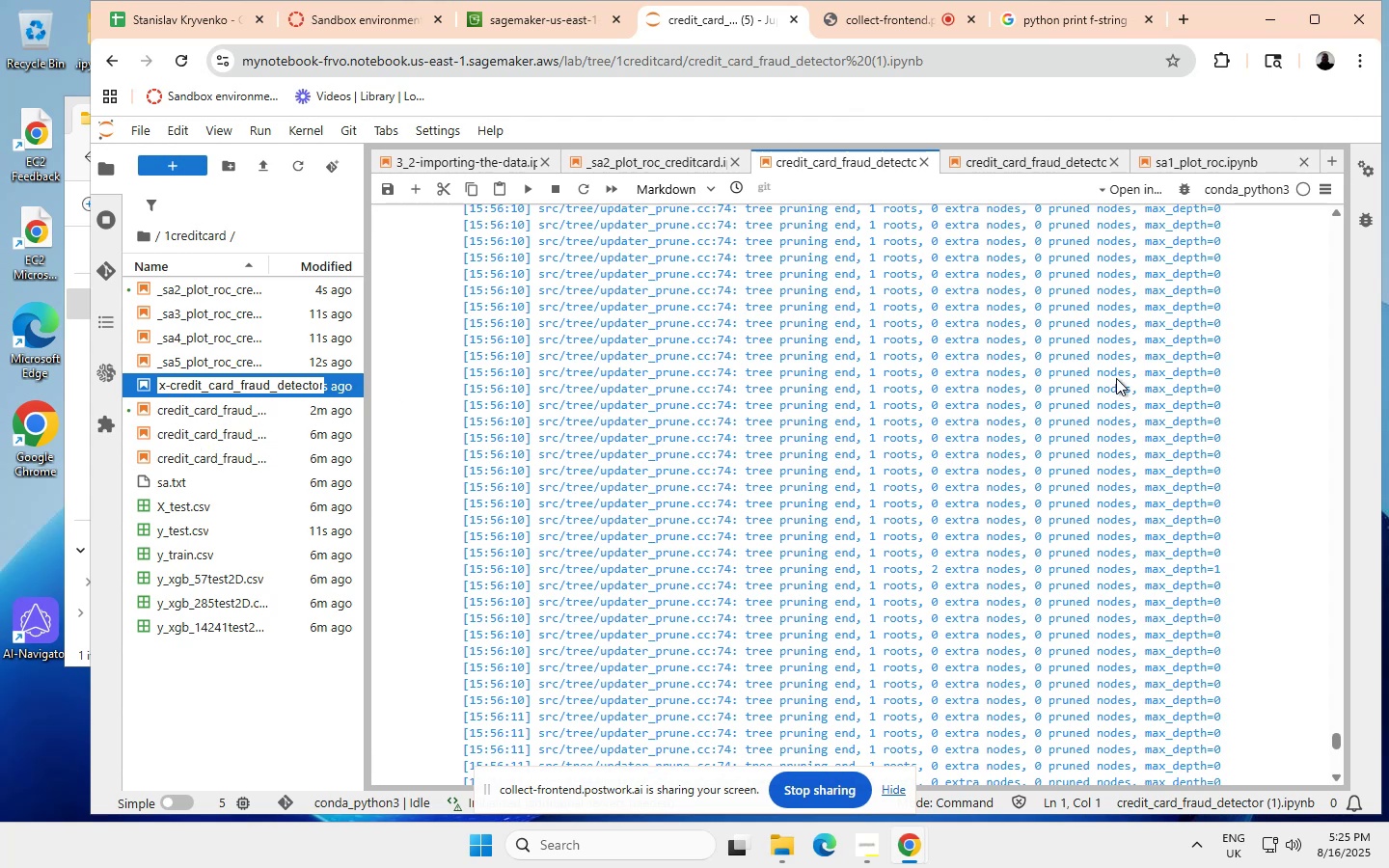 
key(ArrowRight)
 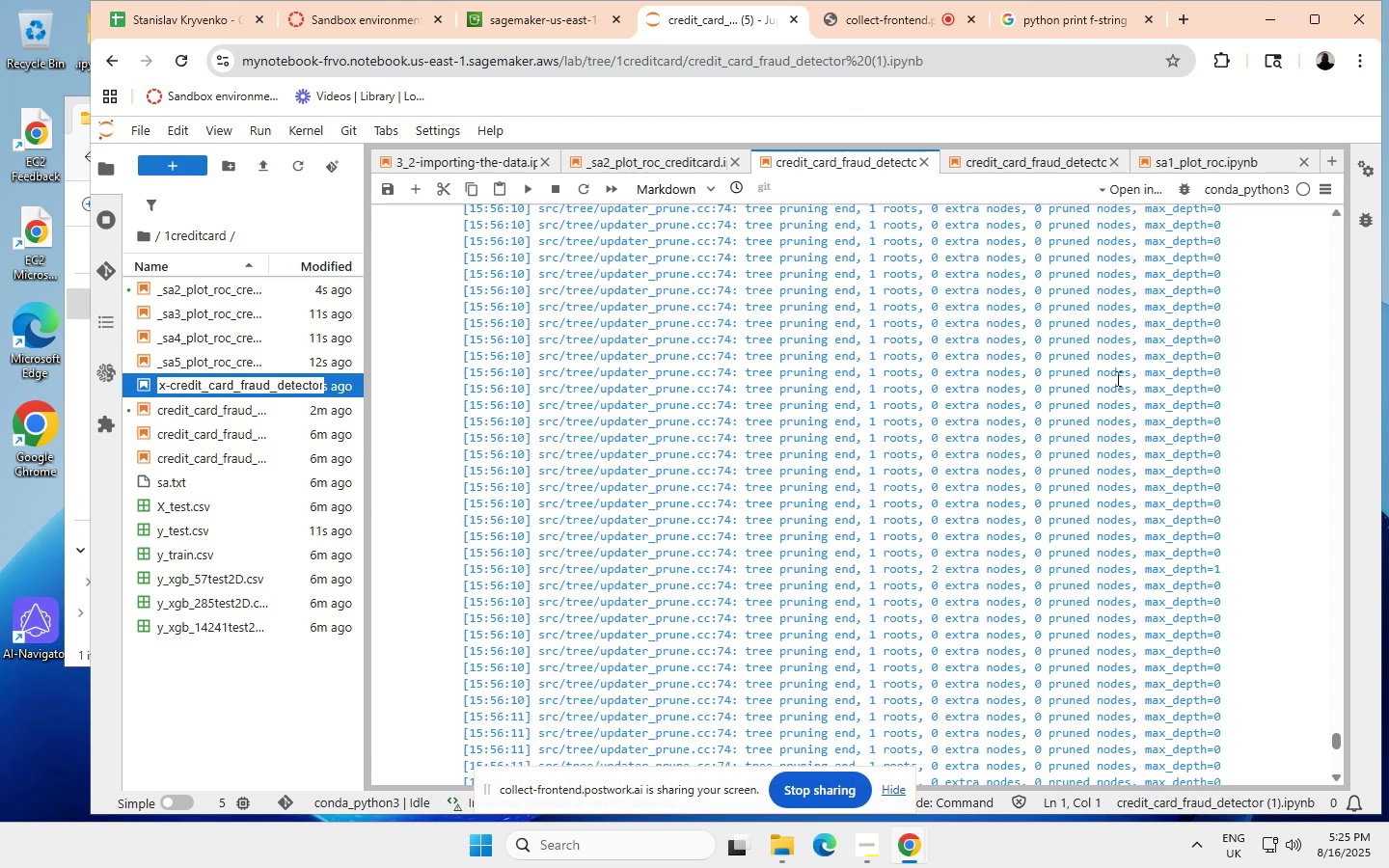 
key(ArrowLeft)
 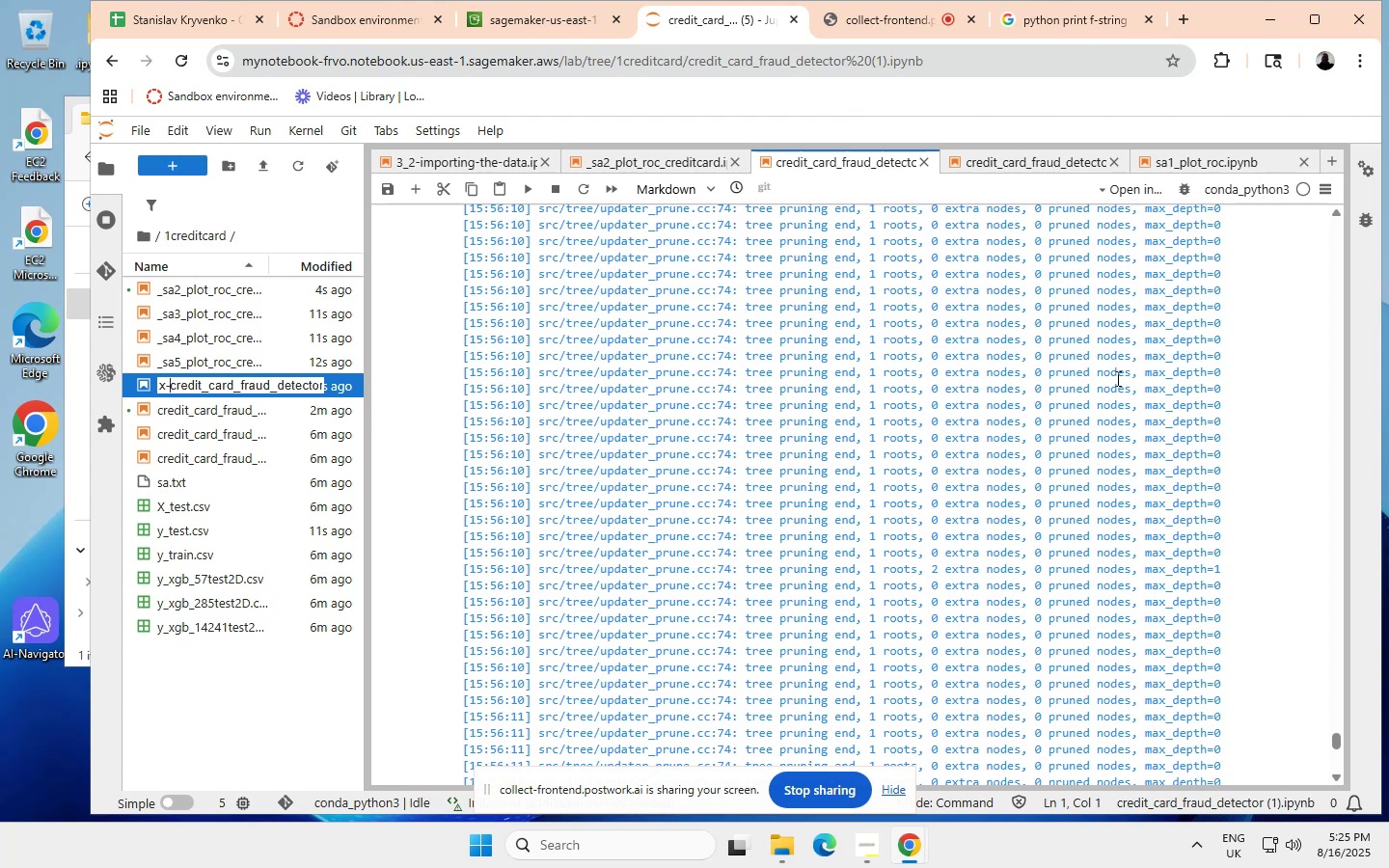 
key(I)
 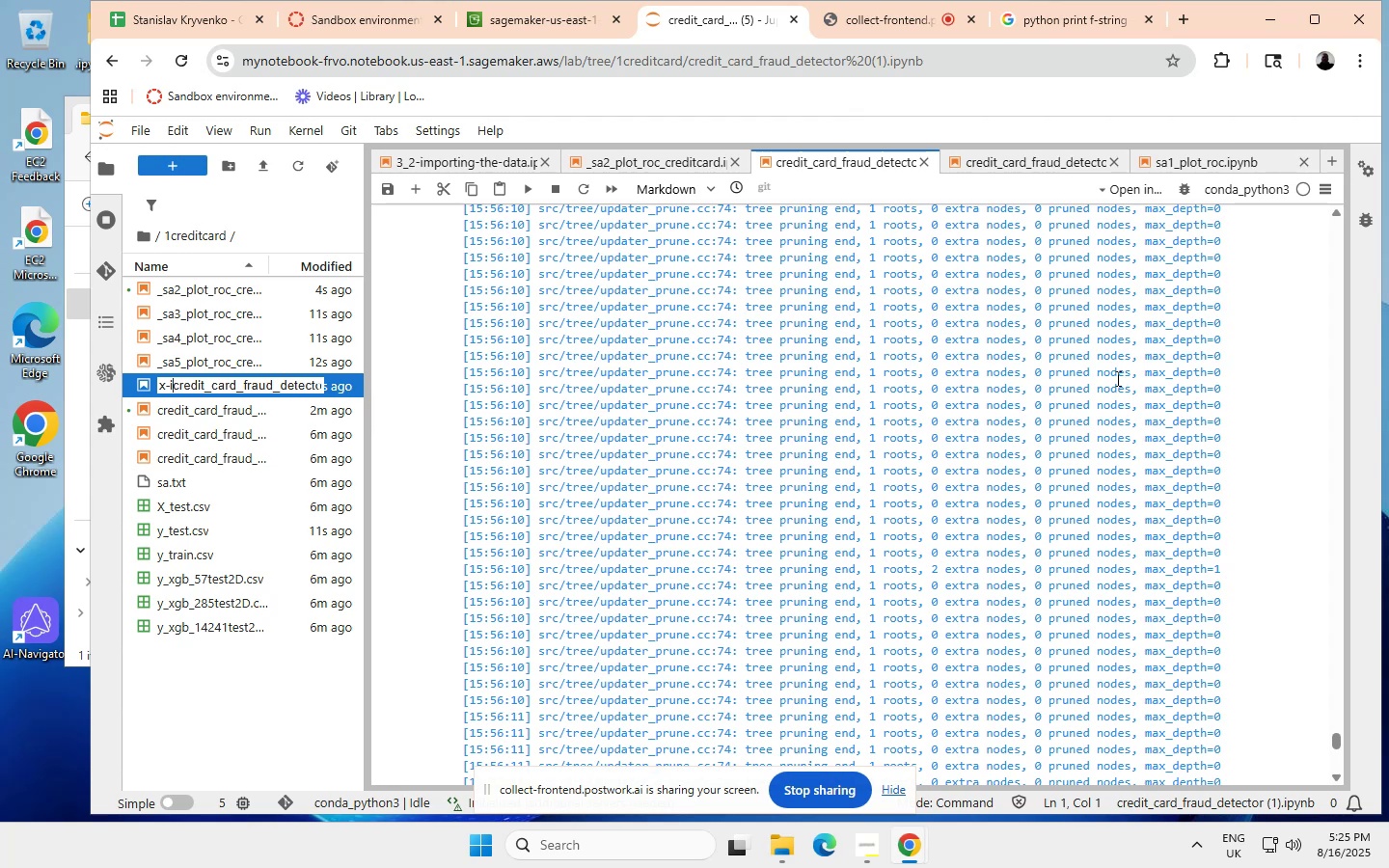 
key(Minus)
 